 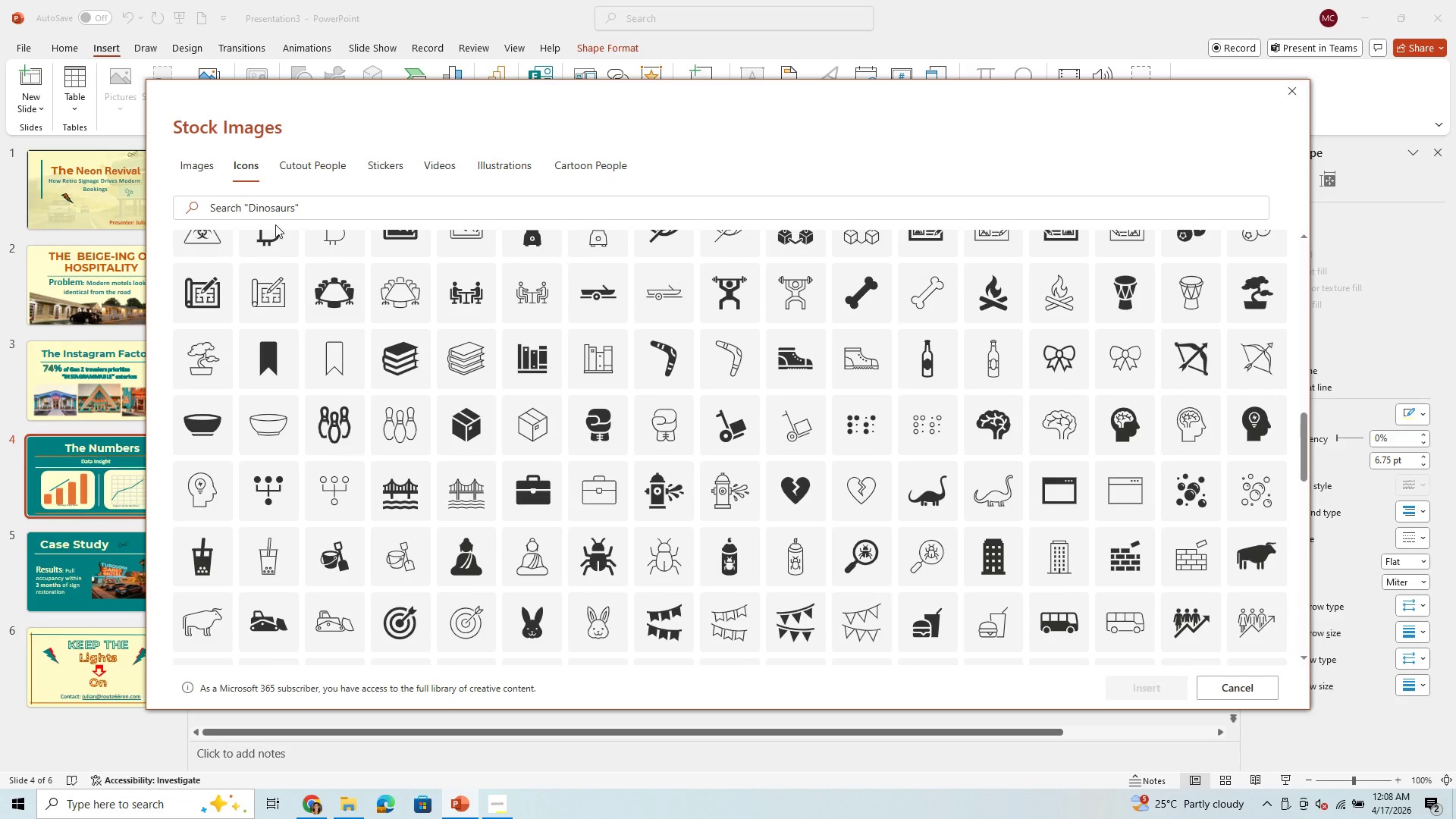 
left_click_drag(start_coordinate=[305, 211], to_coordinate=[249, 207])
 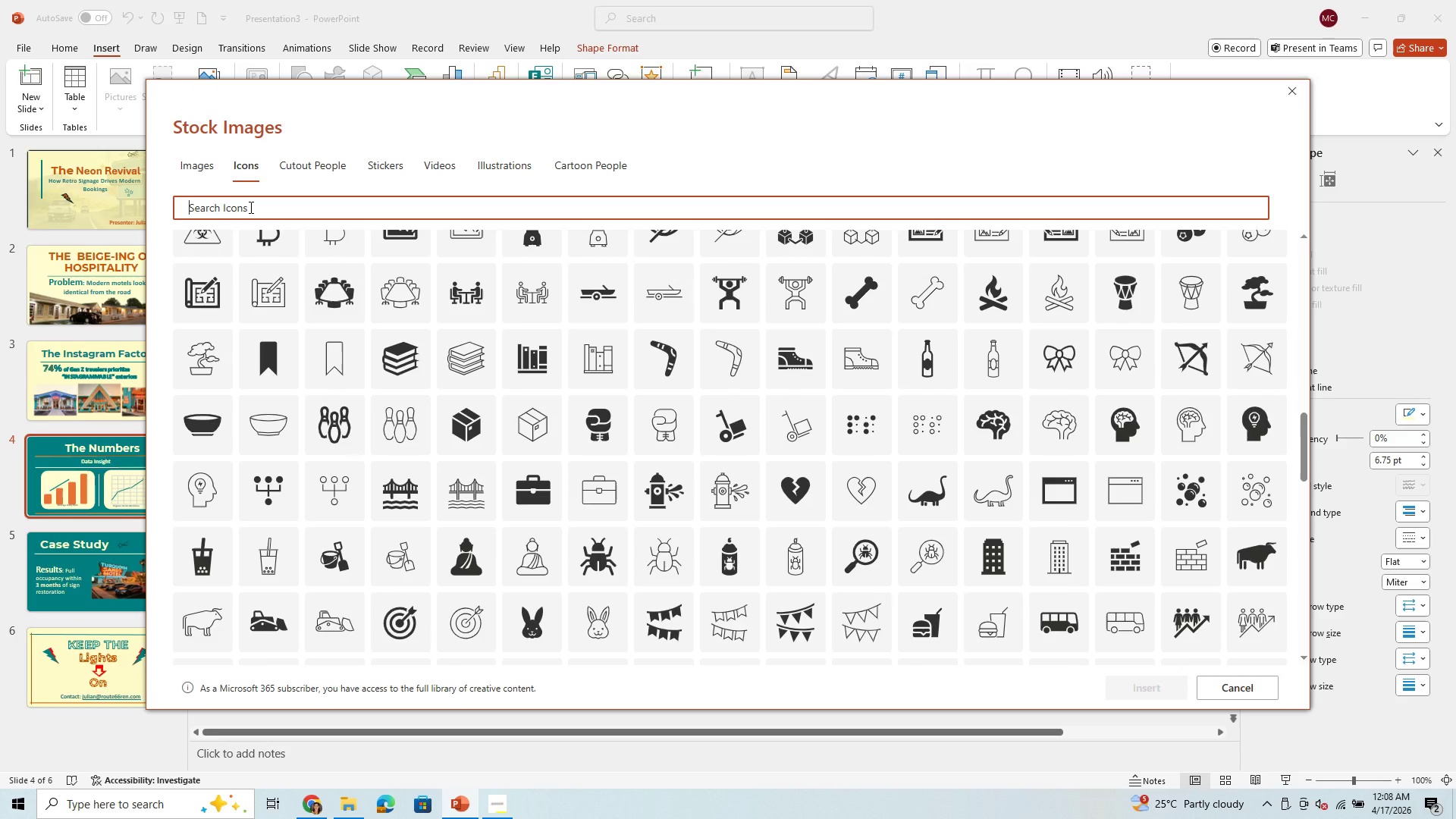 
key(Control+V)
 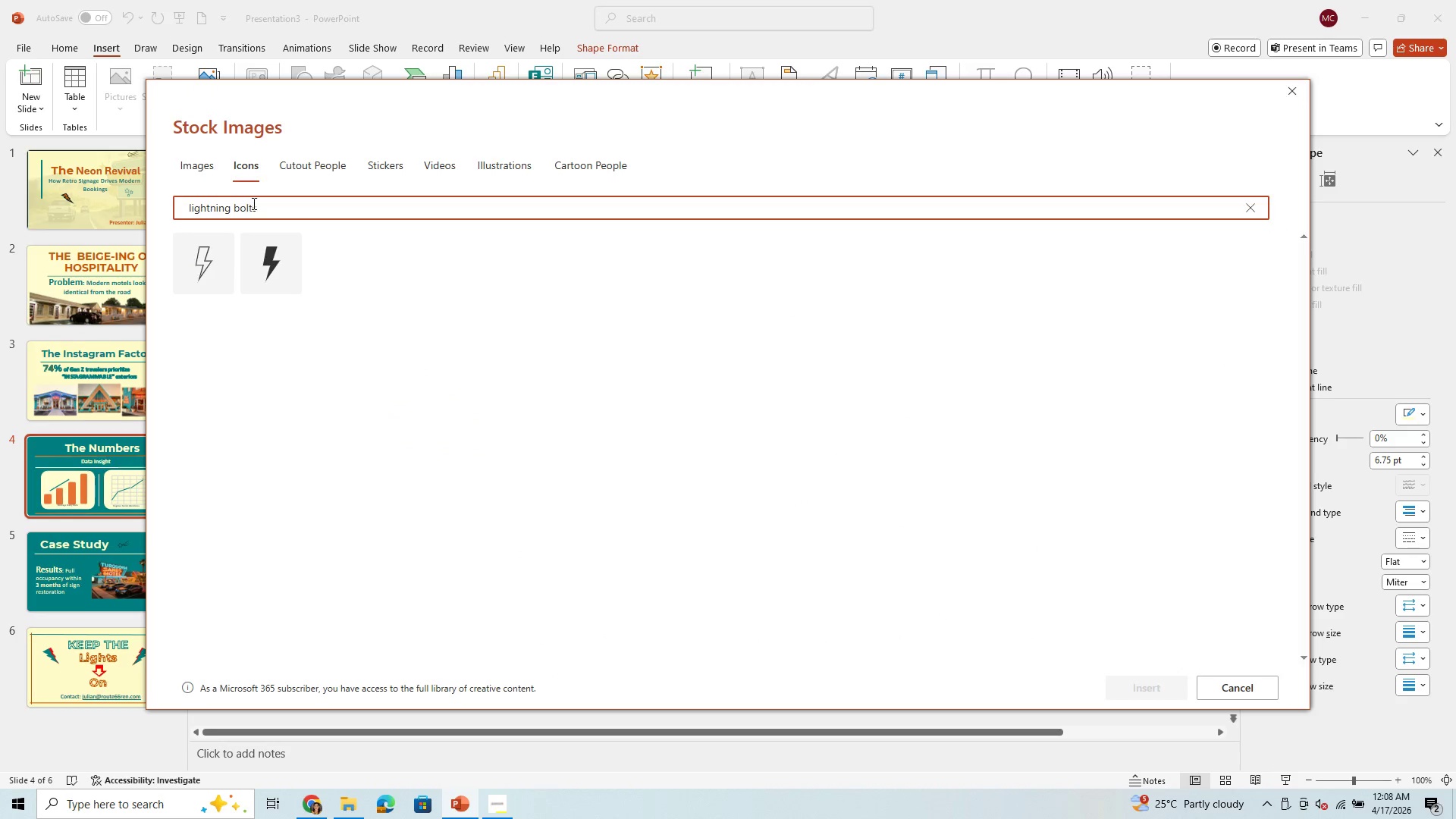 
left_click([193, 253])
 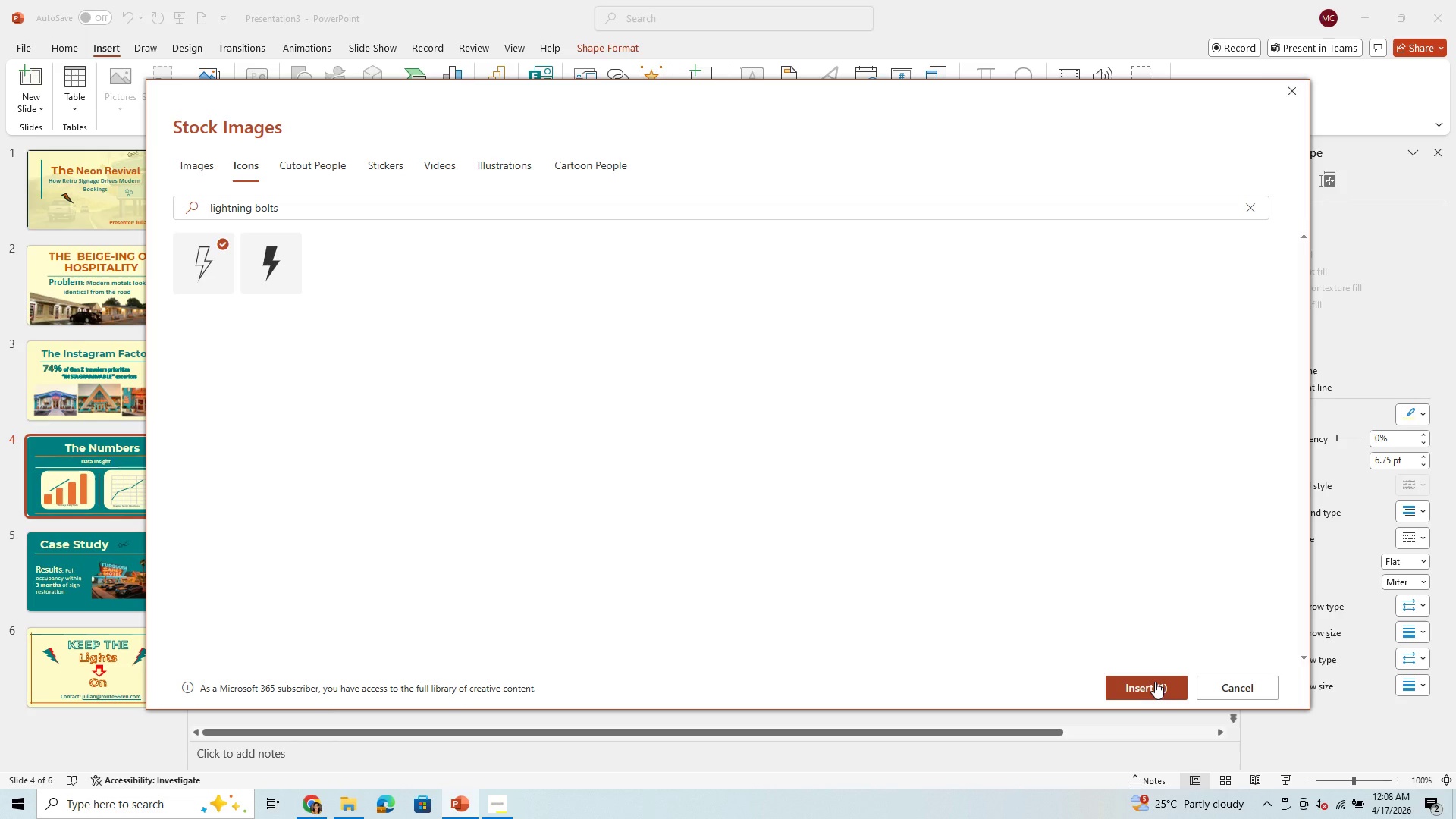 
left_click([1155, 682])
 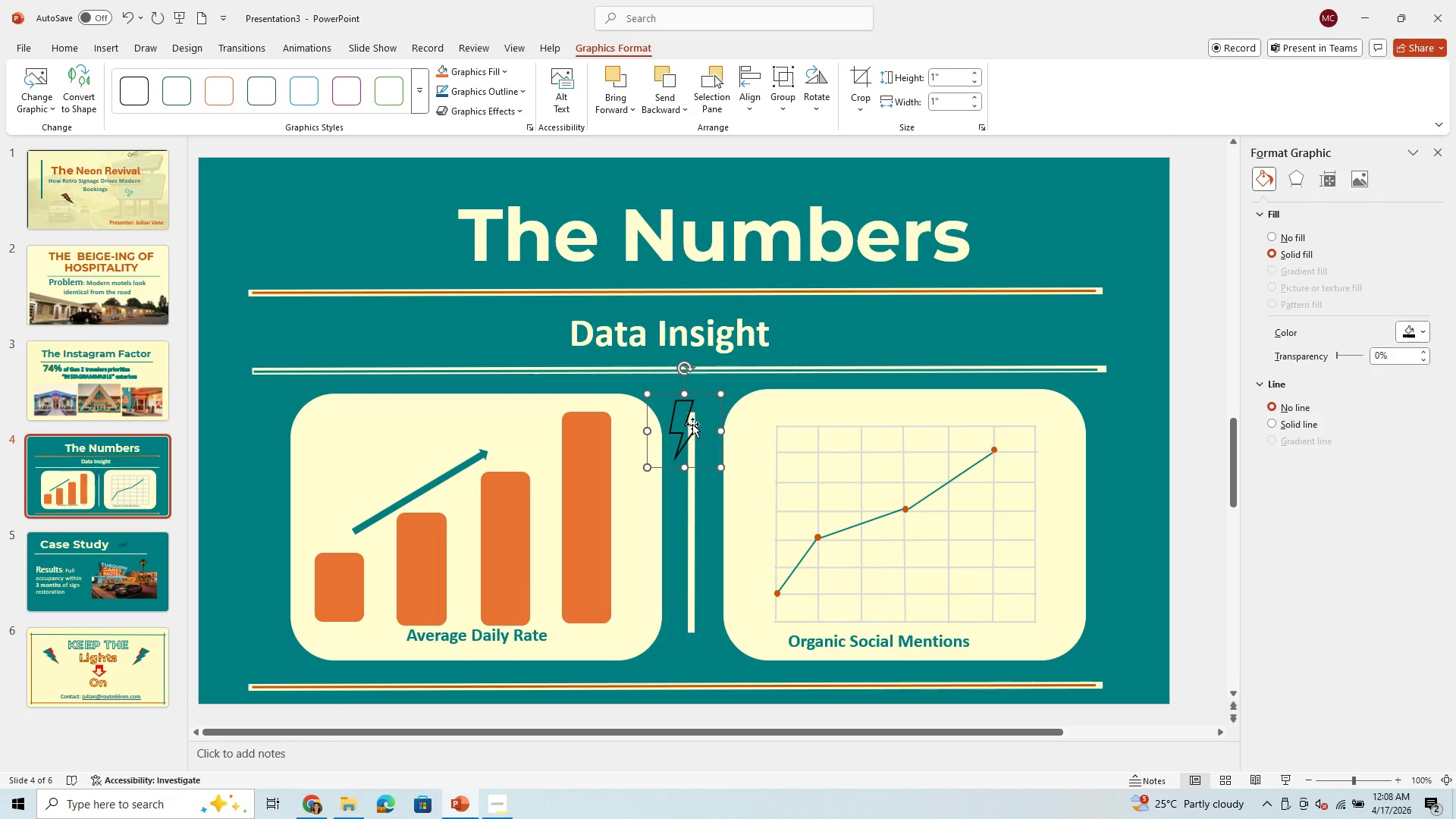 
left_click_drag(start_coordinate=[683, 420], to_coordinate=[879, 297])
 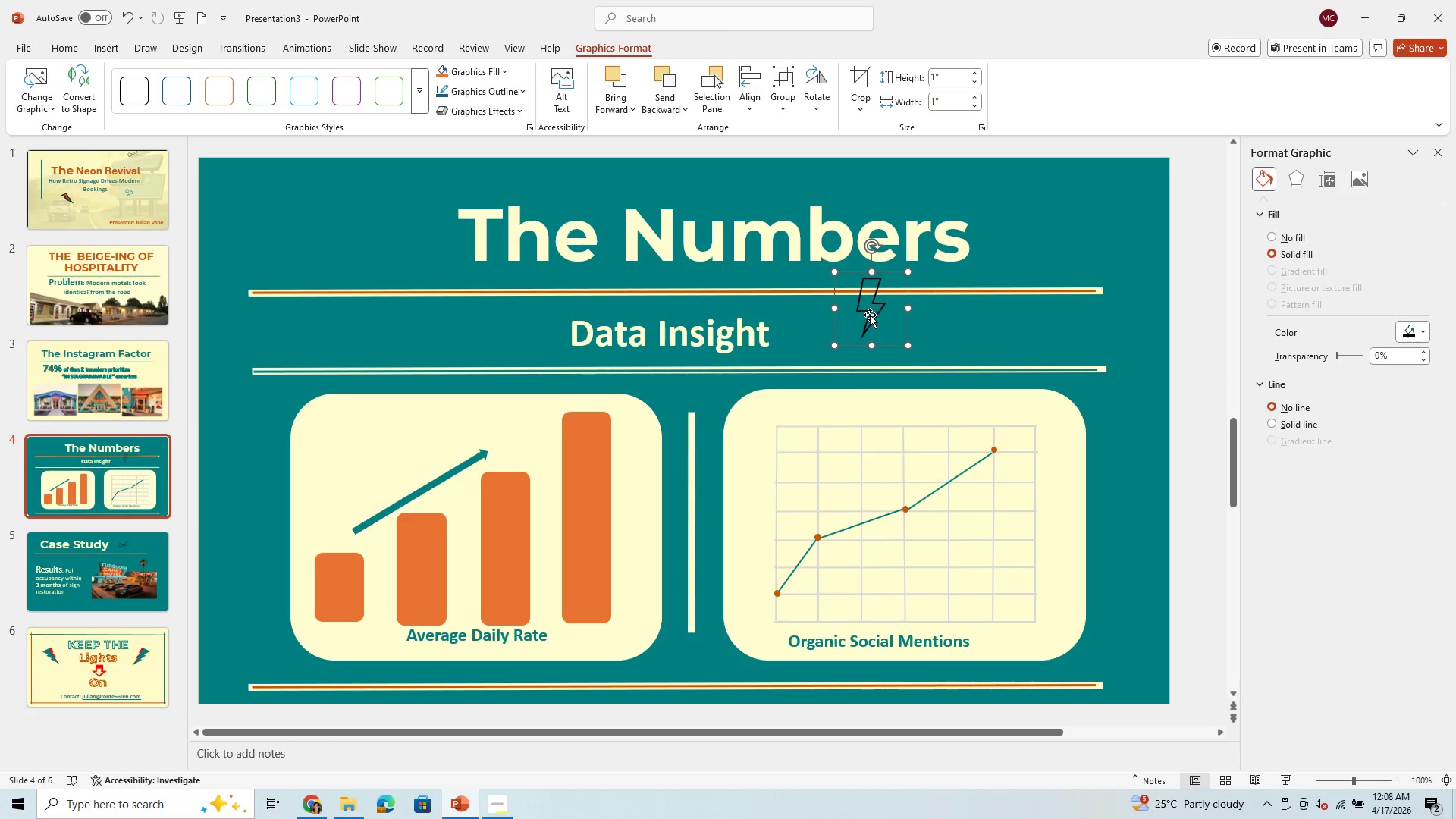 
left_click_drag(start_coordinate=[874, 306], to_coordinate=[856, 325])
 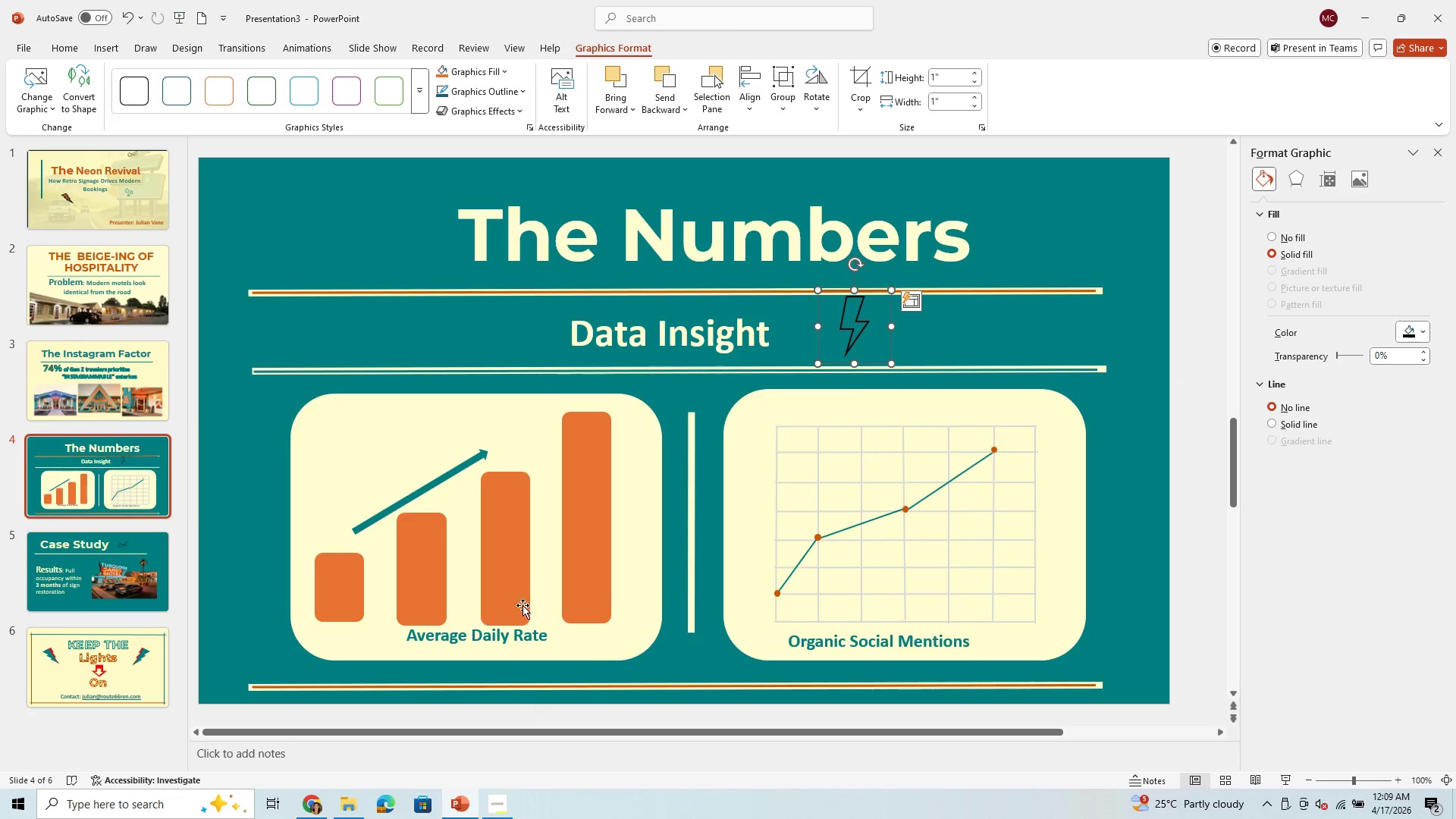 
left_click([104, 47])
 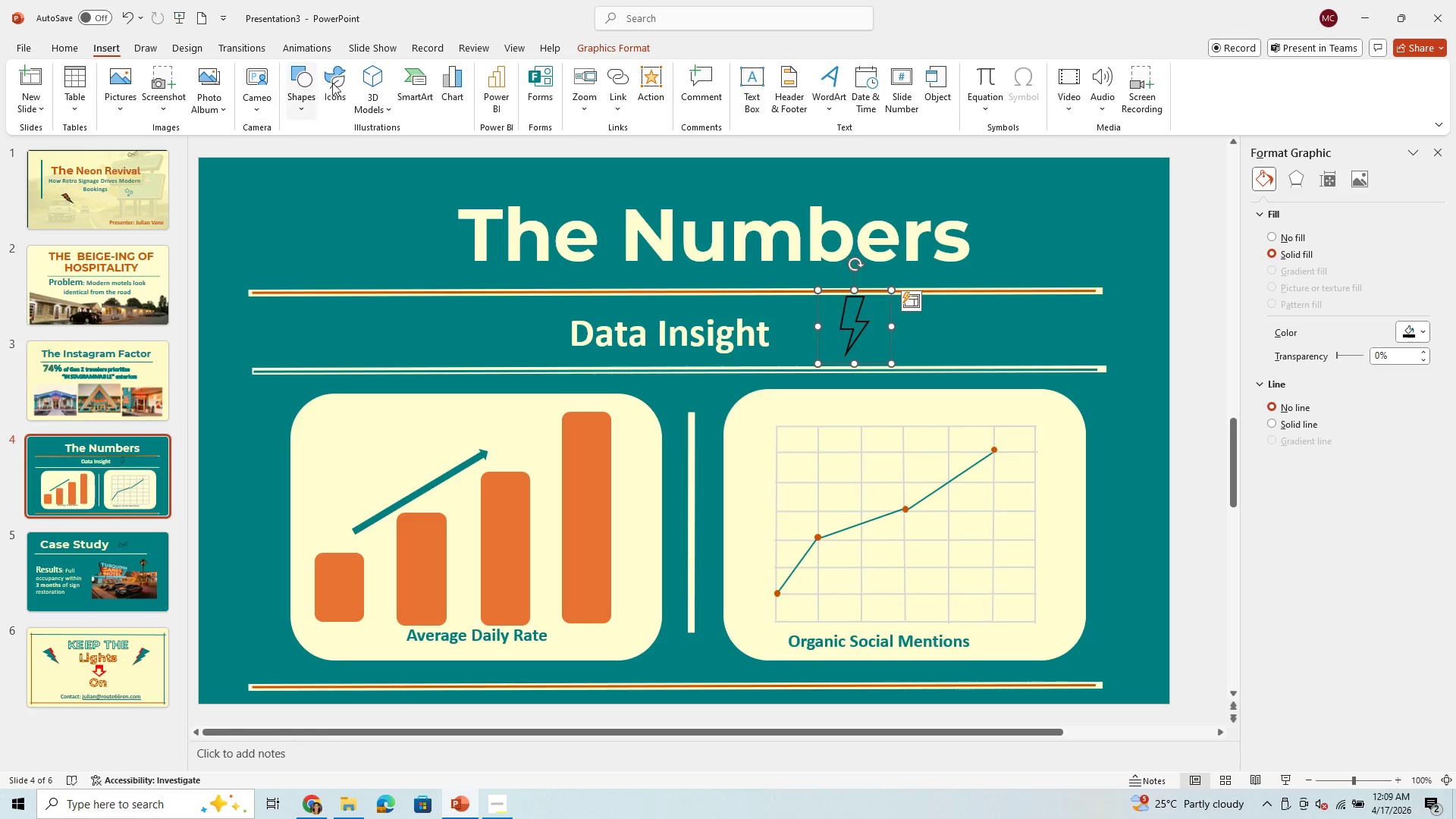 
left_click([339, 83])
 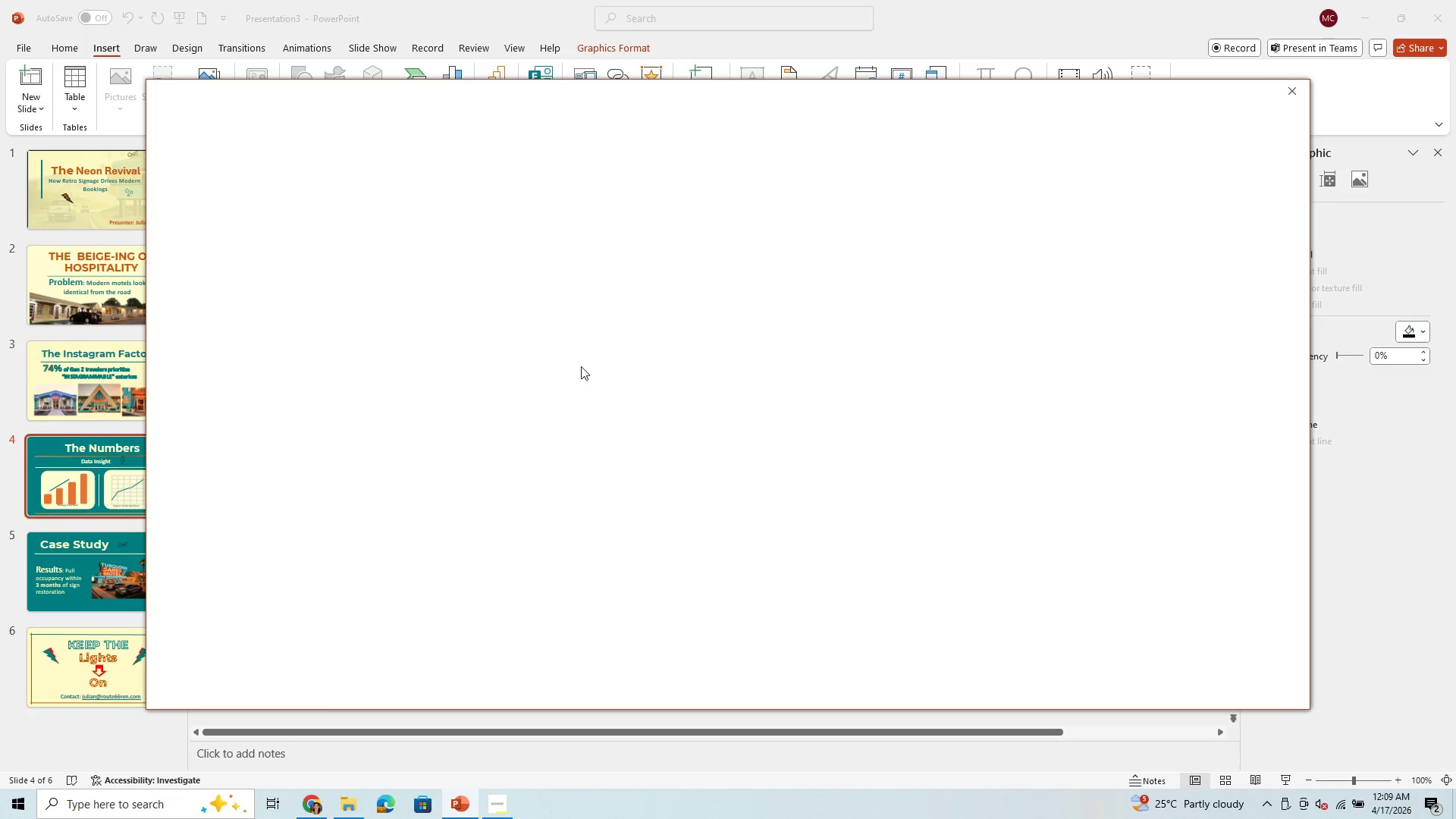 
wait(16.55)
 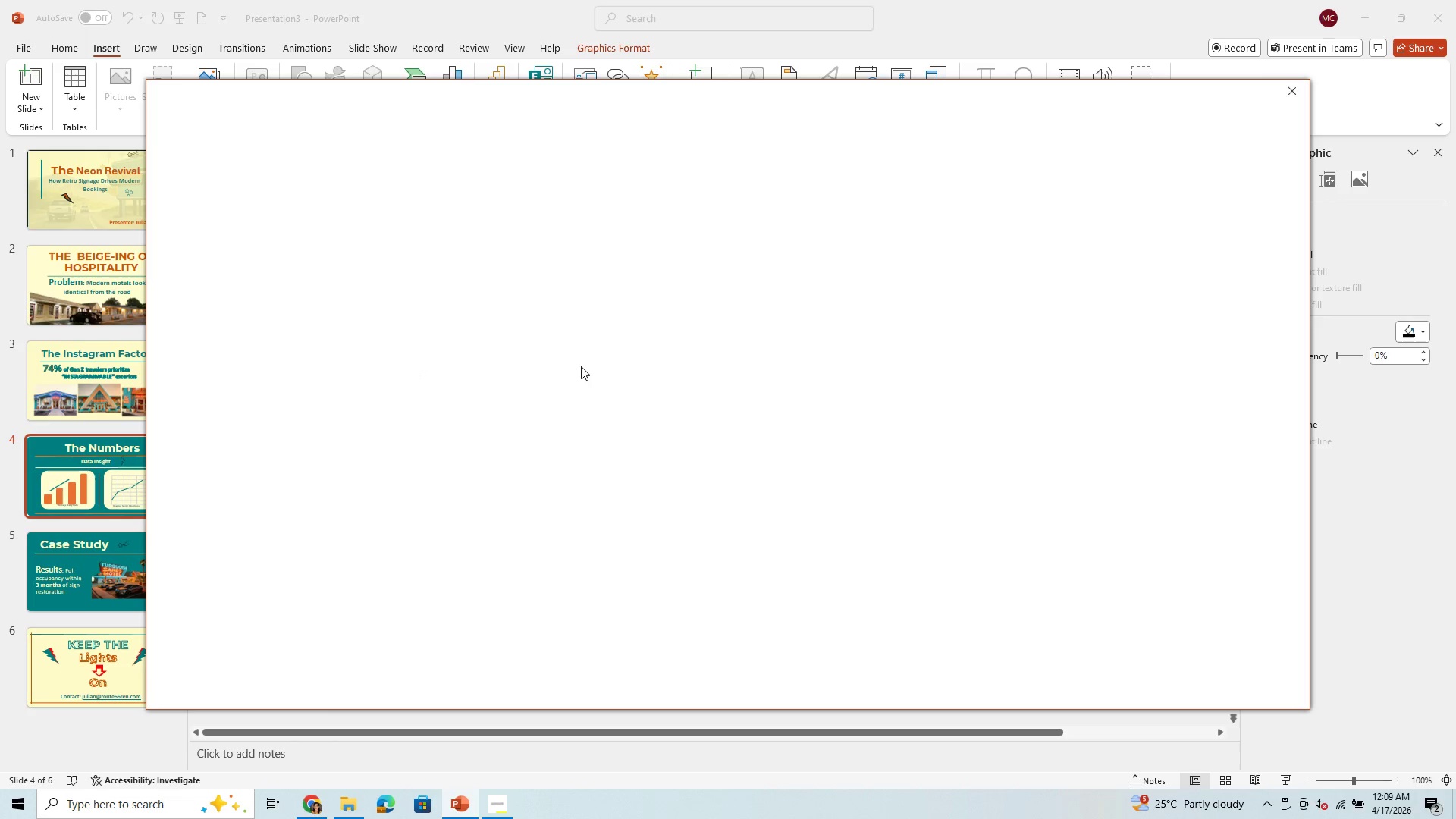 
left_click([1296, 98])
 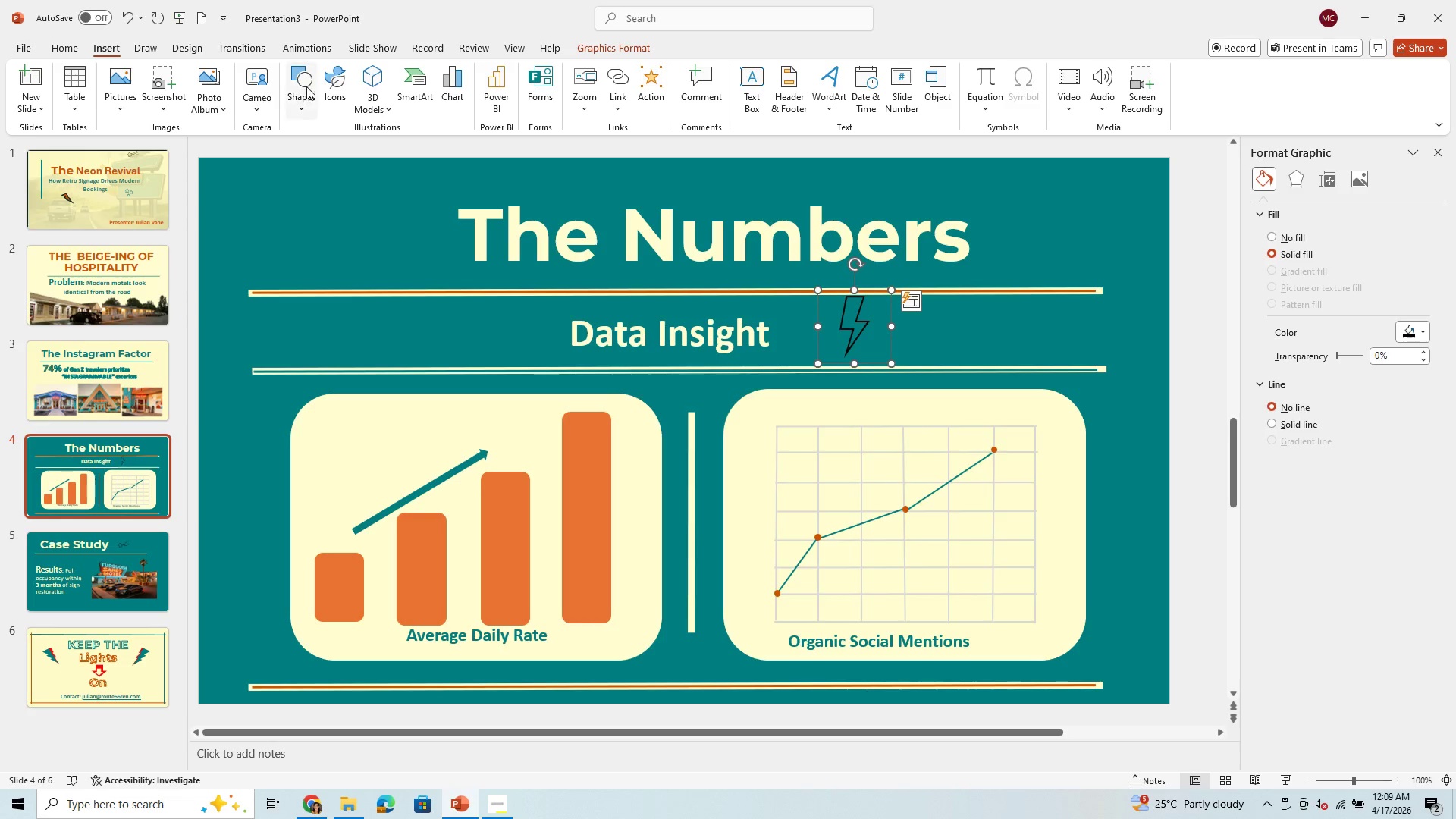 
left_click([303, 80])
 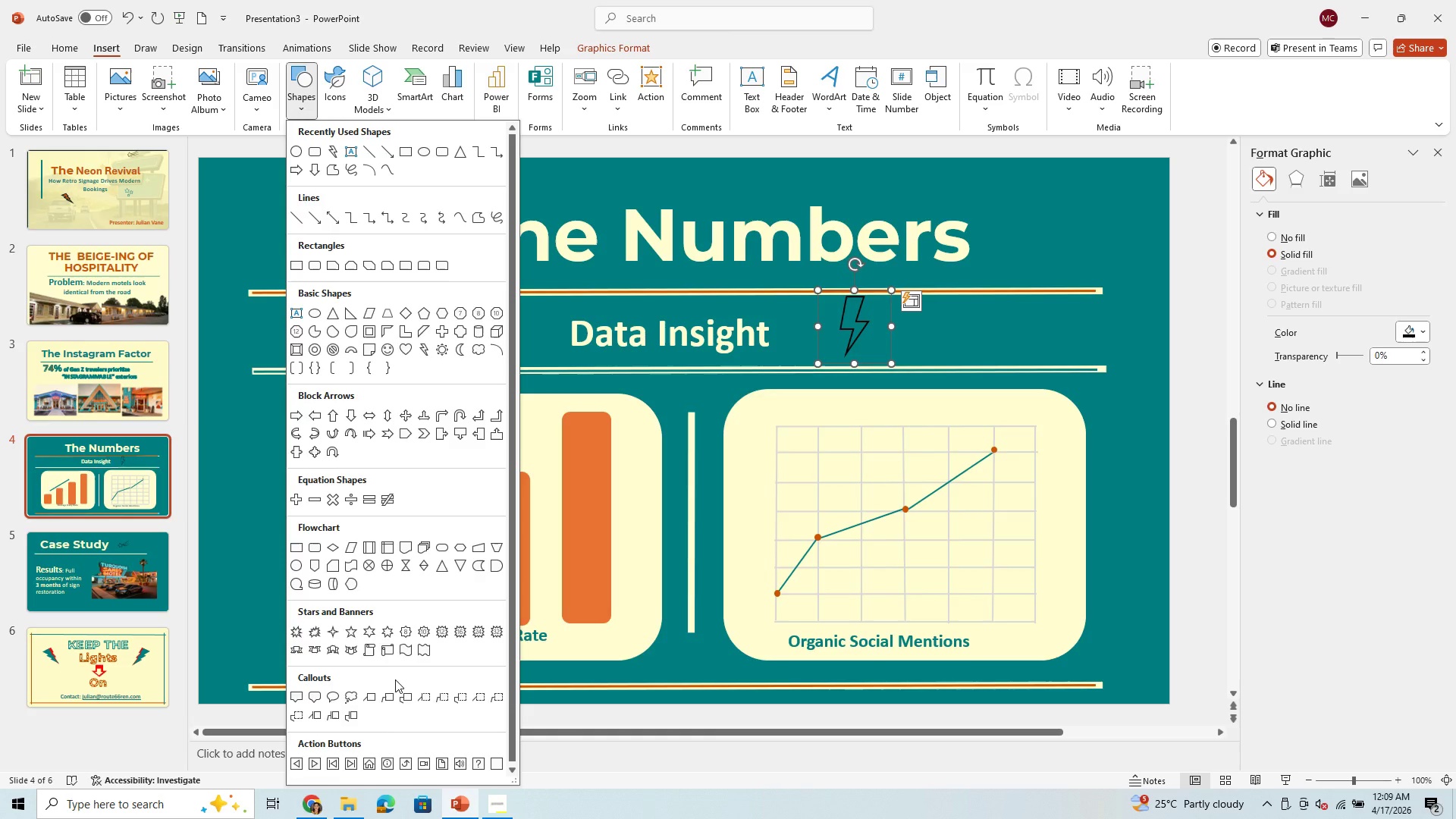 
wait(17.03)
 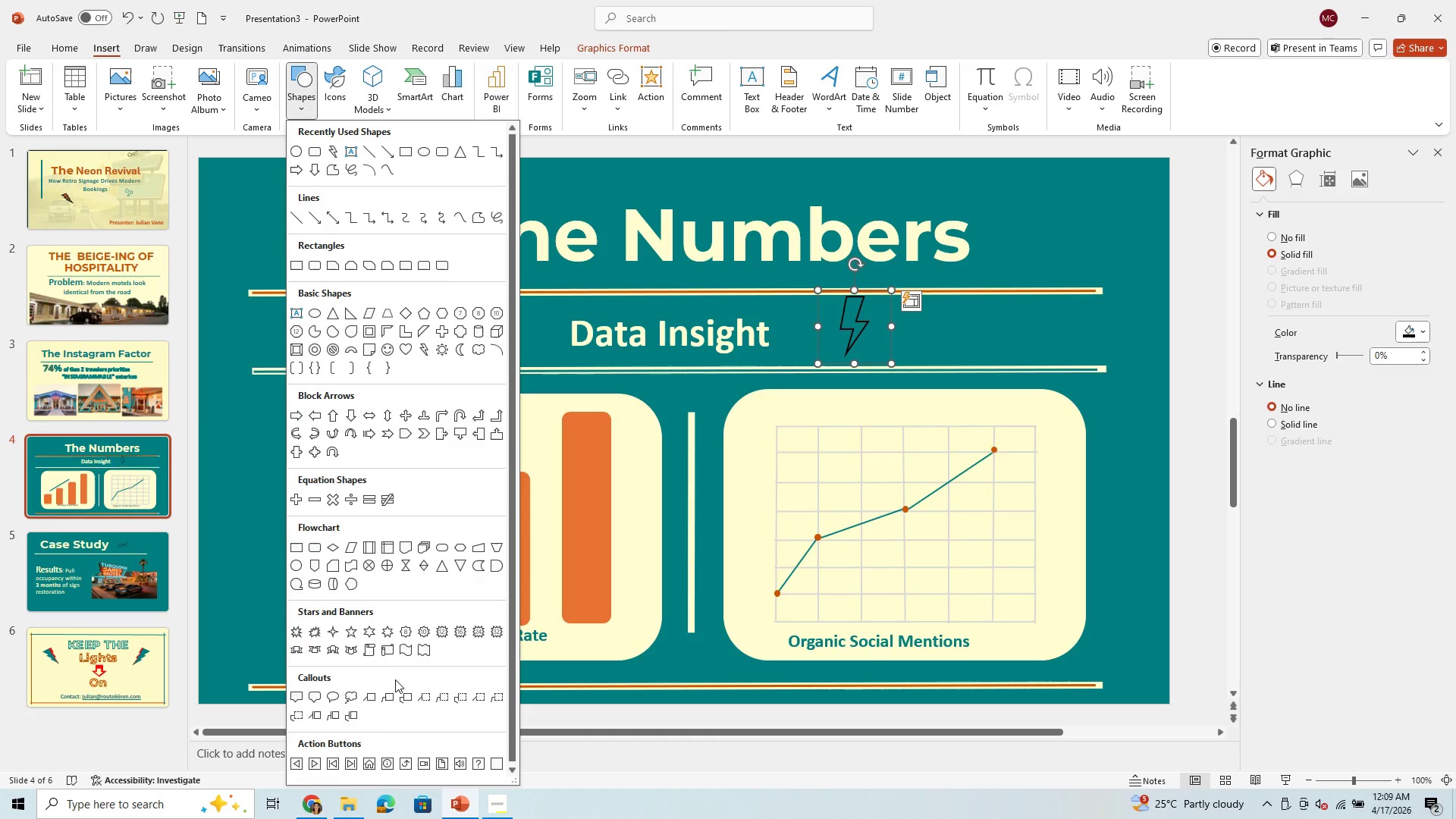 
left_click([422, 345])
 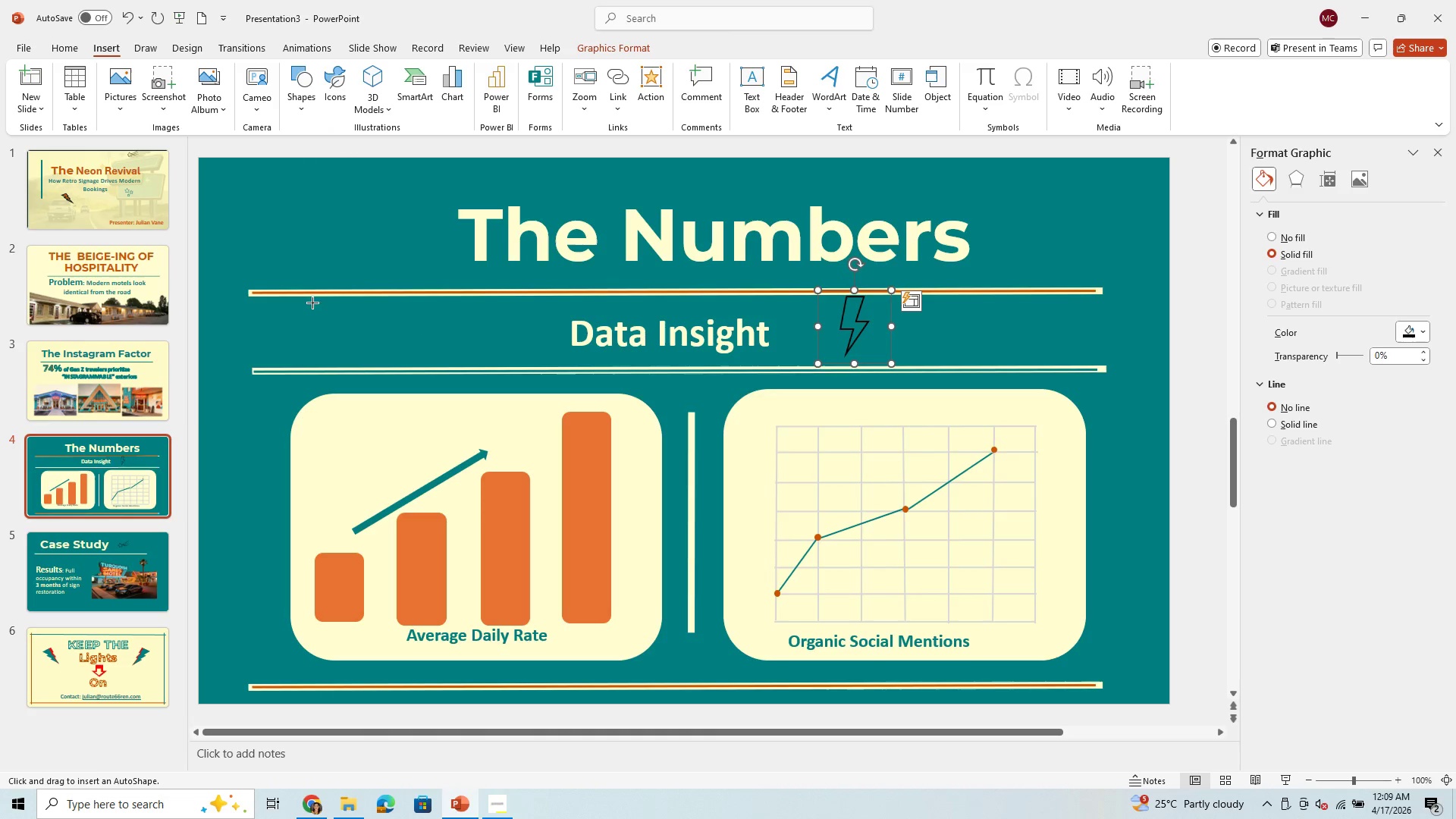 
left_click_drag(start_coordinate=[260, 309], to_coordinate=[297, 366])
 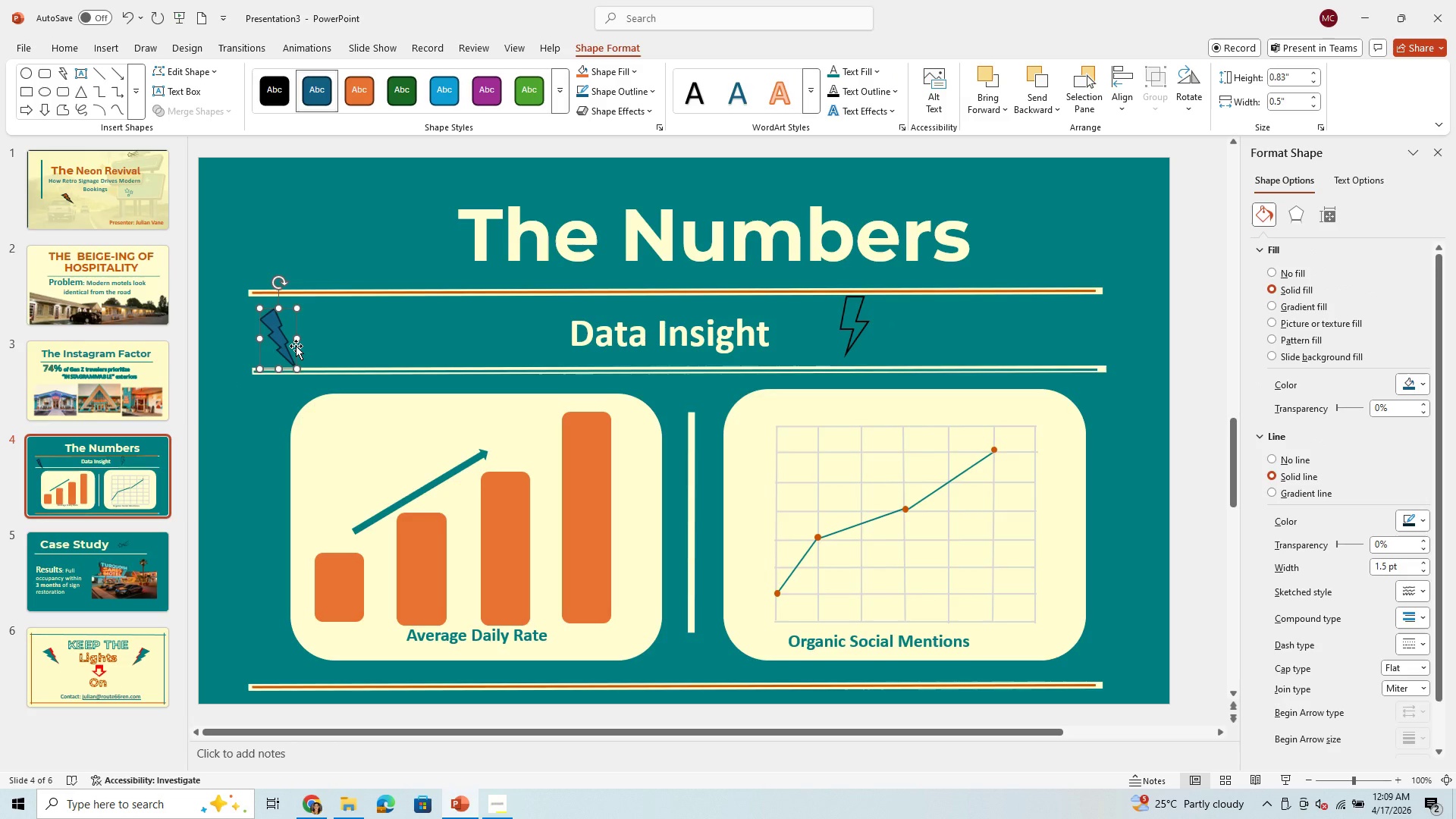 
key(Backspace)
 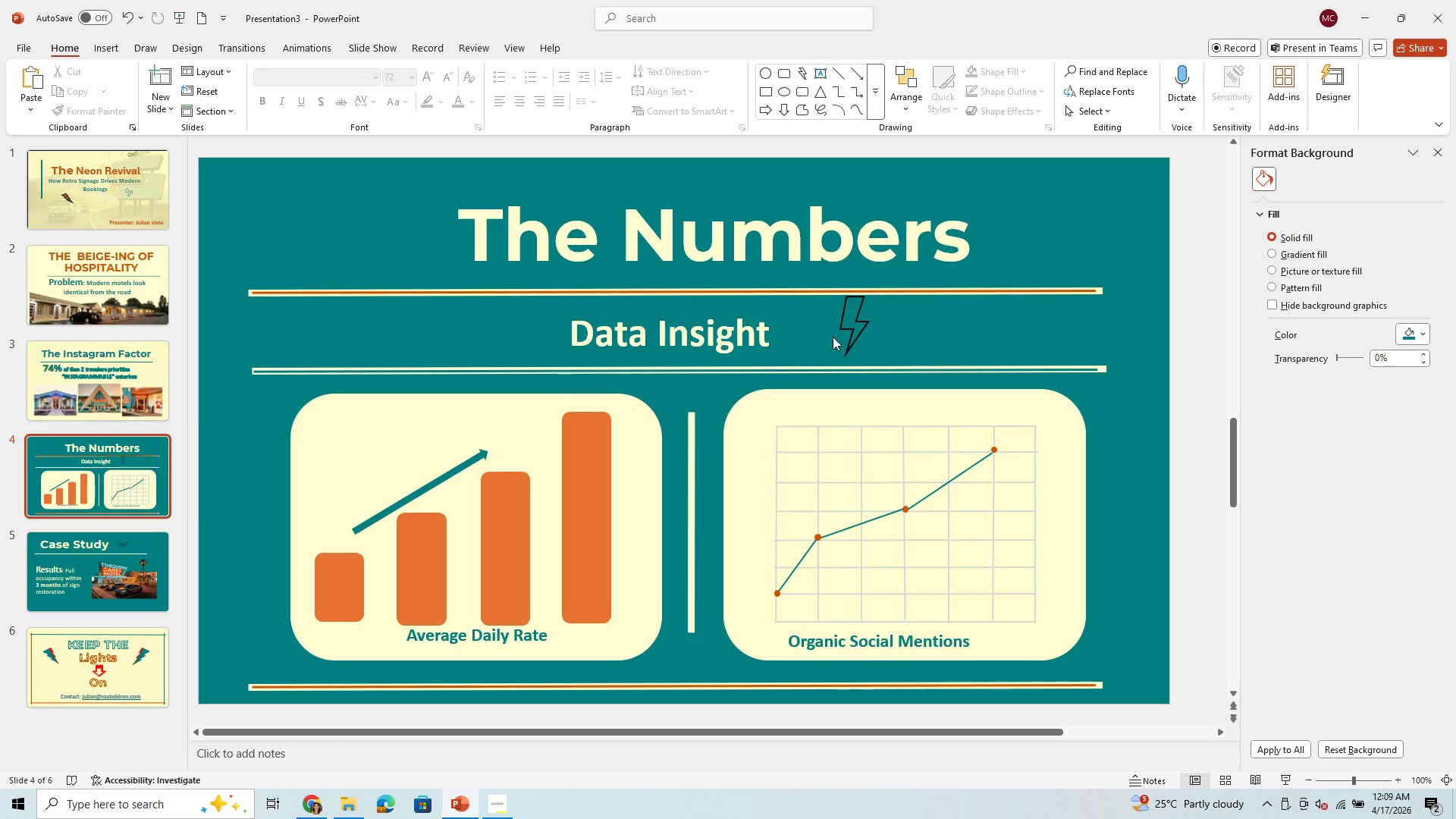 
left_click_drag(start_coordinate=[852, 305], to_coordinate=[902, 260])
 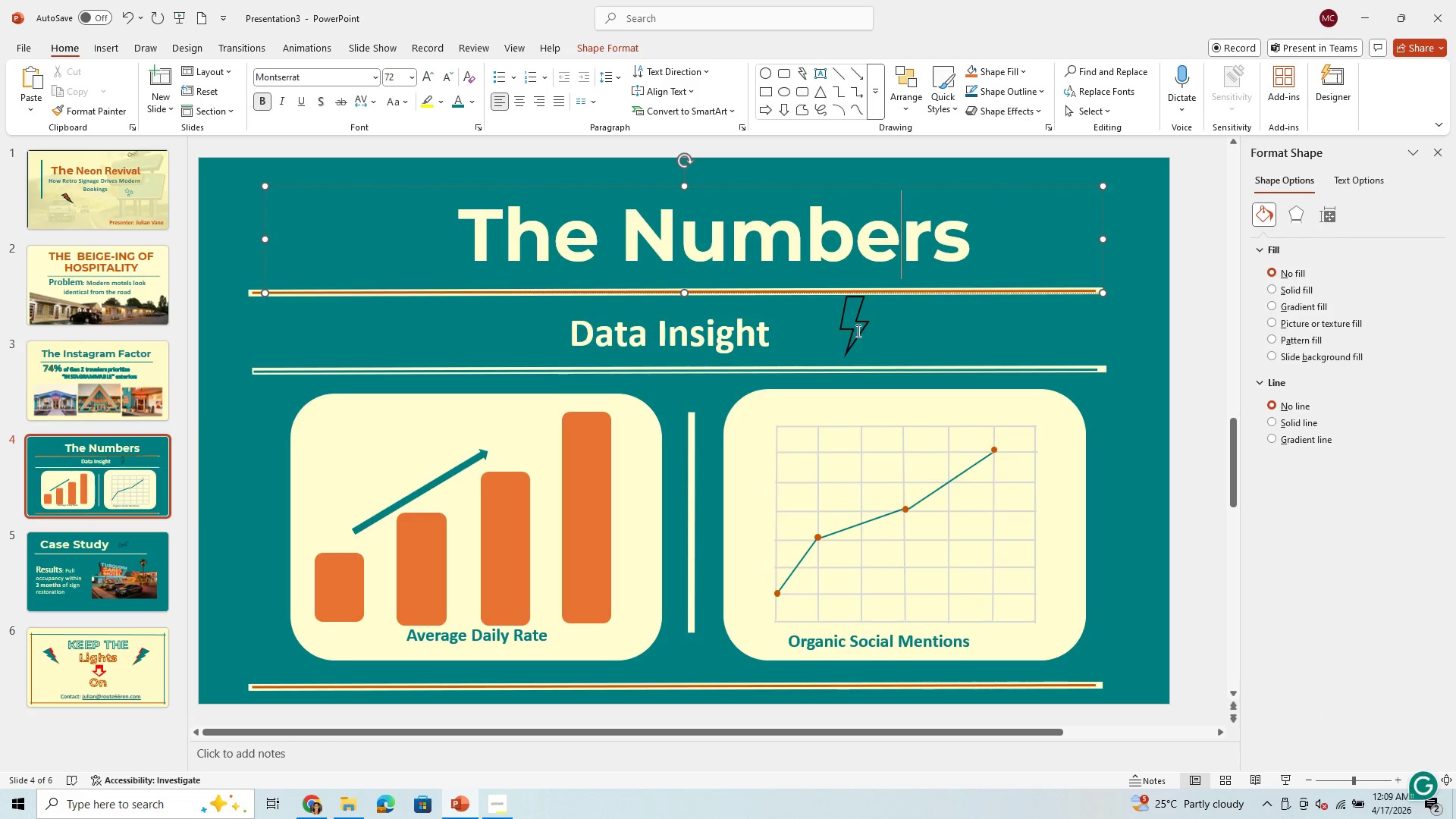 
left_click([858, 330])
 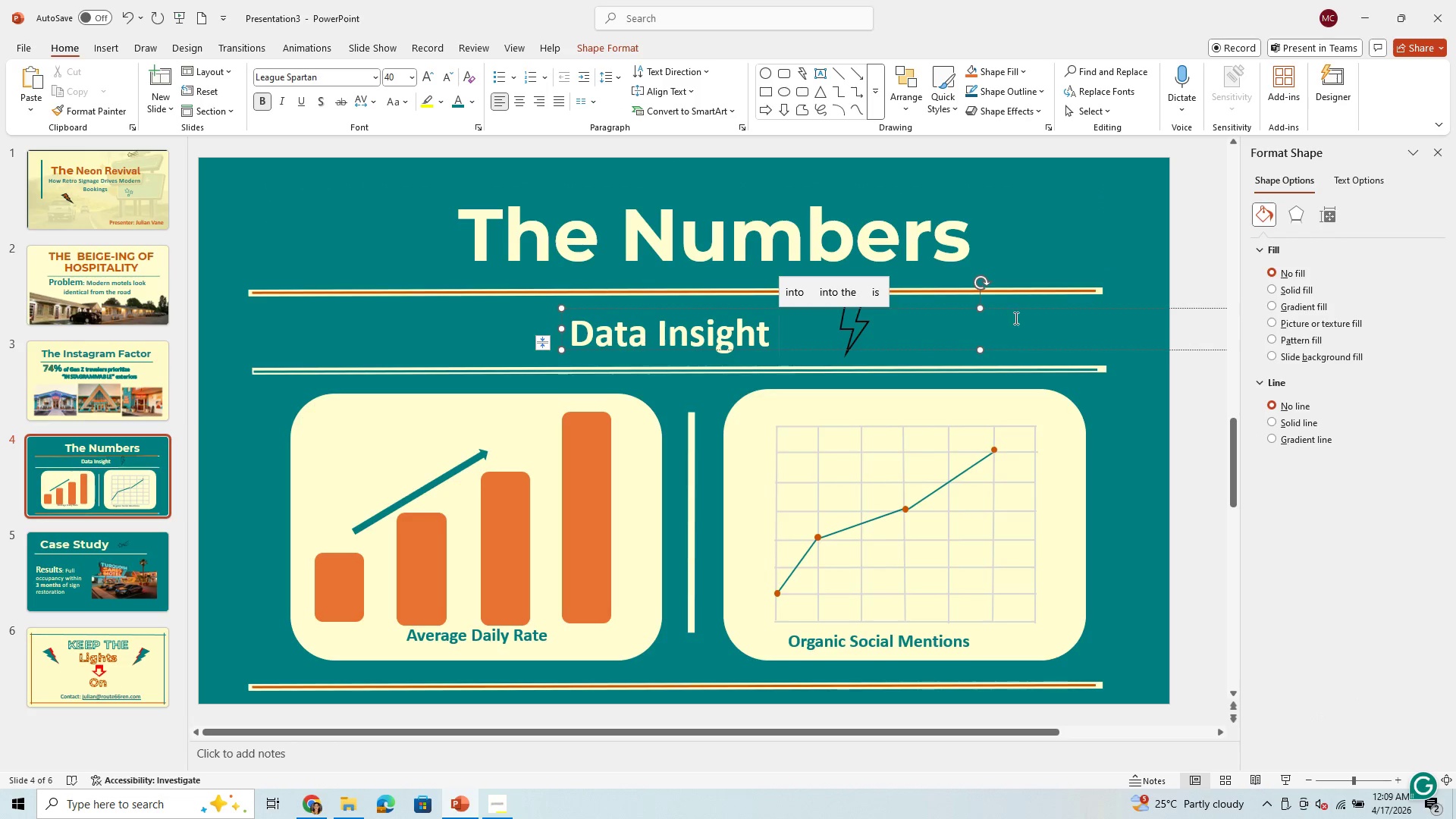 
left_click_drag(start_coordinate=[1026, 306], to_coordinate=[709, 306])
 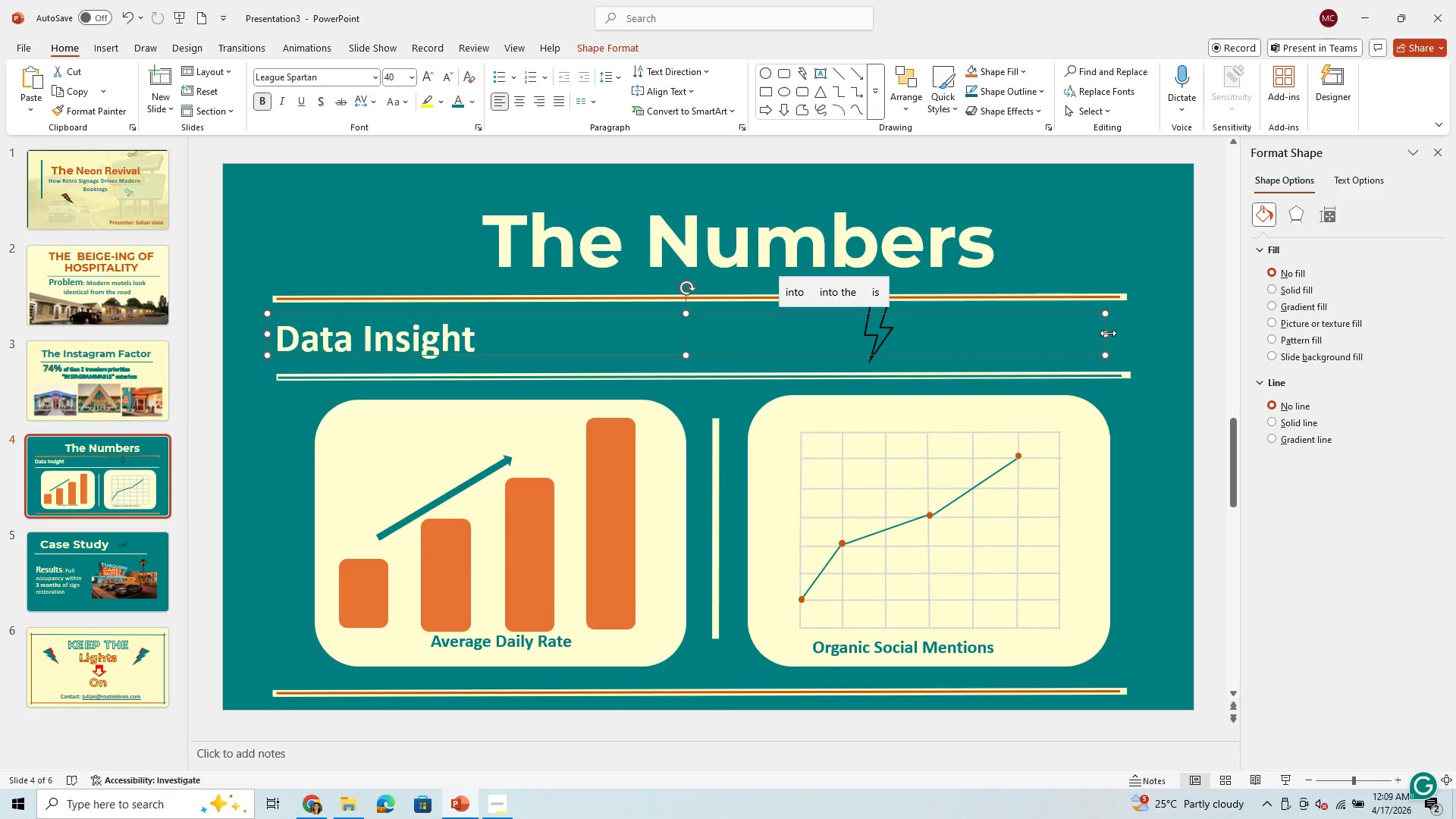 
left_click_drag(start_coordinate=[1108, 333], to_coordinate=[488, 329])
 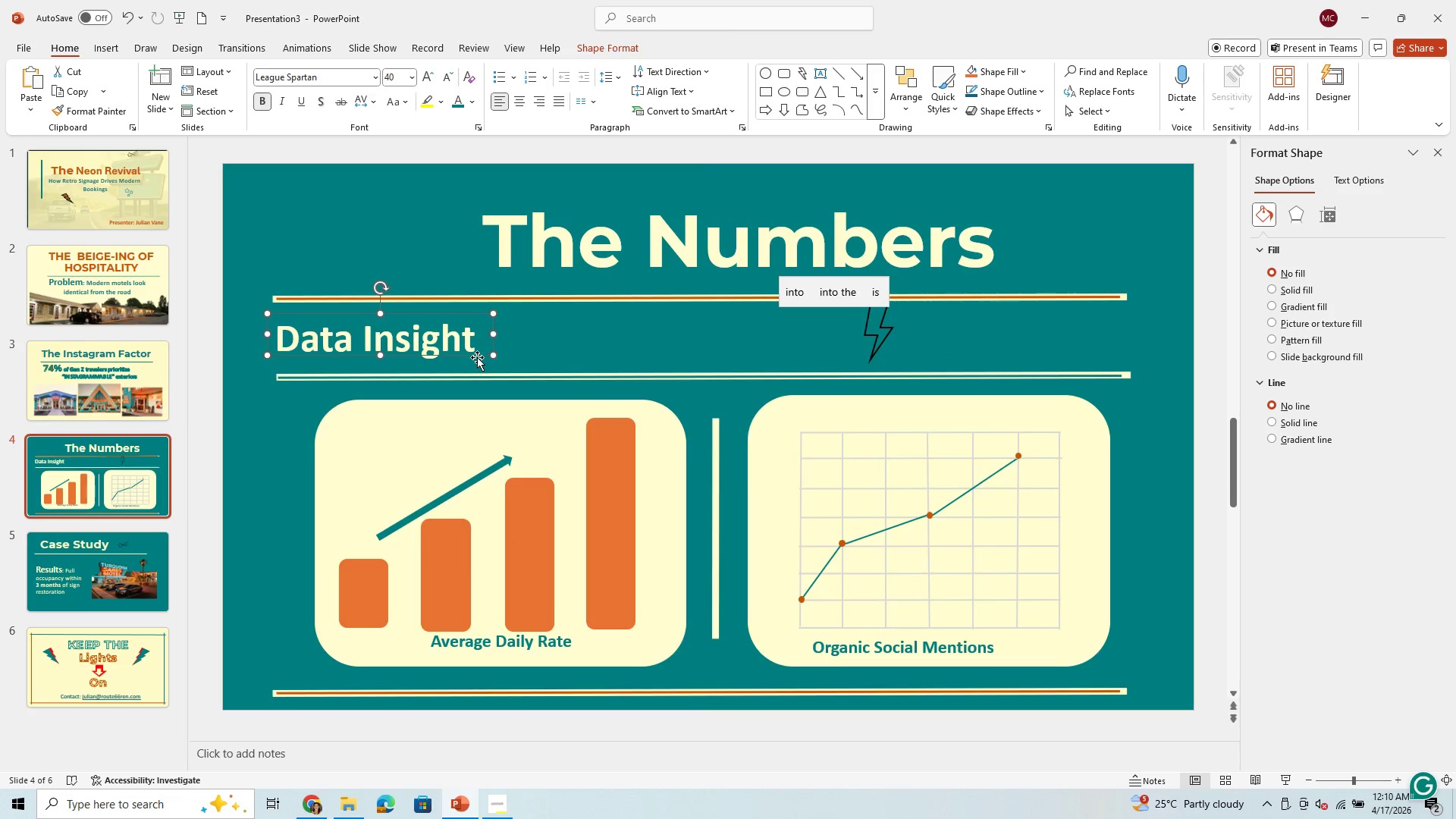 
left_click_drag(start_coordinate=[477, 357], to_coordinate=[836, 354])
 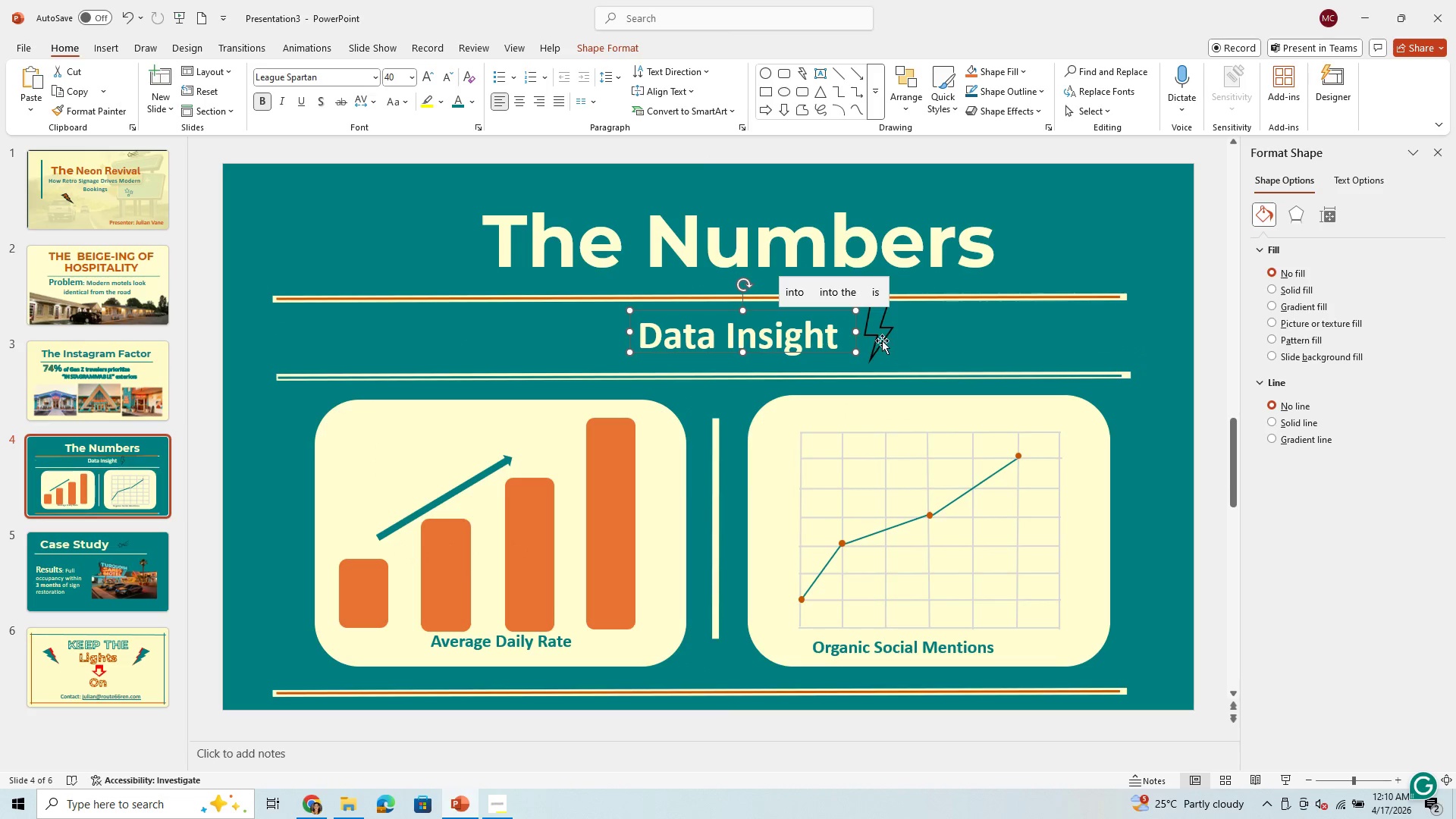 
left_click([880, 335])
 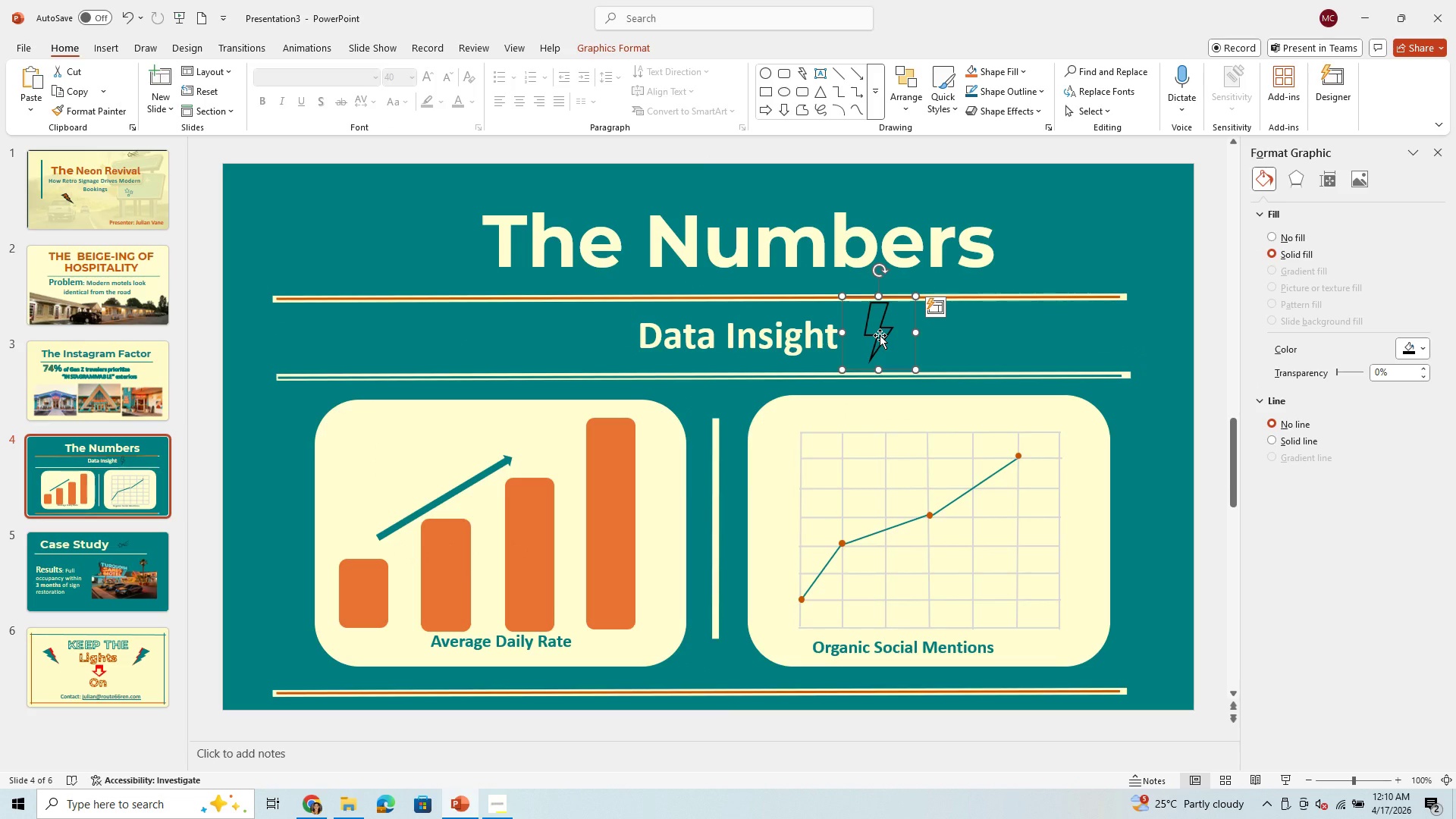 
key(Control+C)
 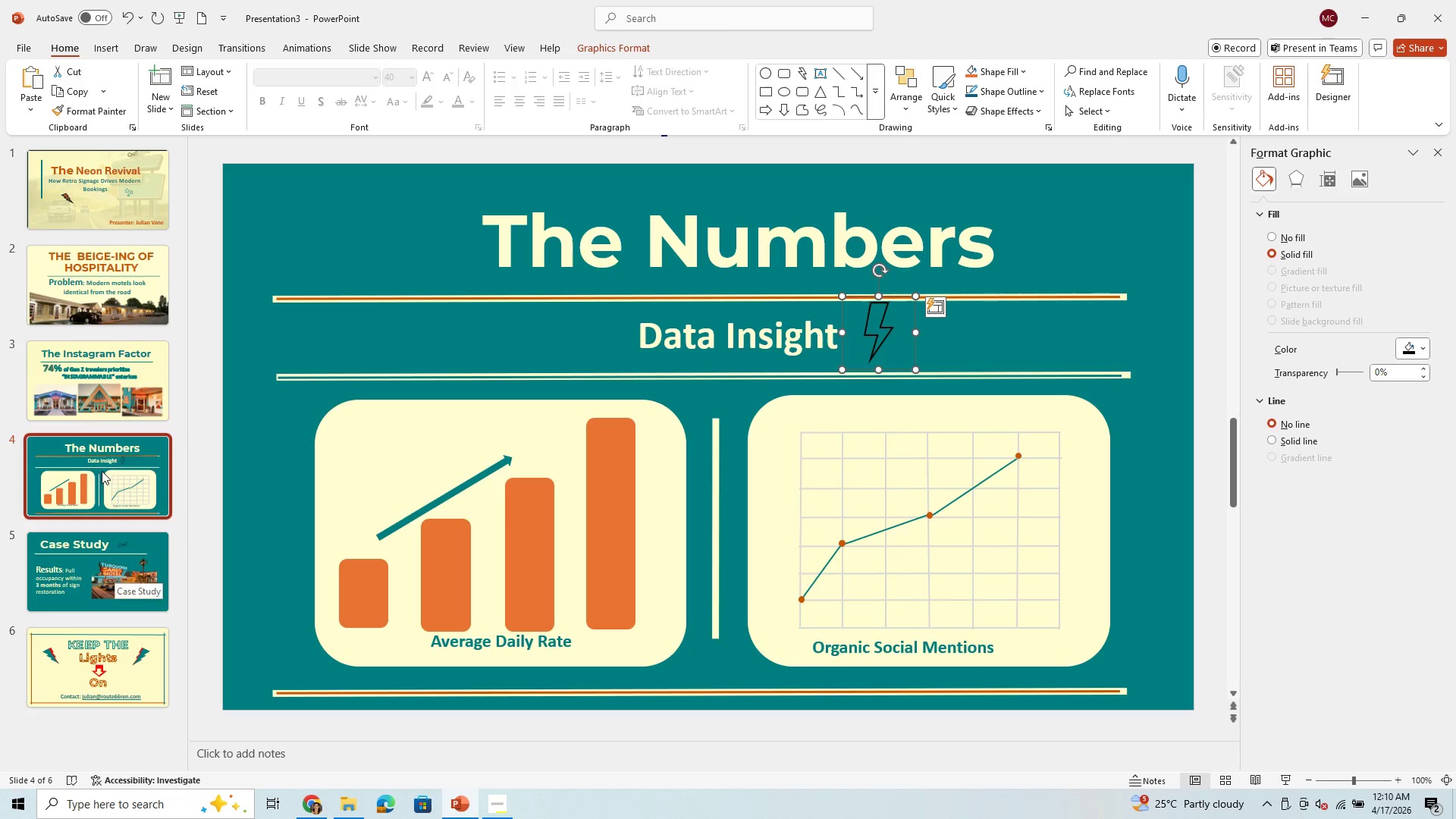 
left_click([155, 369])
 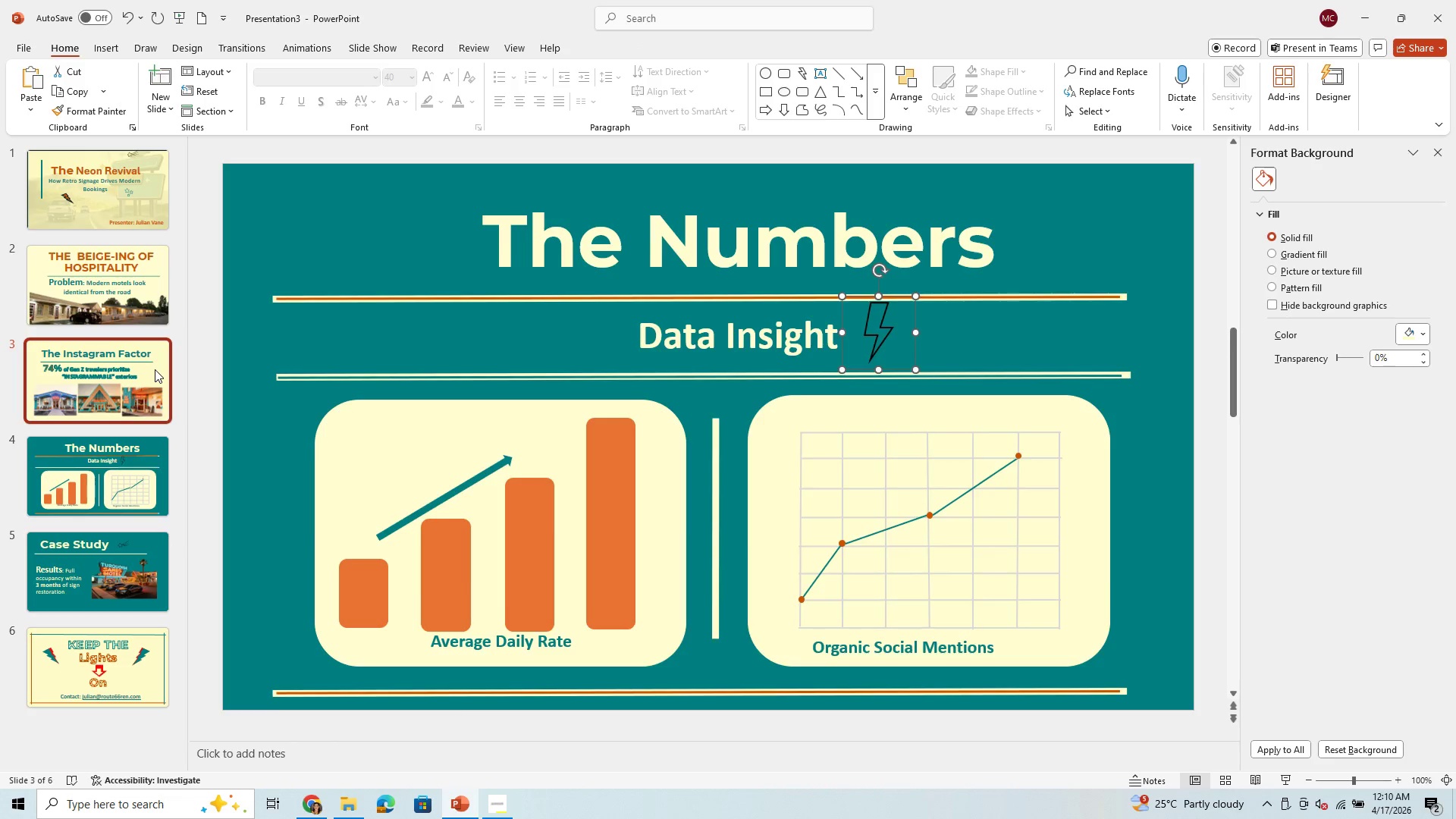 
hold_key(key=ControlLeft, duration=0.62)
 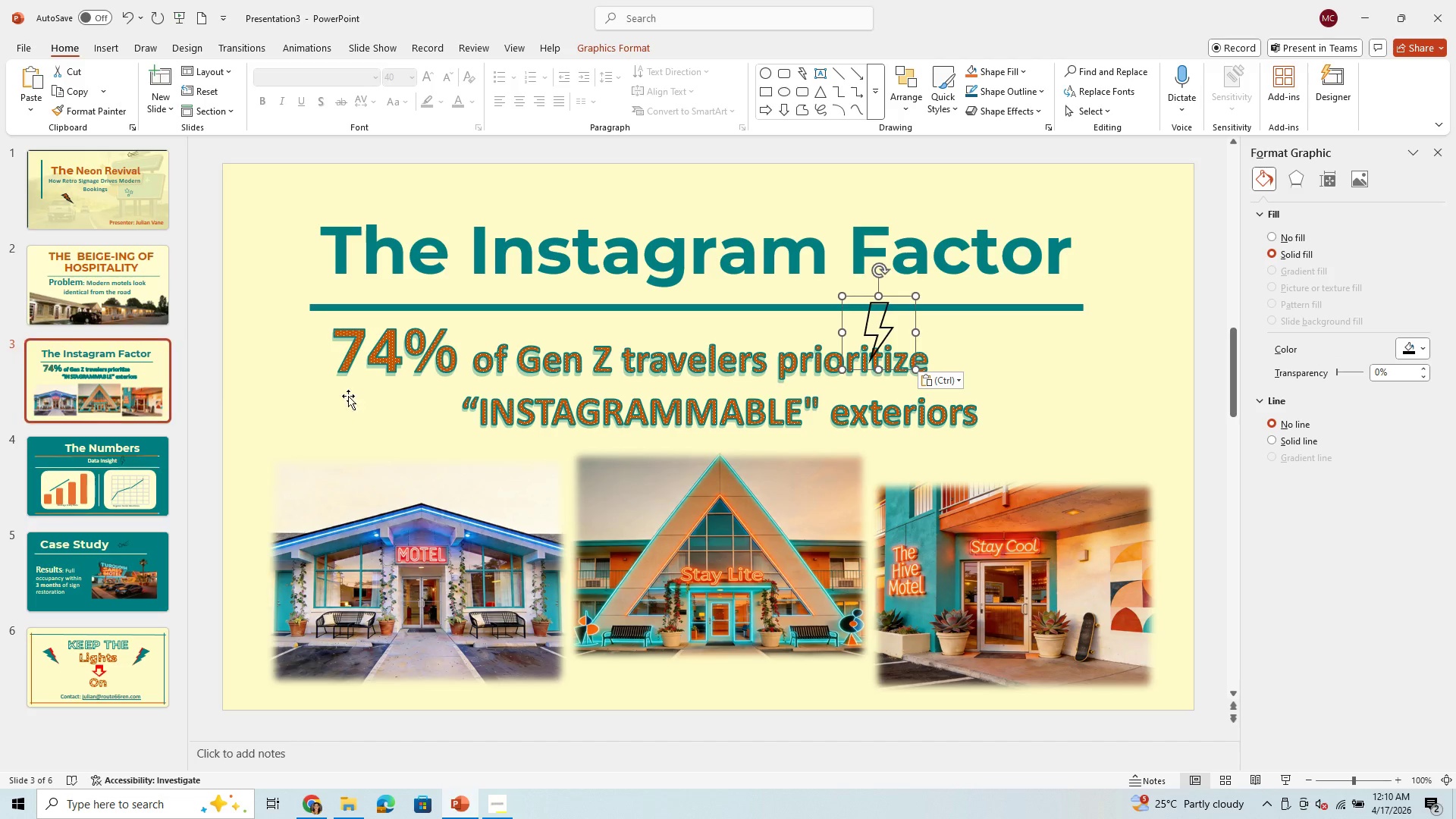 
hold_key(key=V, duration=0.33)
 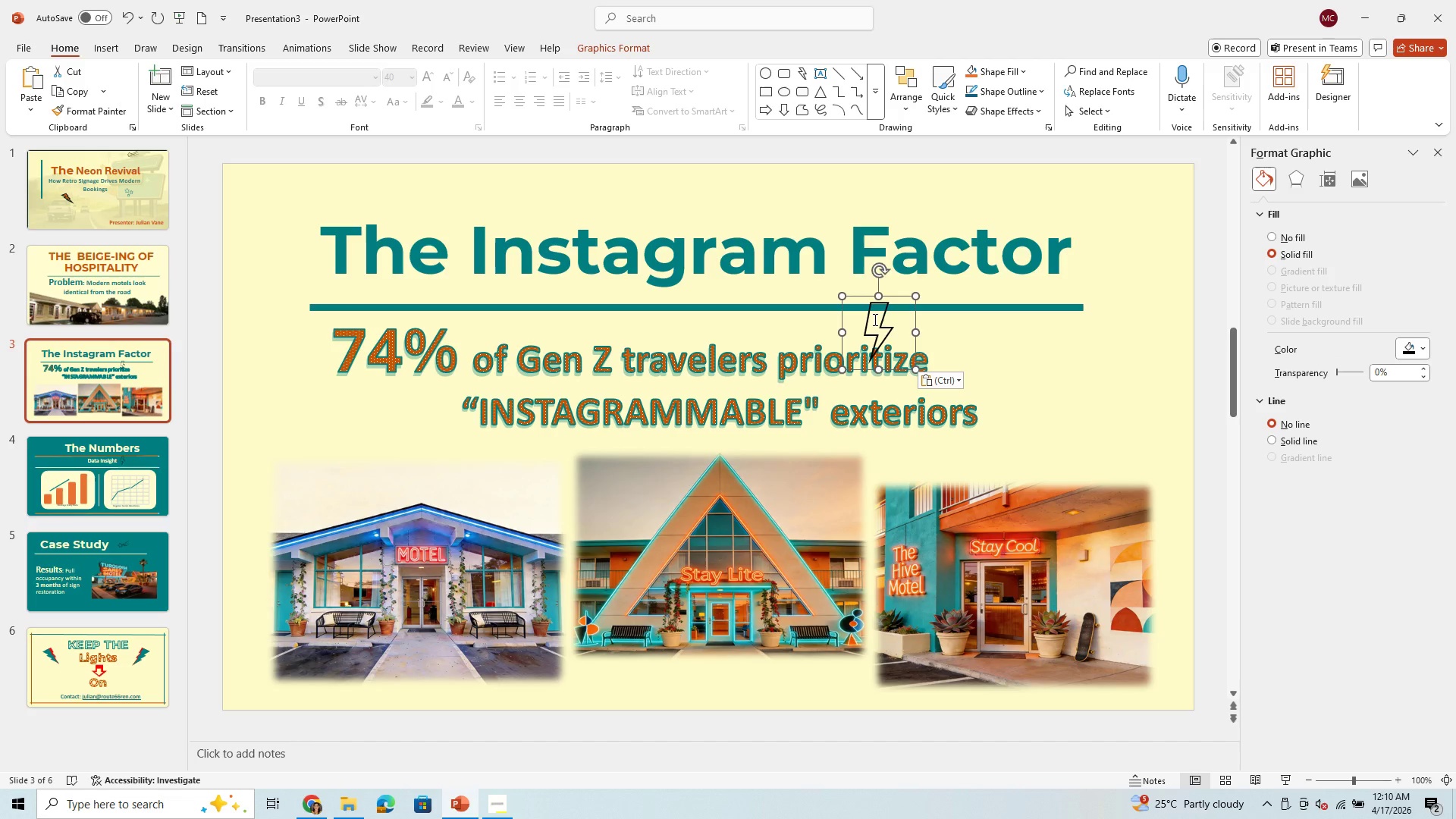 
left_click_drag(start_coordinate=[874, 322], to_coordinate=[904, 323])
 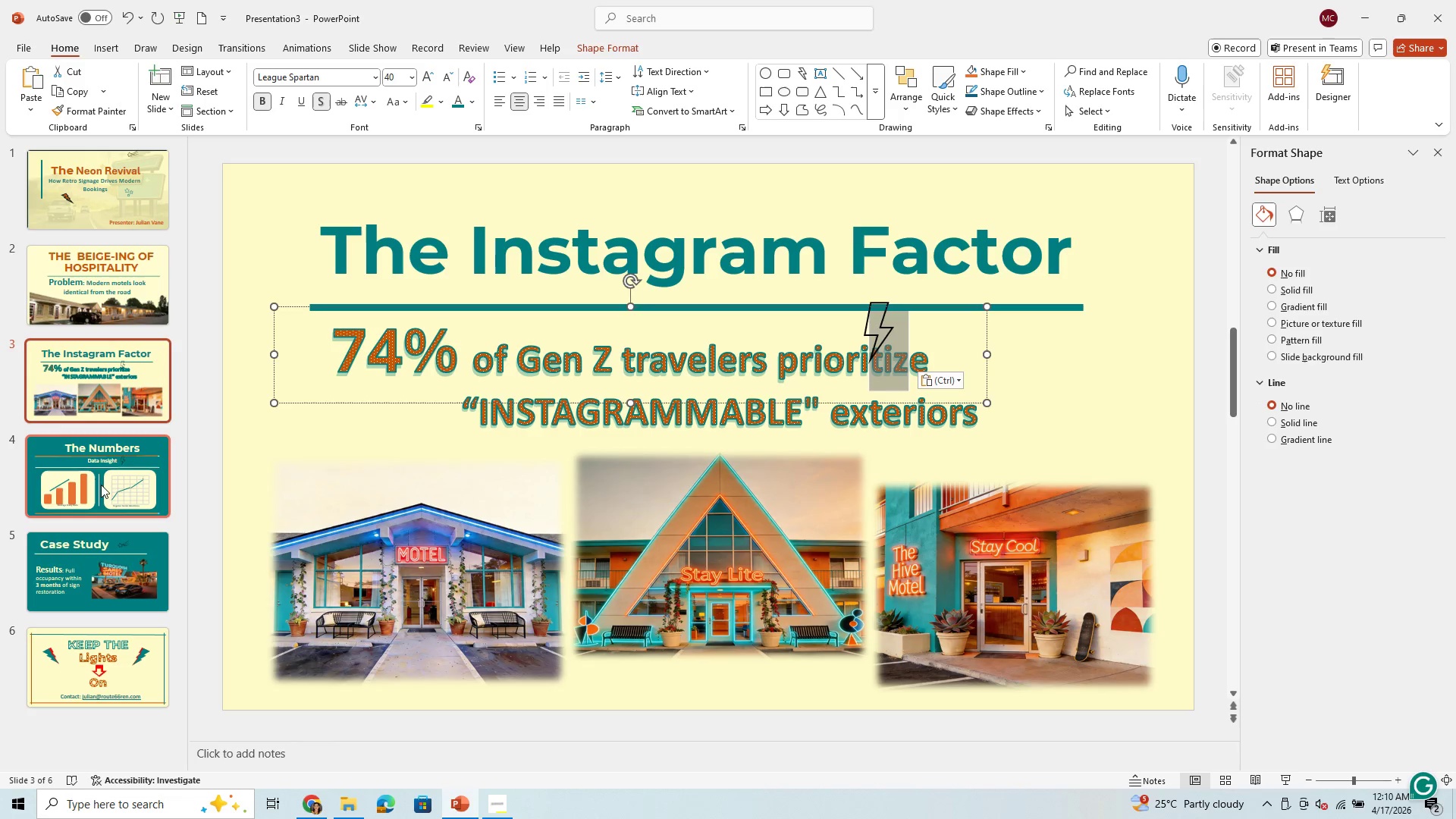 
left_click([99, 488])
 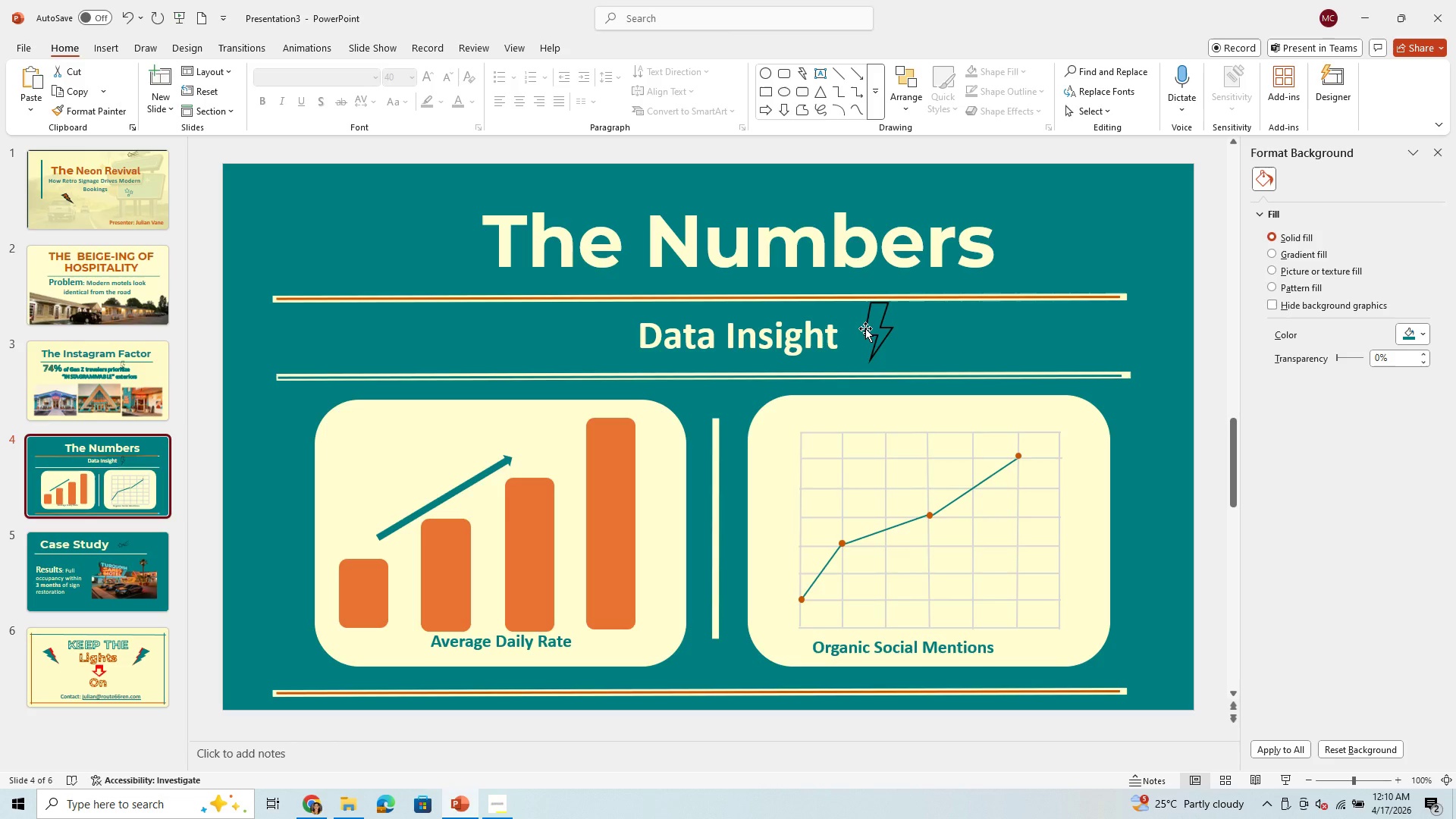 
left_click([879, 328])
 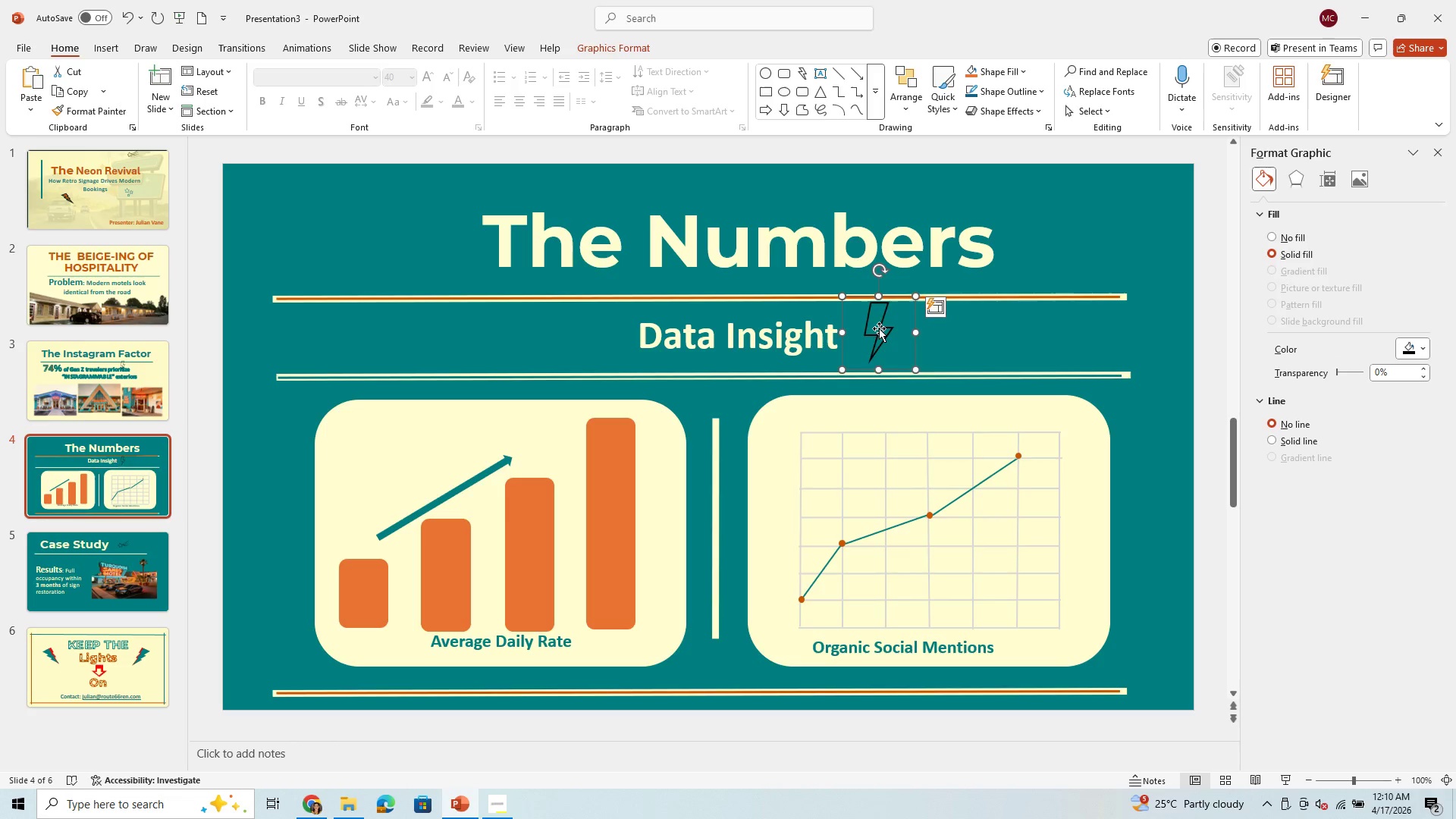 
key(Backspace)
 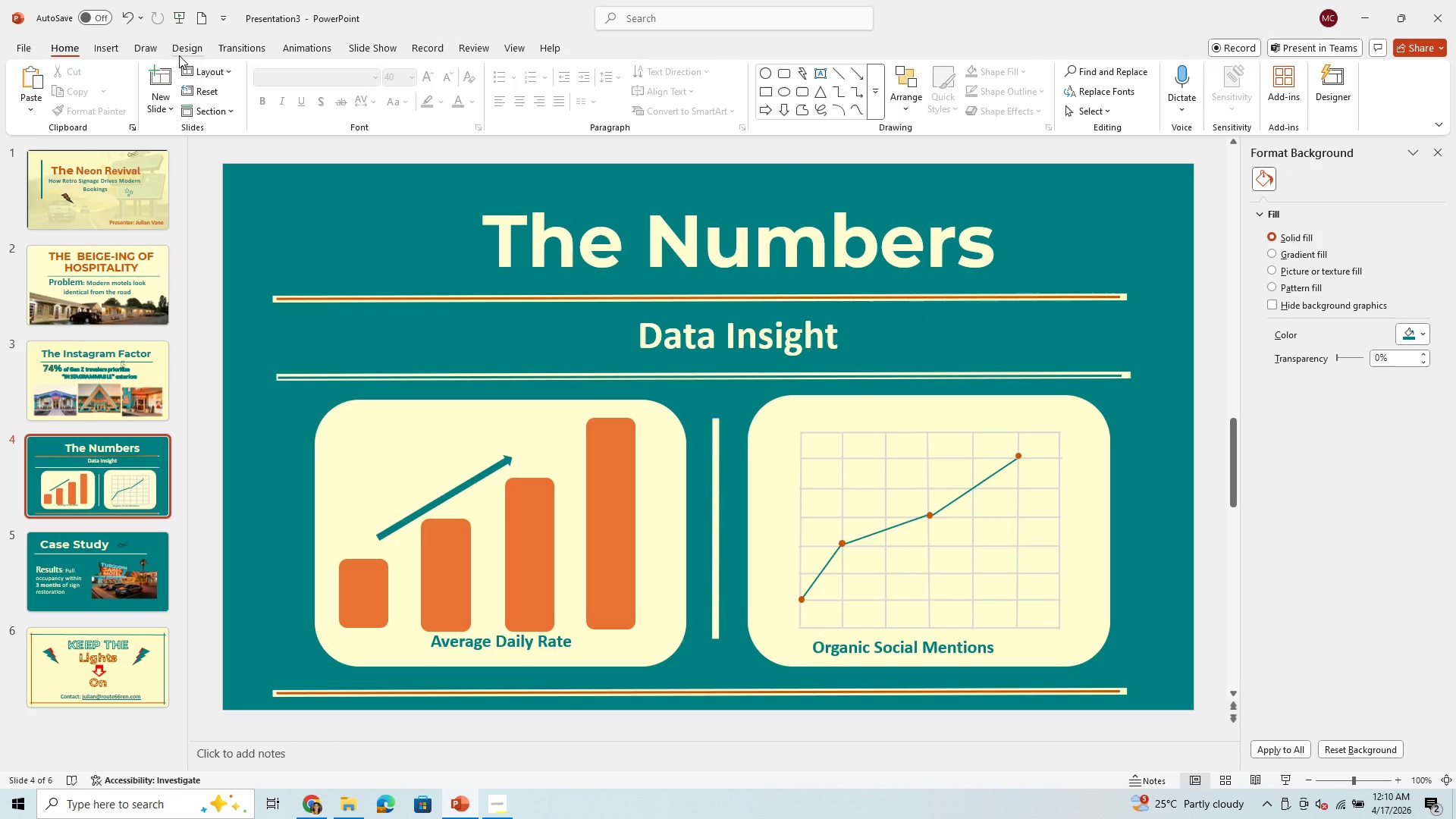 
wait(7.75)
 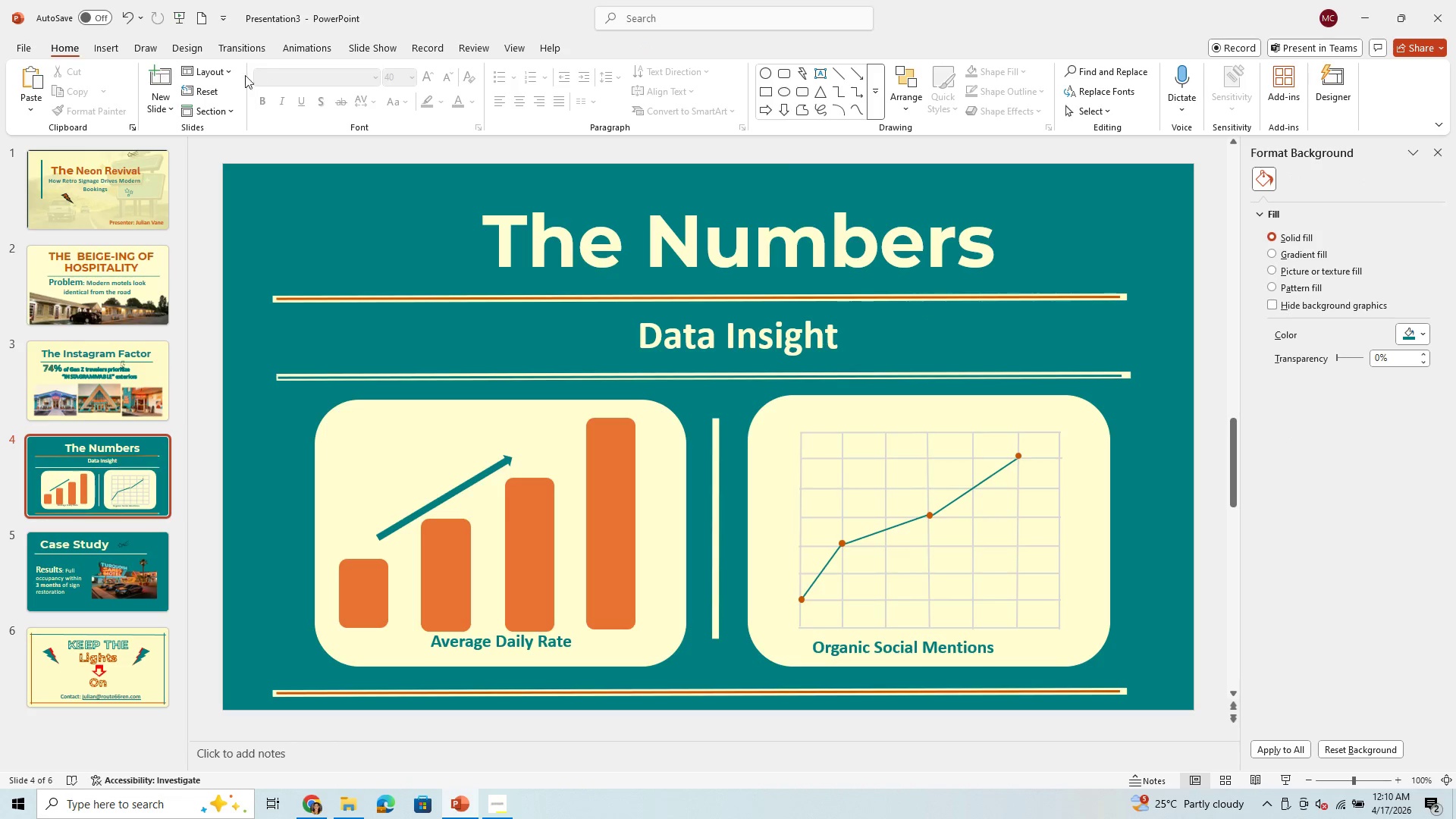 
left_click([108, 46])
 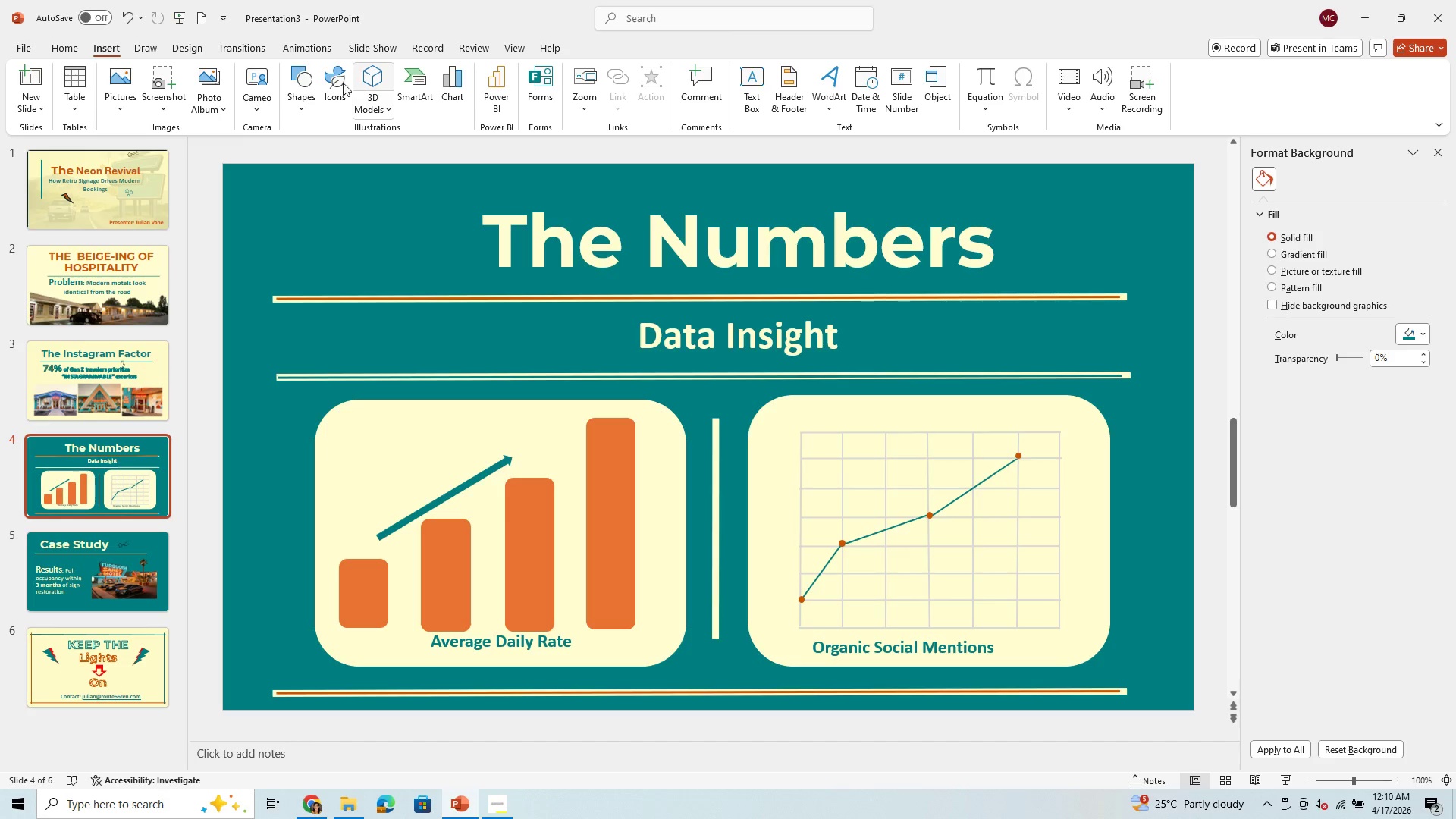 
left_click([324, 88])
 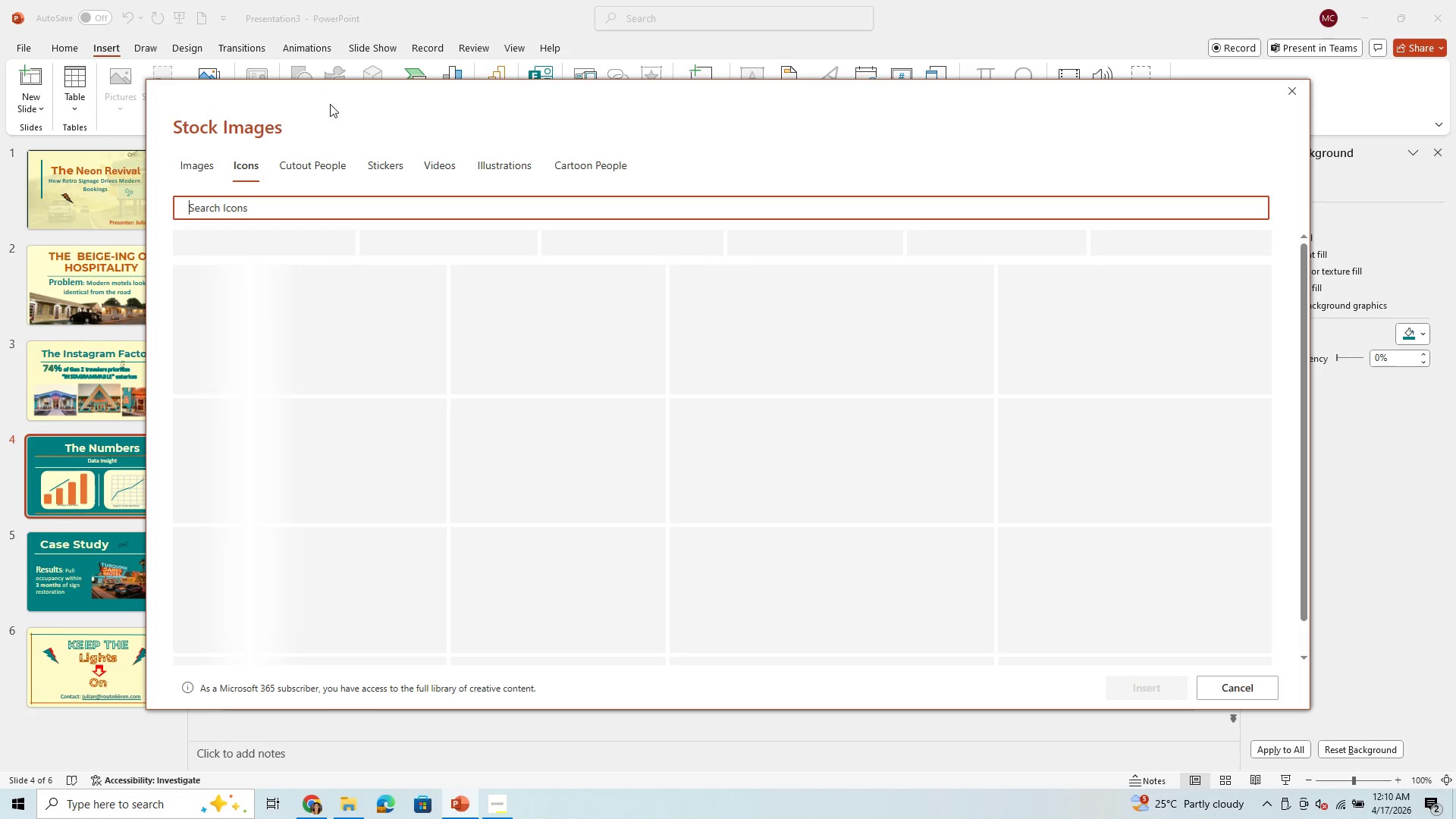 
left_click_drag(start_coordinate=[360, 202], to_coordinate=[191, 209])
 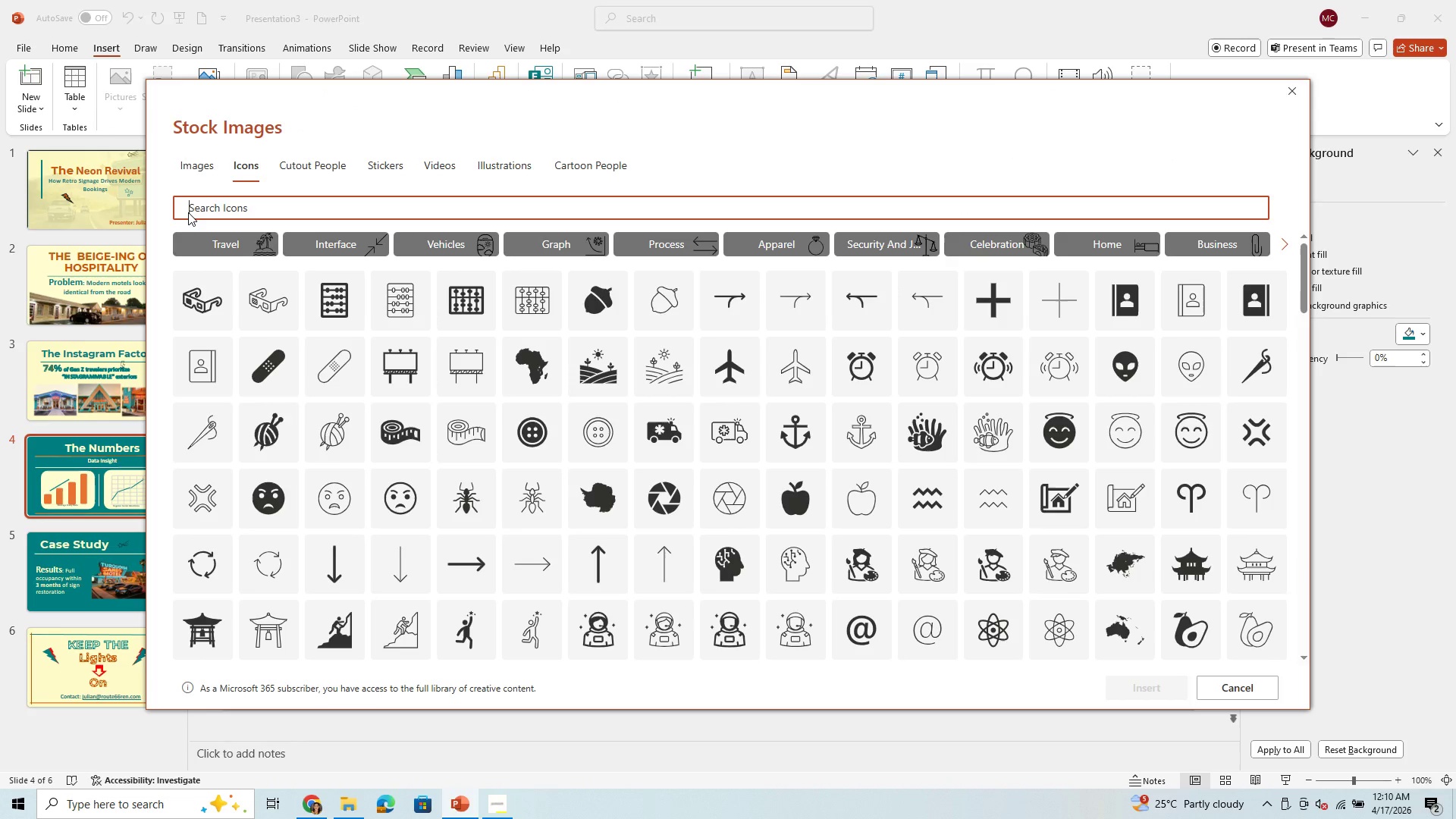 
type(arrow)
 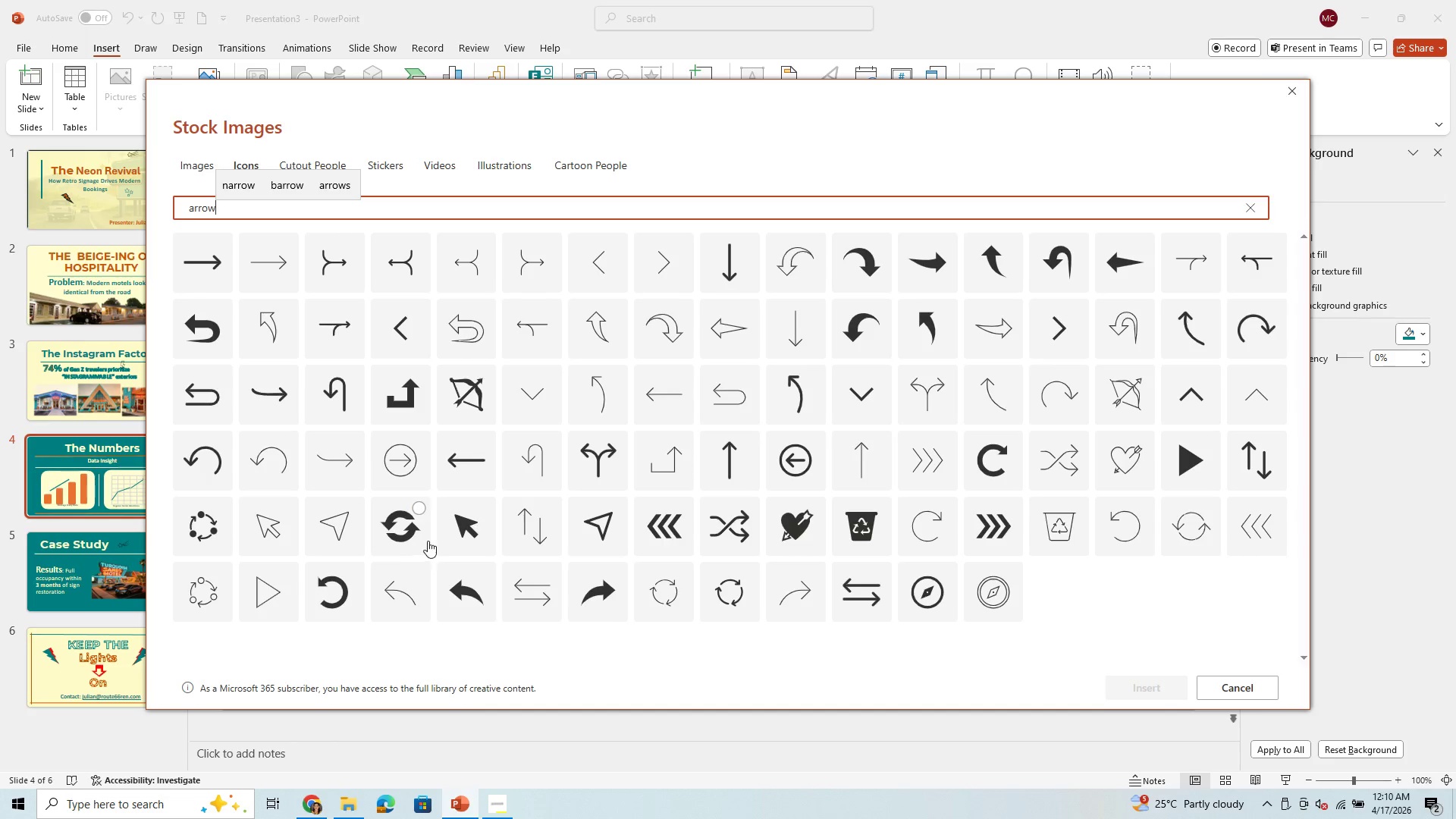 
wait(5.69)
 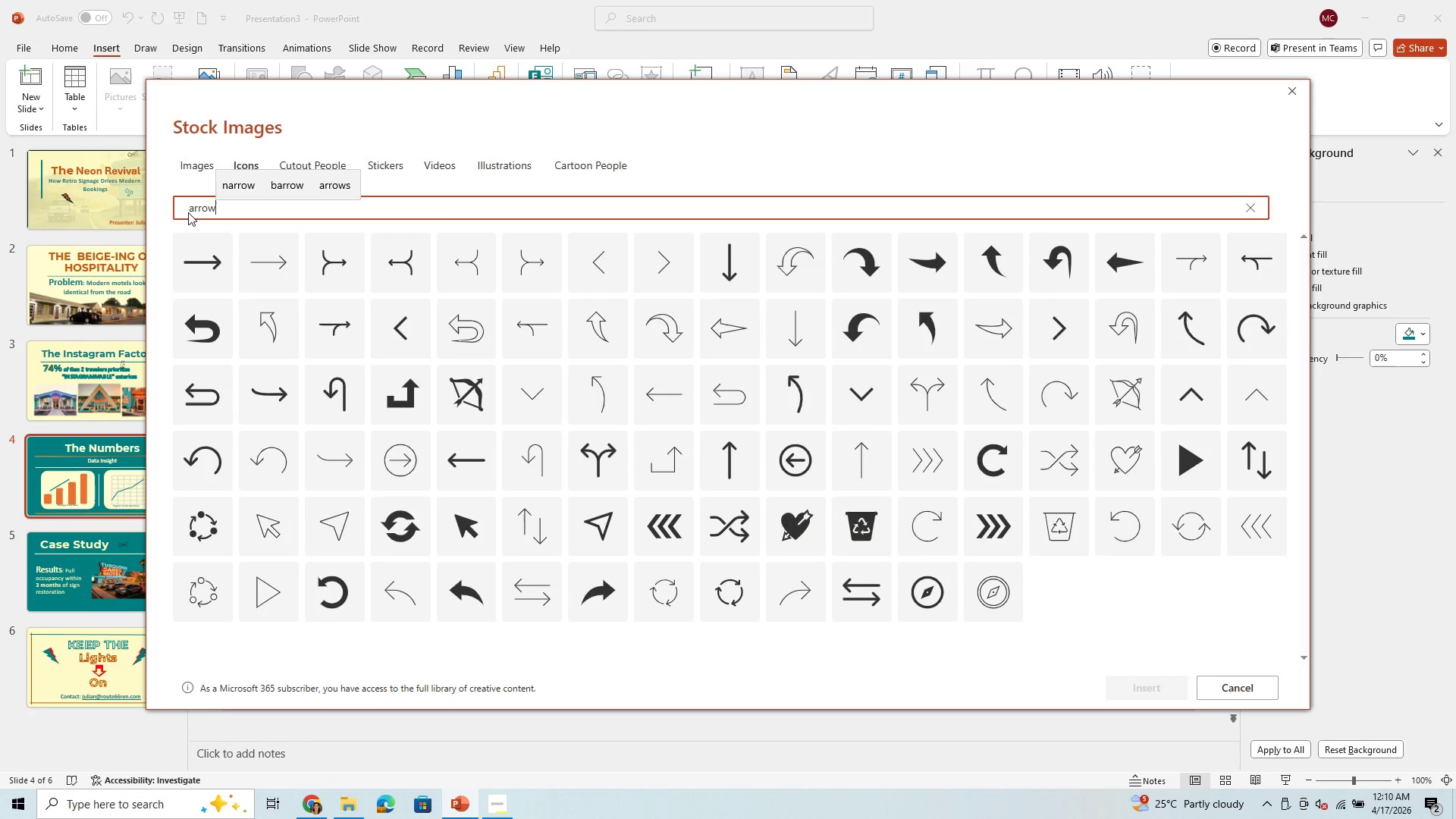 
scroll: coordinate [883, 535], scroll_direction: down, amount: 2.0
 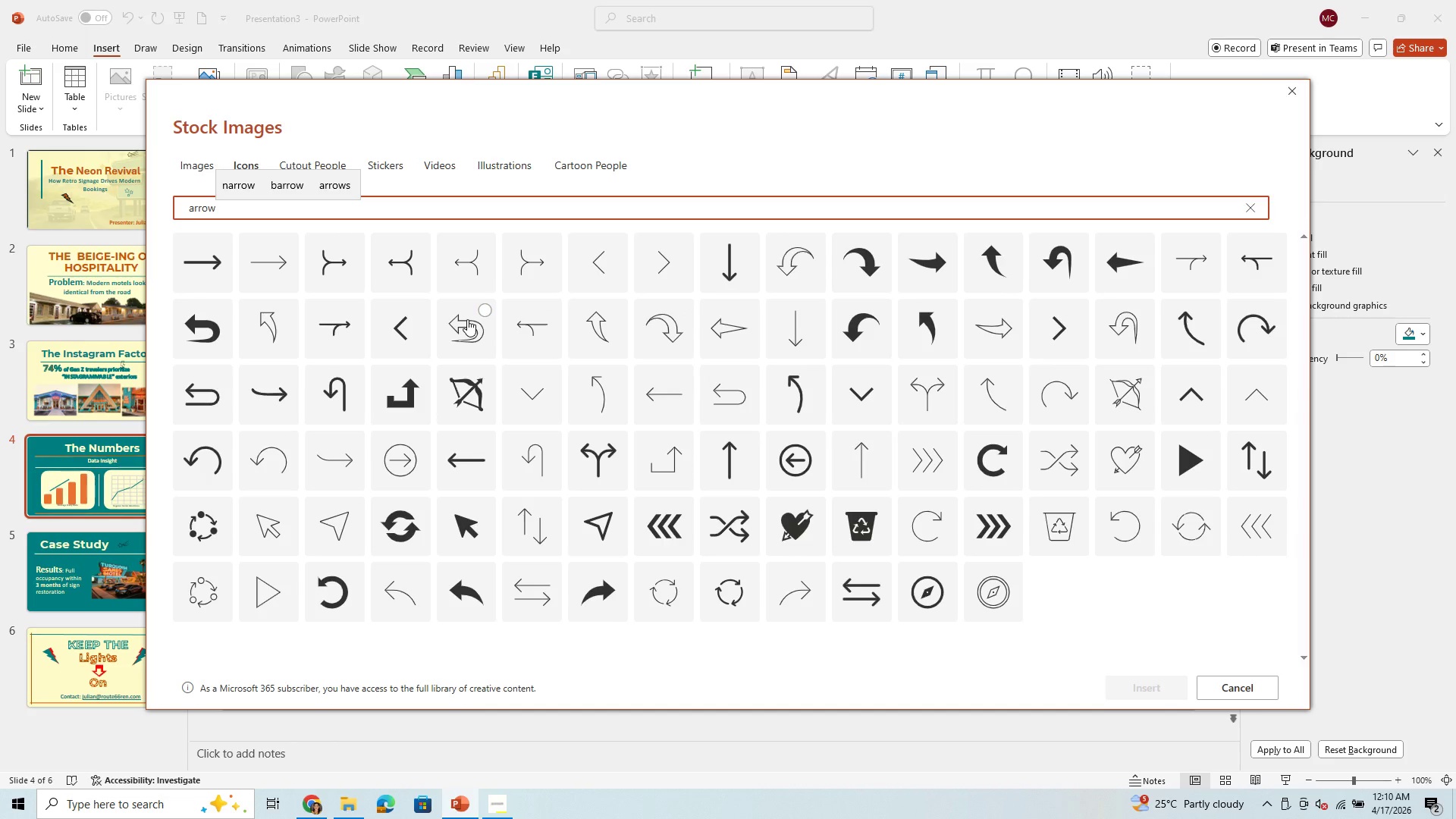 
wait(6.92)
 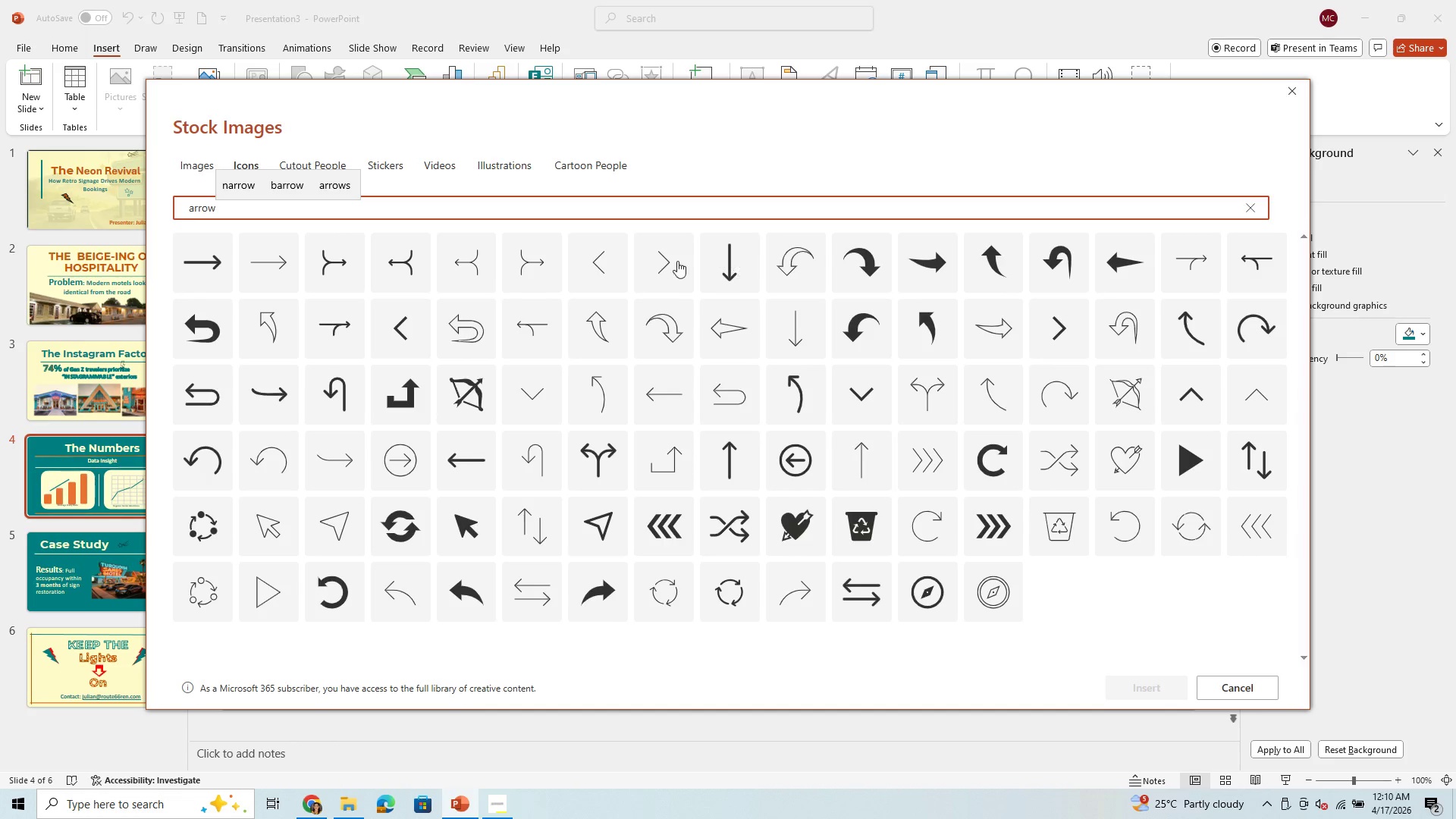 
left_click([467, 319])
 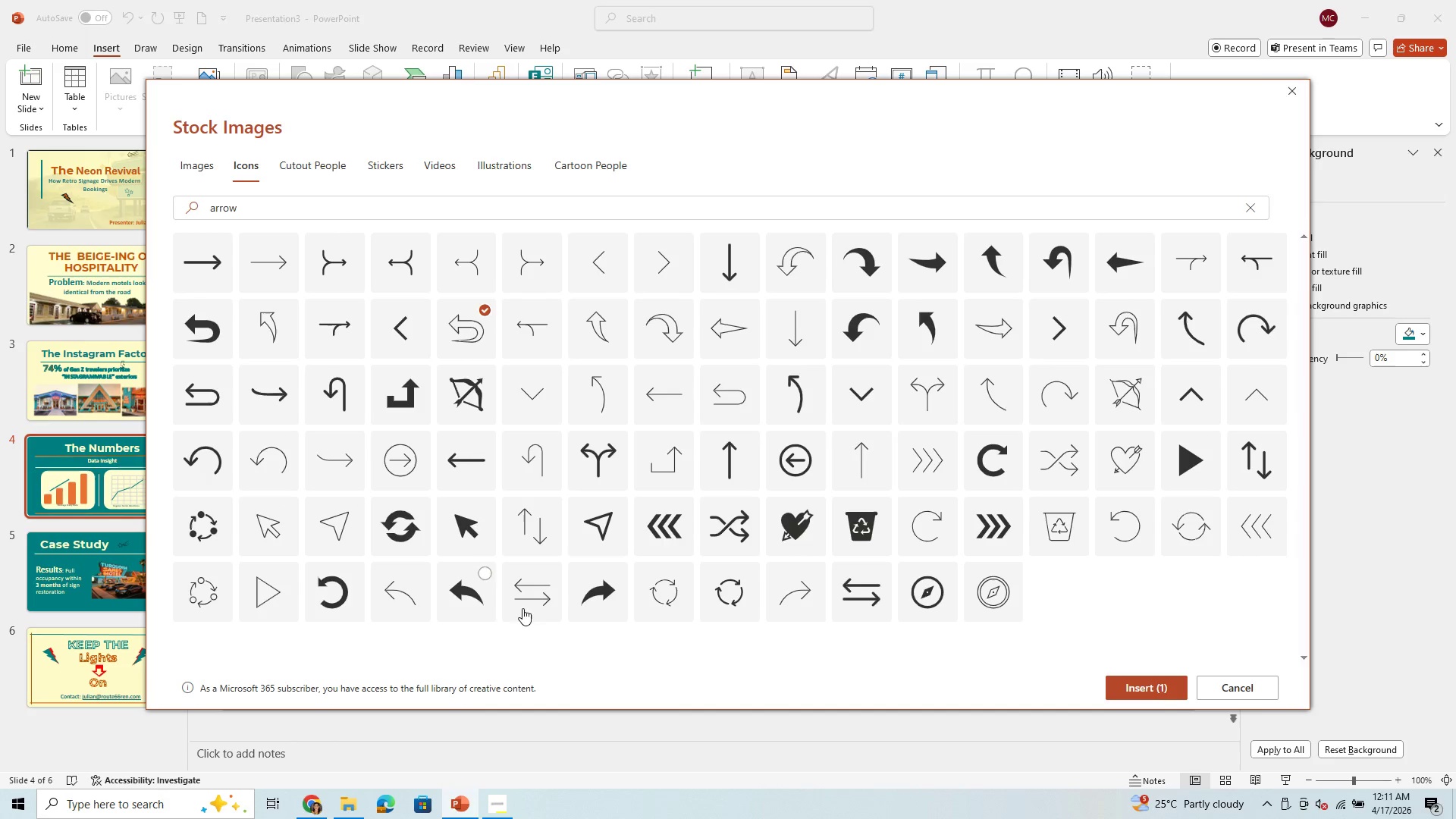 
wait(16.72)
 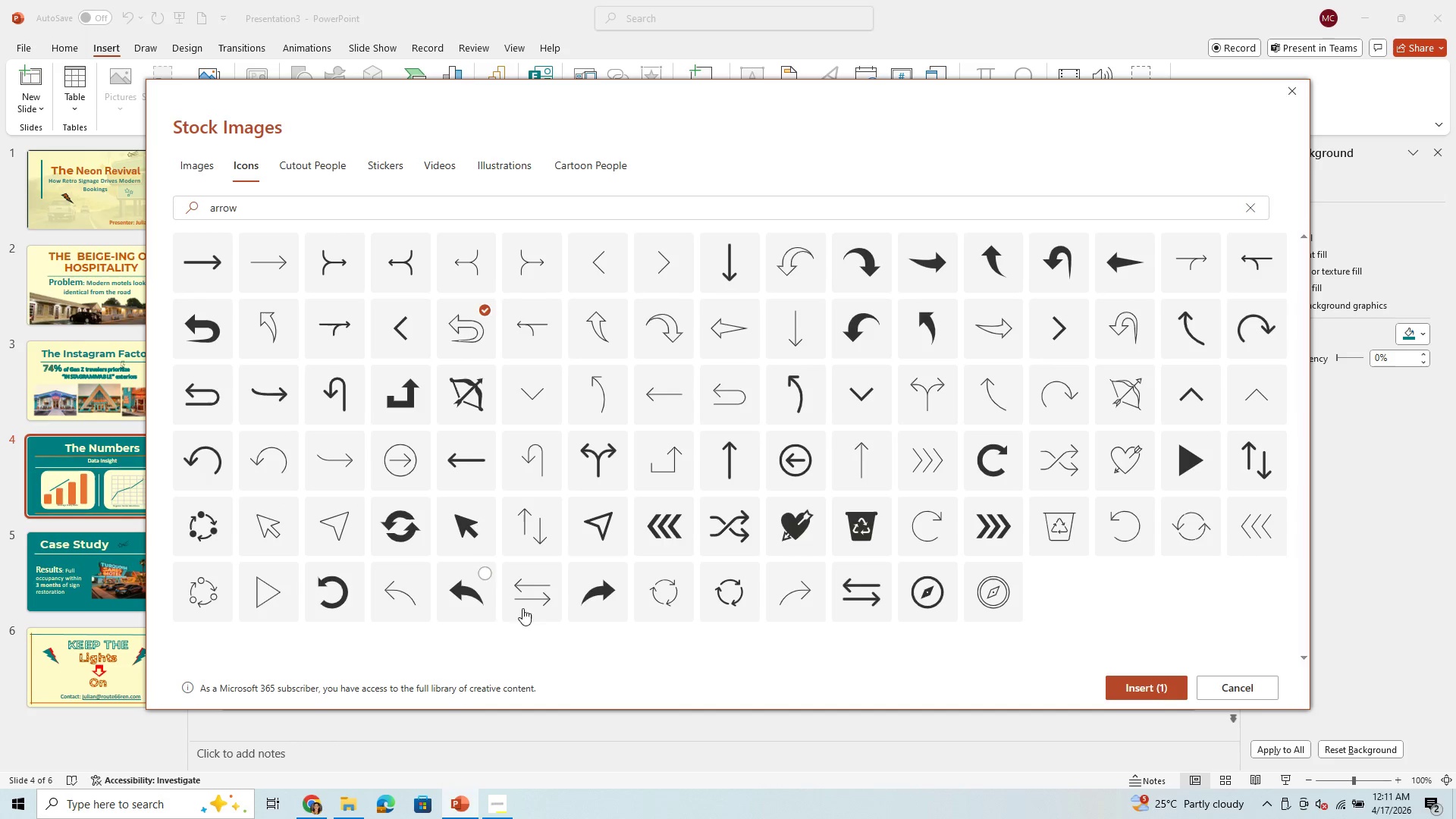 
left_click([1156, 682])
 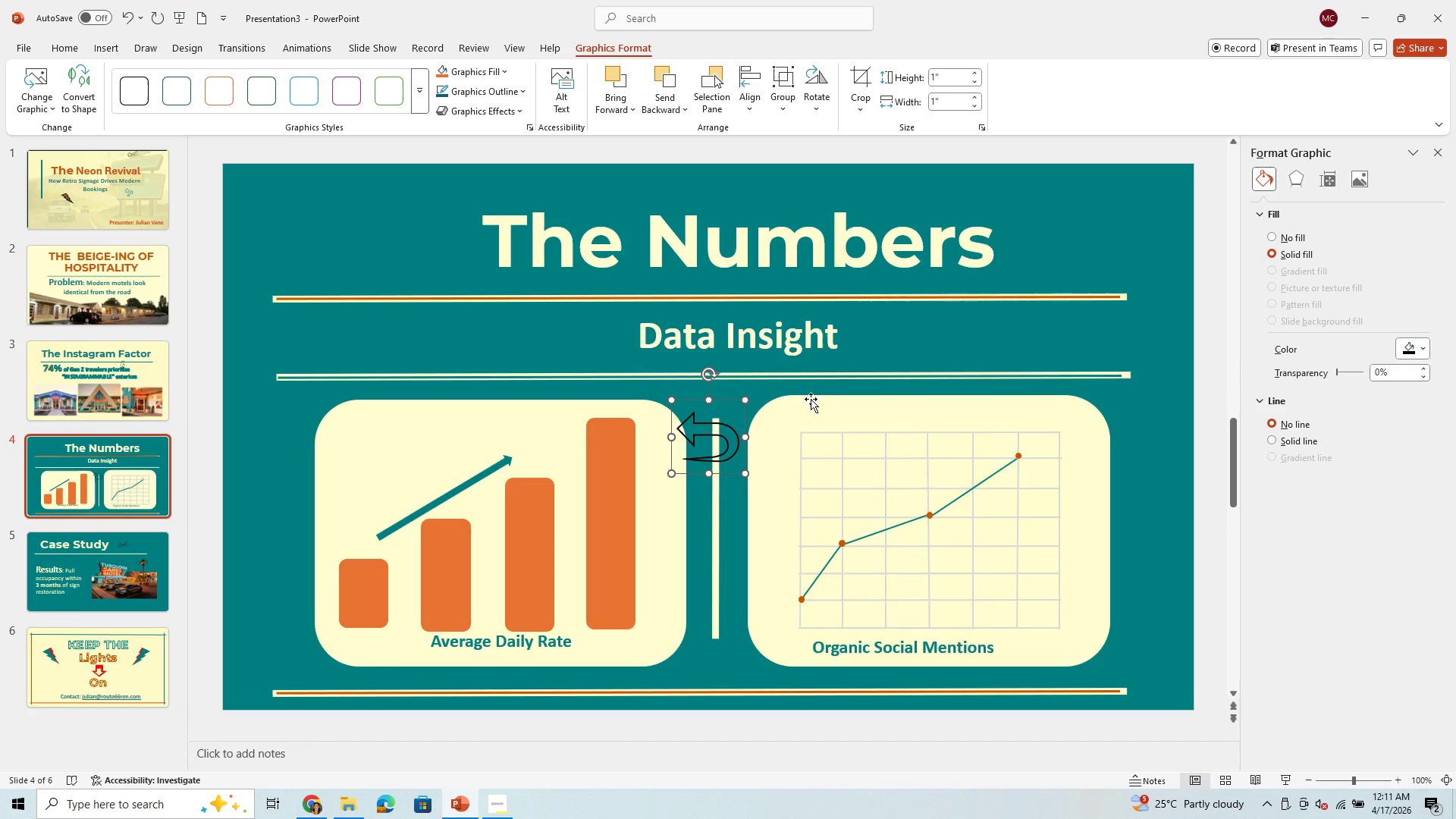 
left_click_drag(start_coordinate=[730, 436], to_coordinate=[924, 337])
 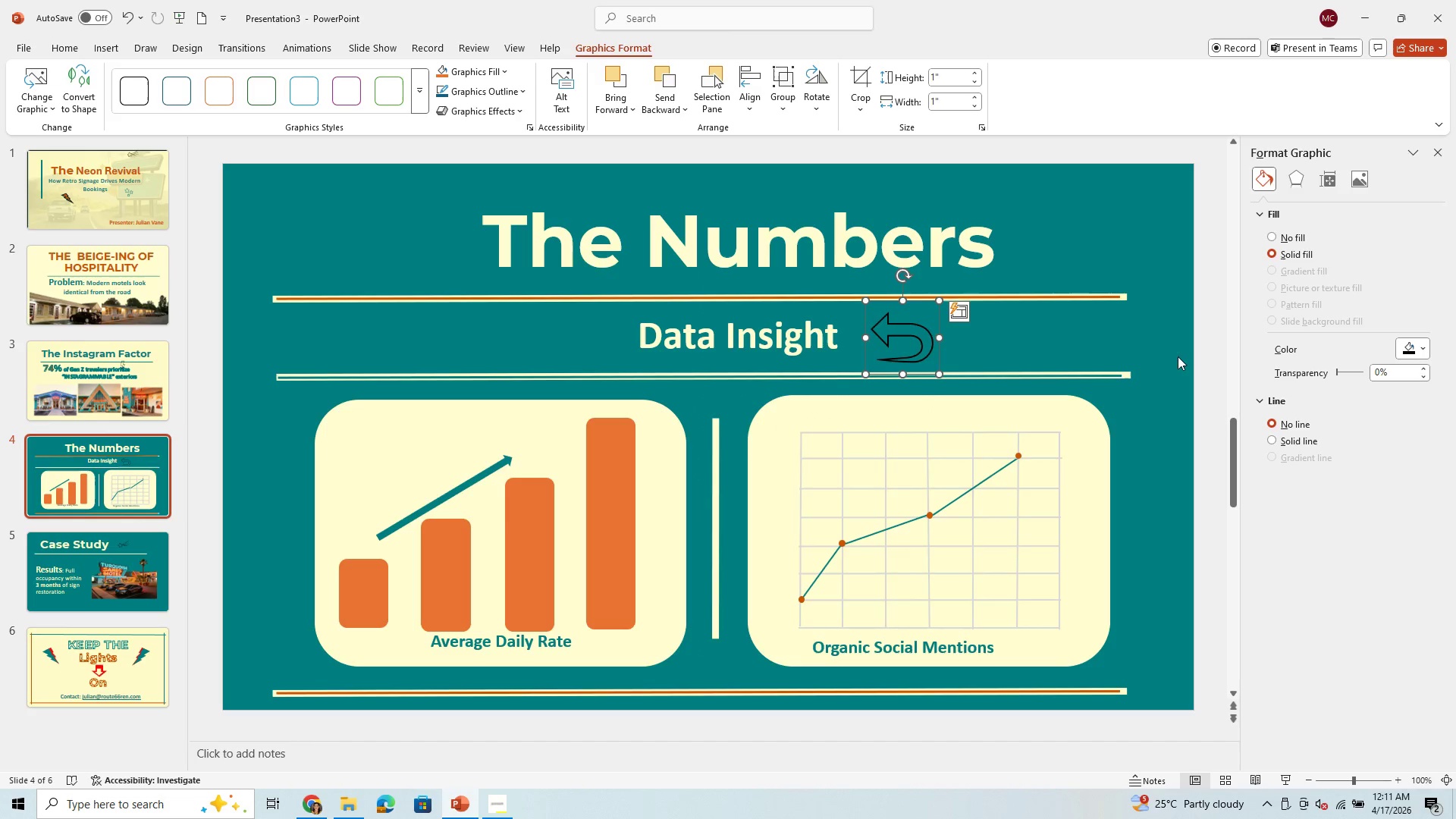 
wait(5.36)
 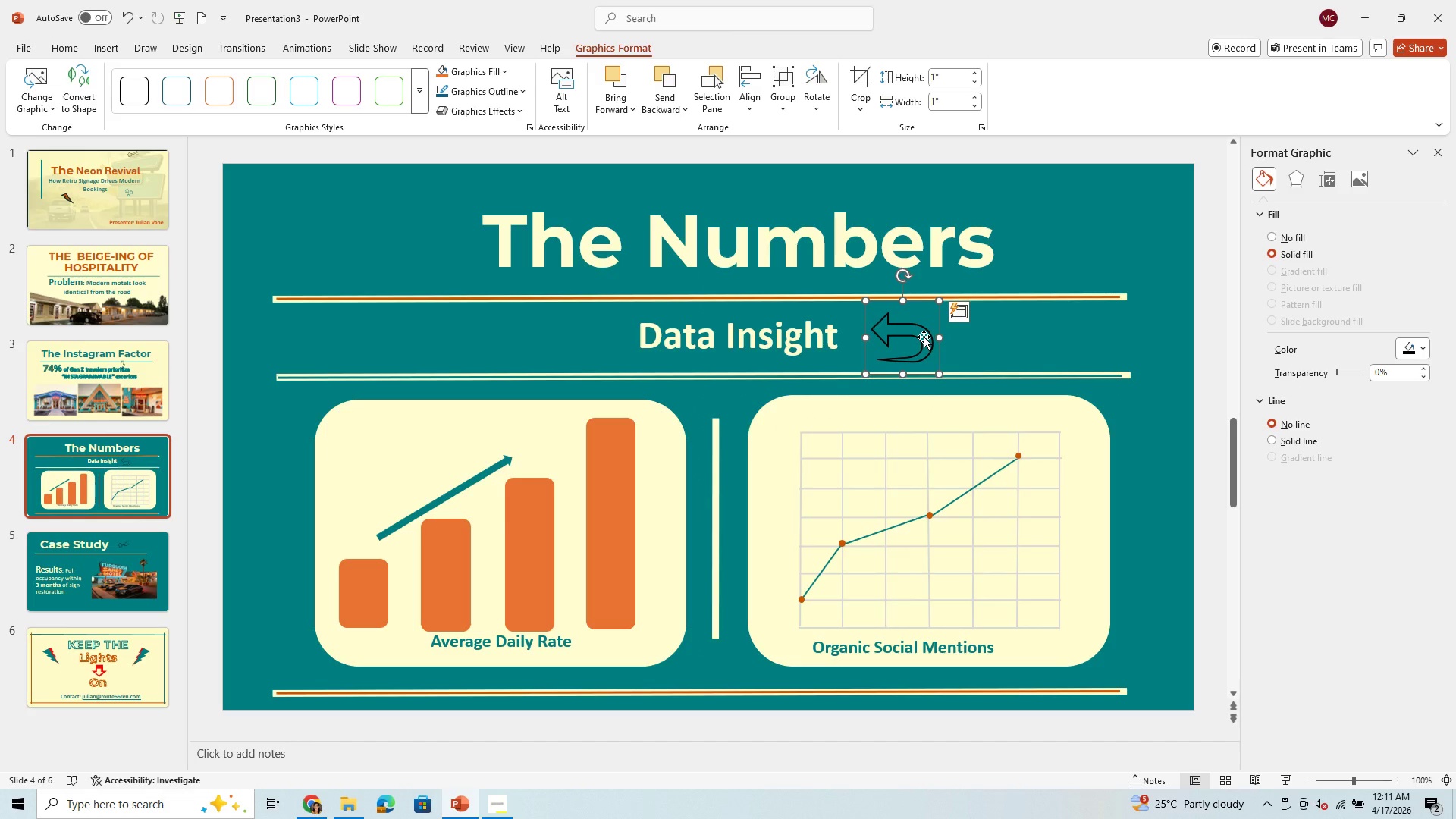 
left_click_drag(start_coordinate=[908, 326], to_coordinate=[889, 324])
 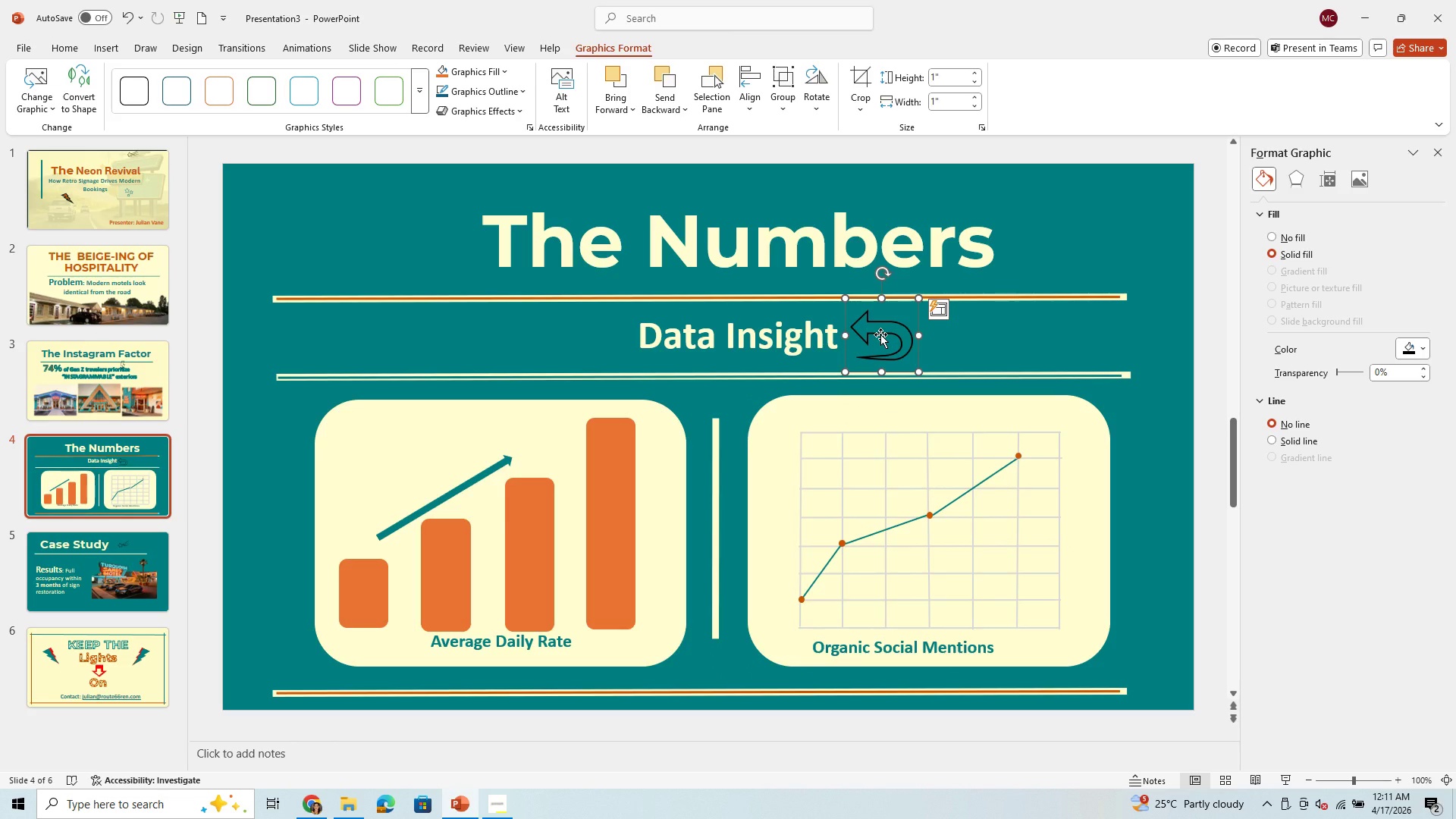 
wait(11.28)
 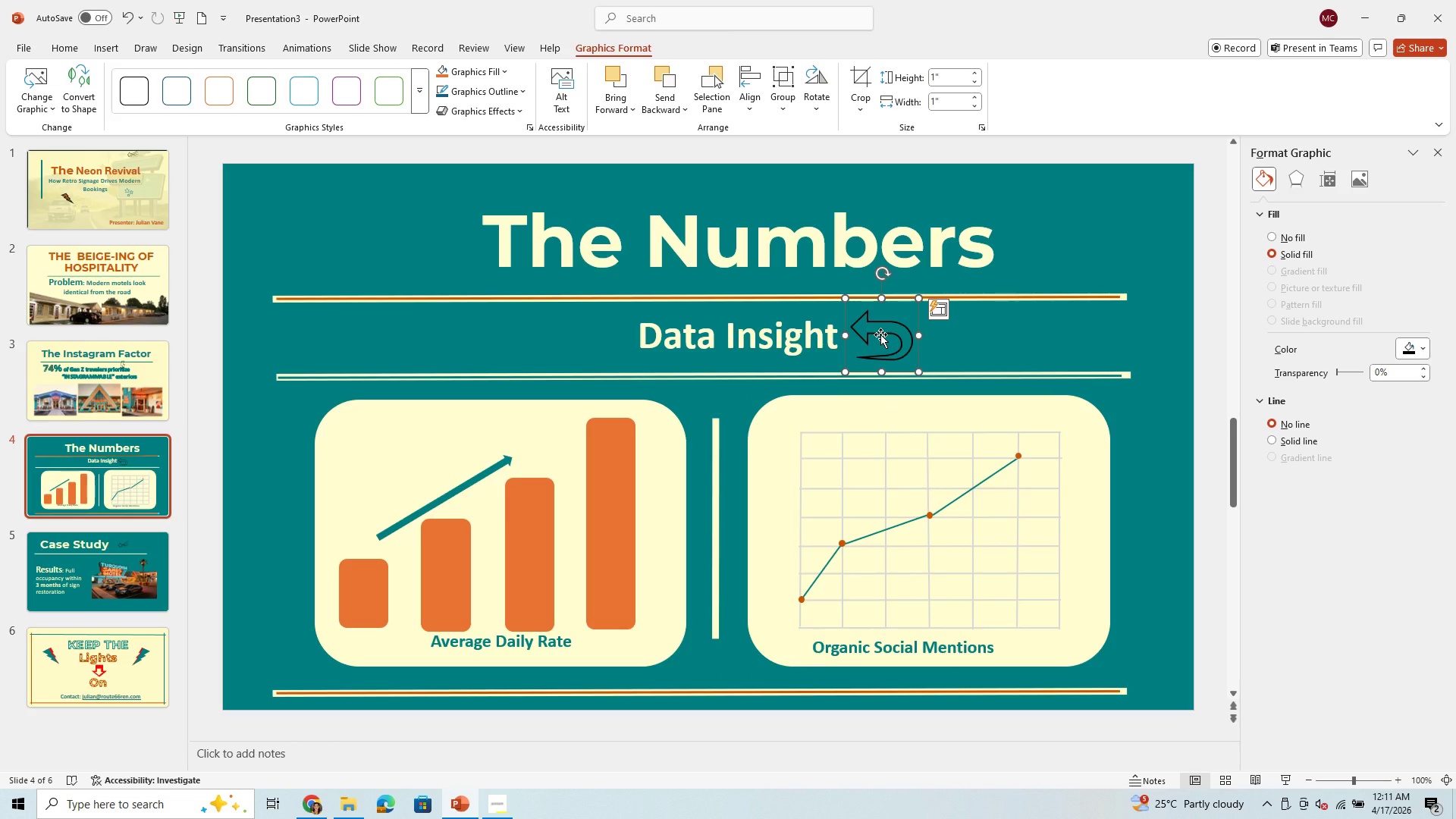 
hold_key(key=ControlLeft, duration=0.59)
 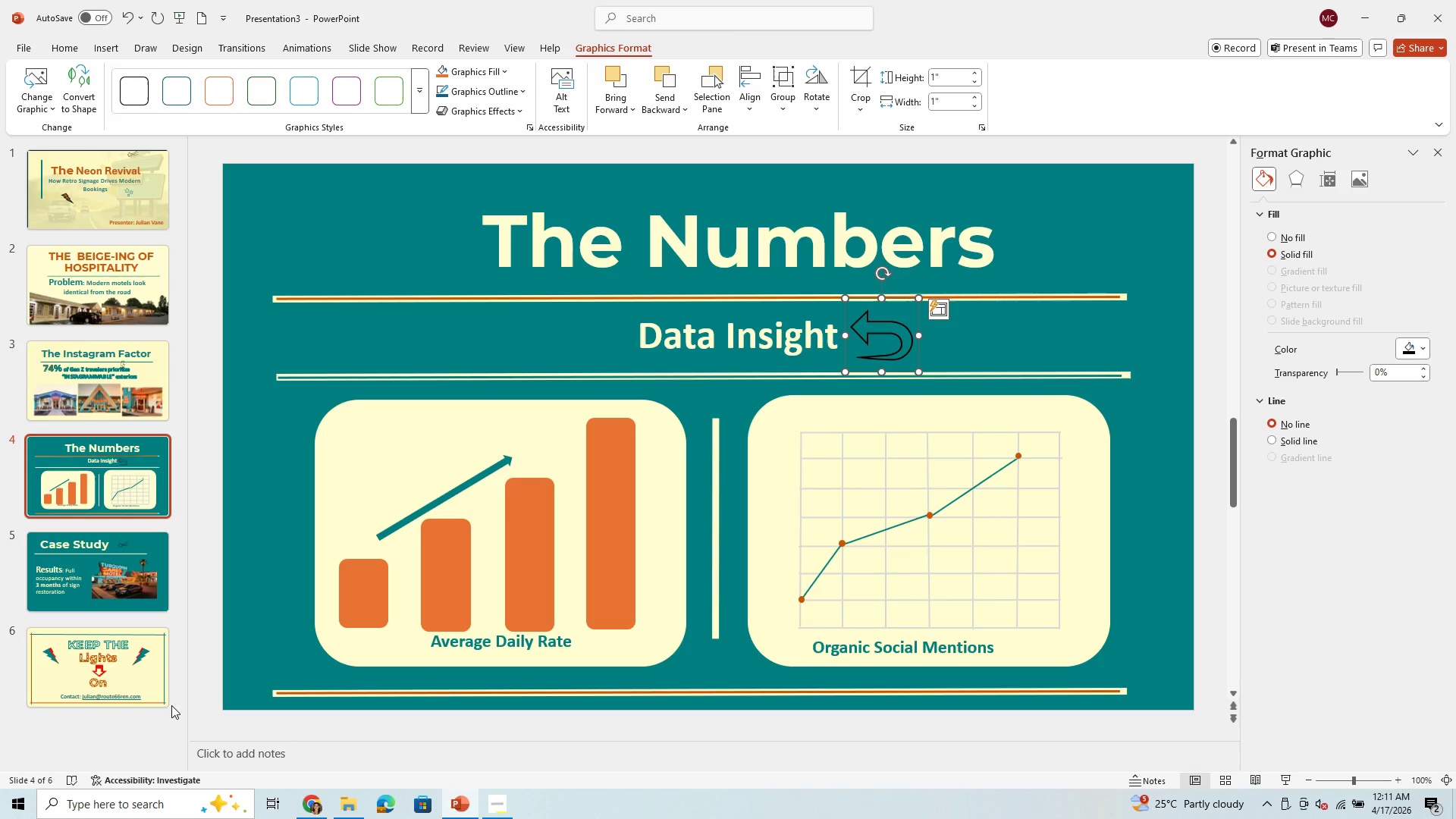 
hold_key(key=C, duration=0.33)
 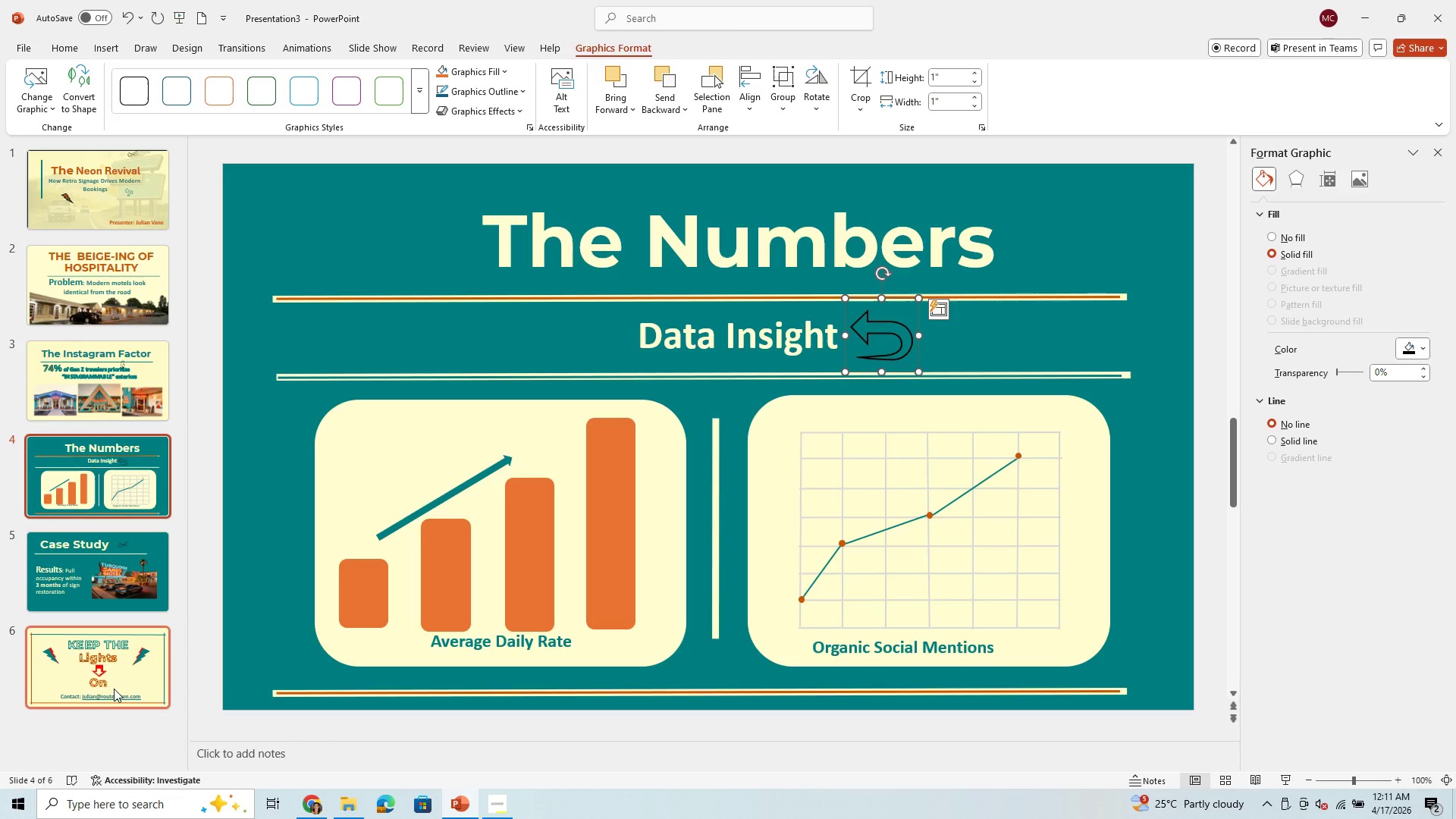 
left_click([115, 679])
 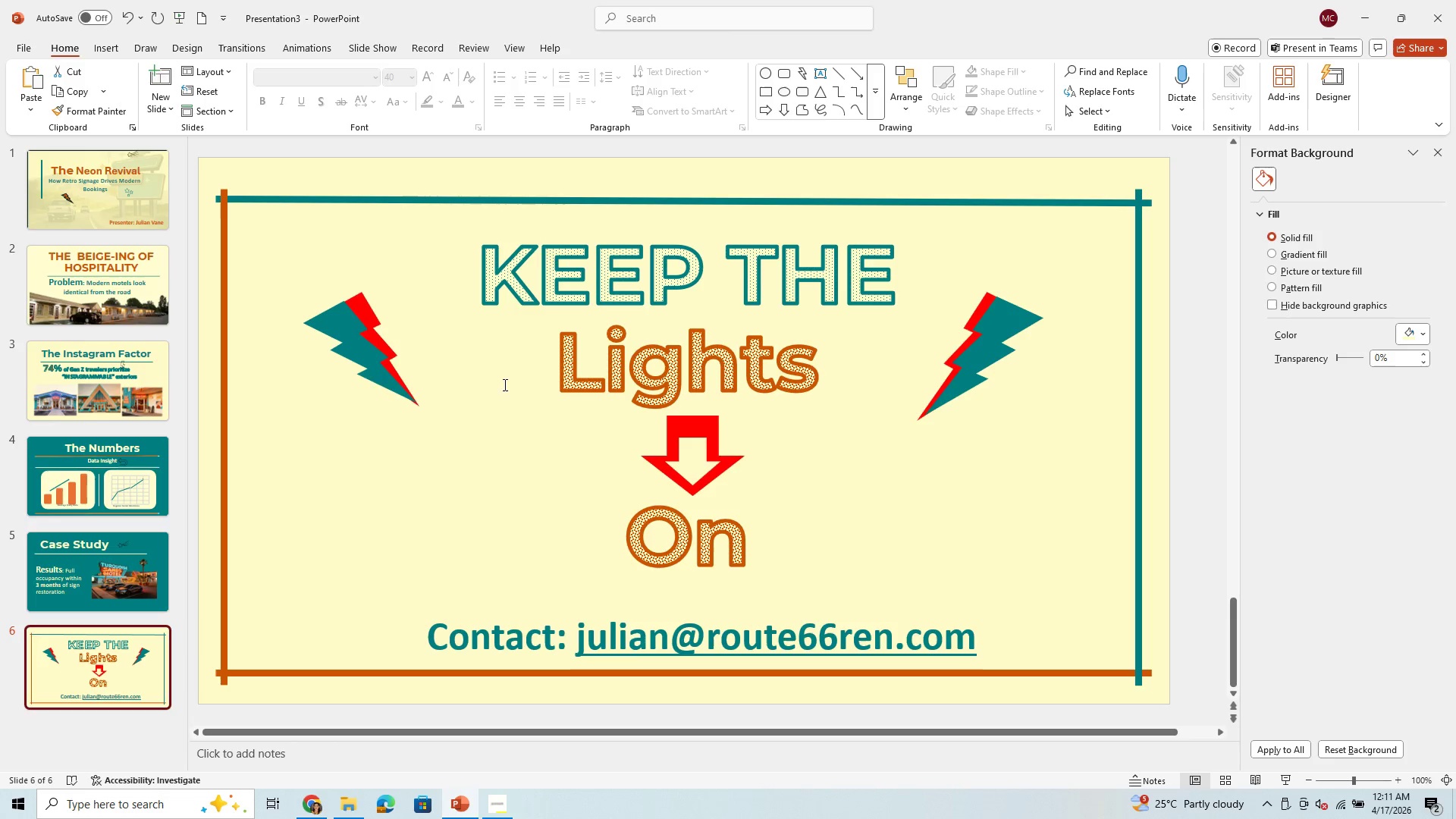 
left_click([520, 395])
 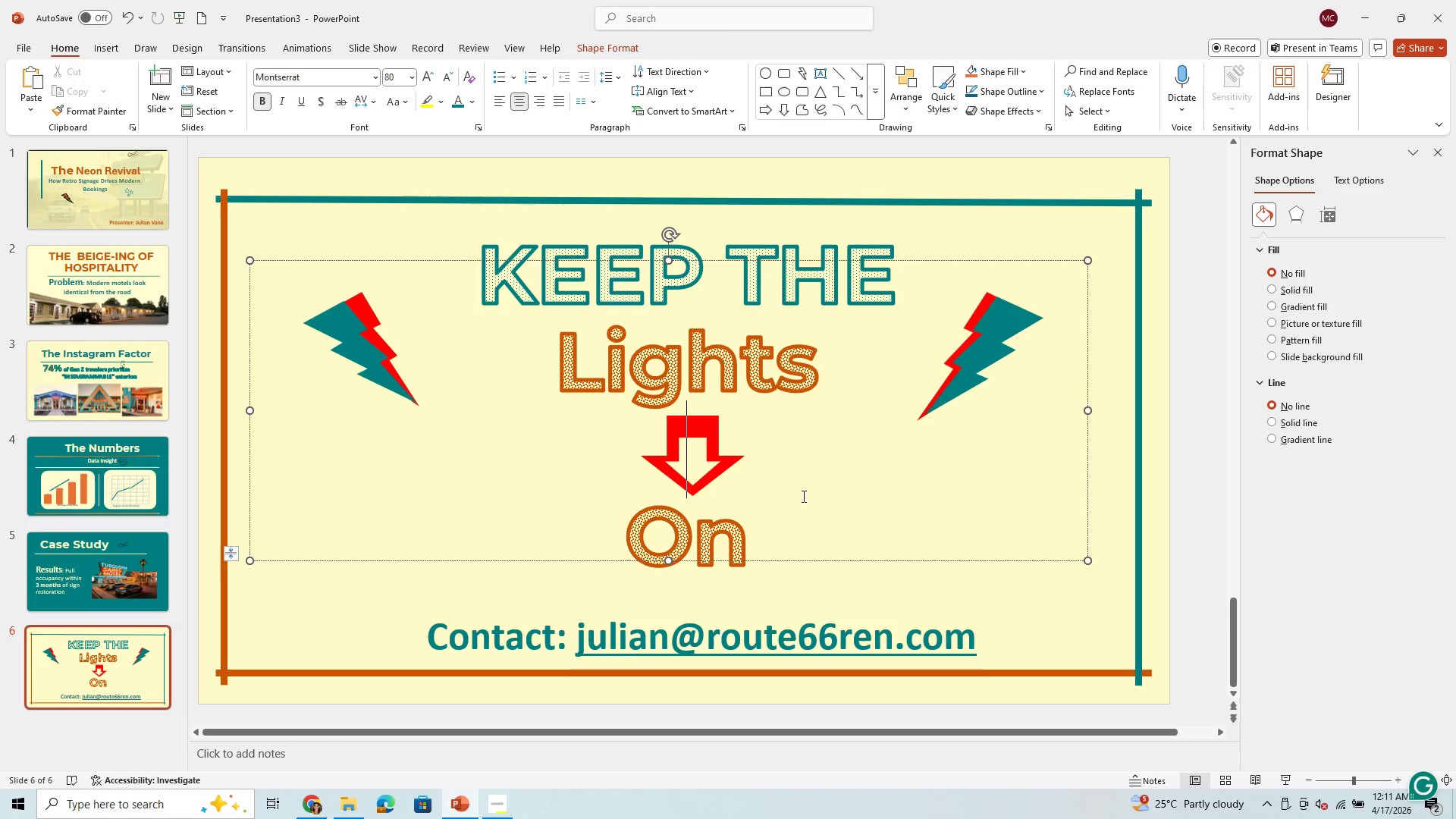 
left_click([798, 534])
 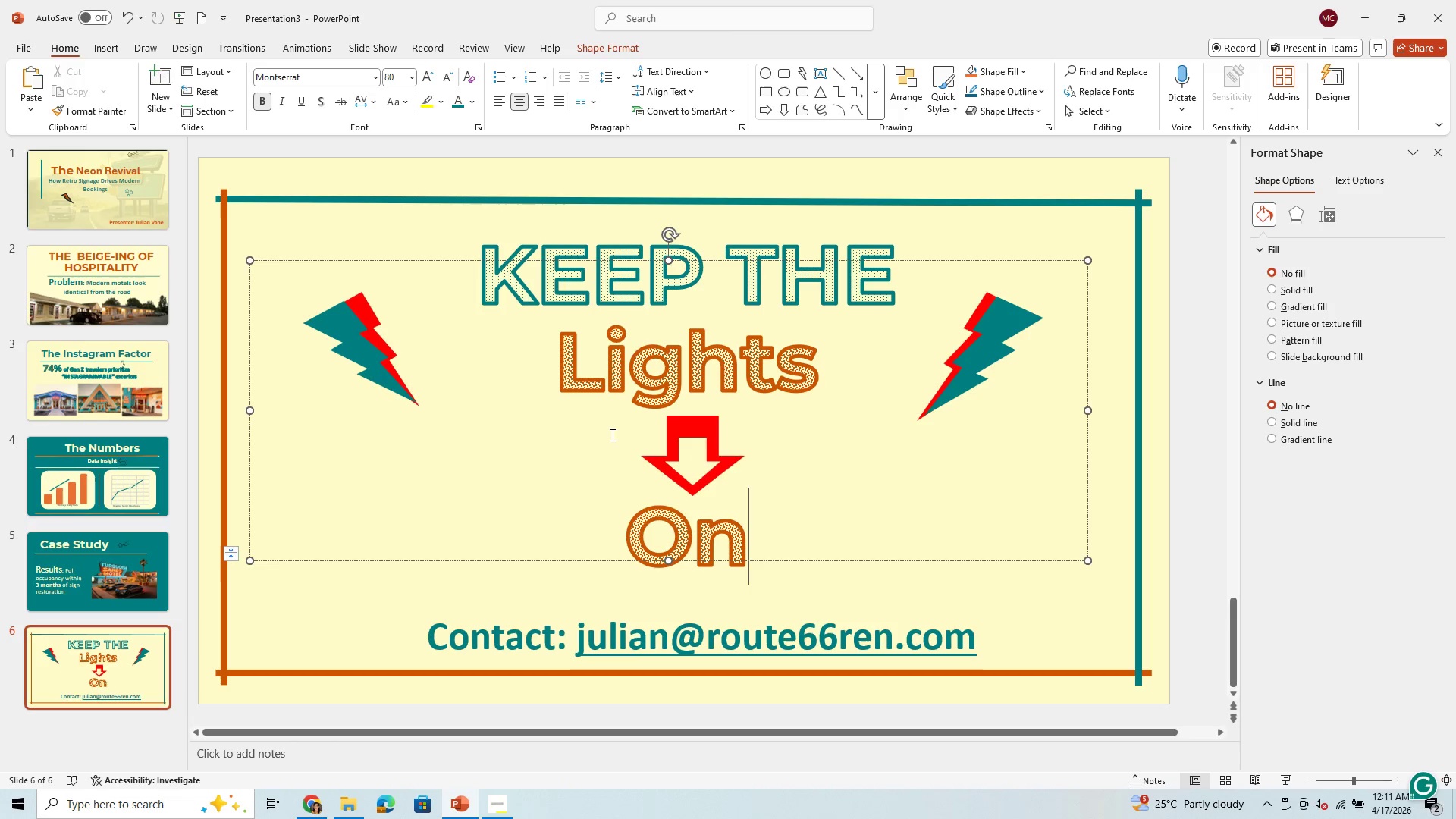 
hold_key(key=ControlLeft, duration=0.39)
 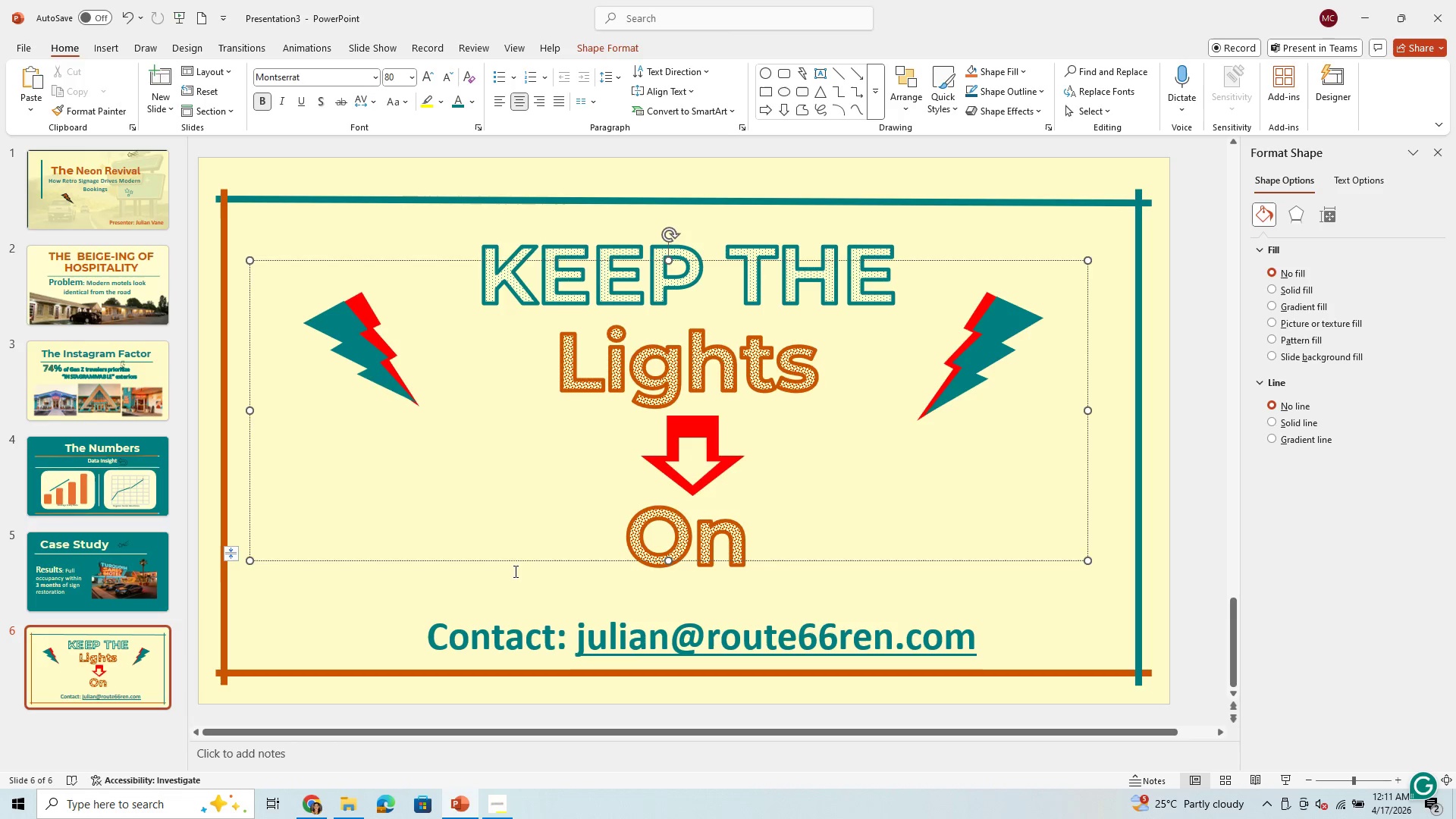 
left_click([491, 595])
 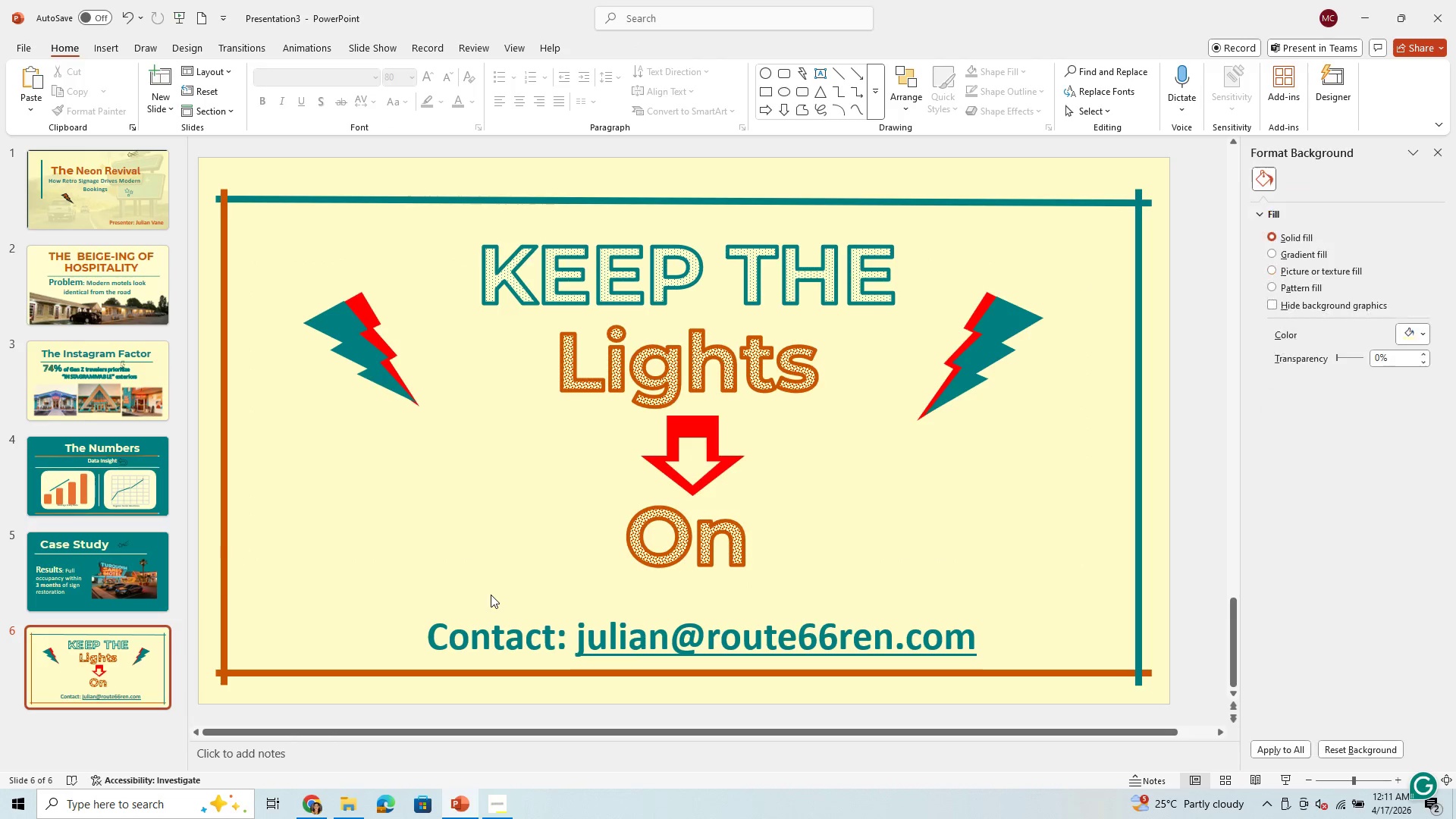 
key(Control+V)
 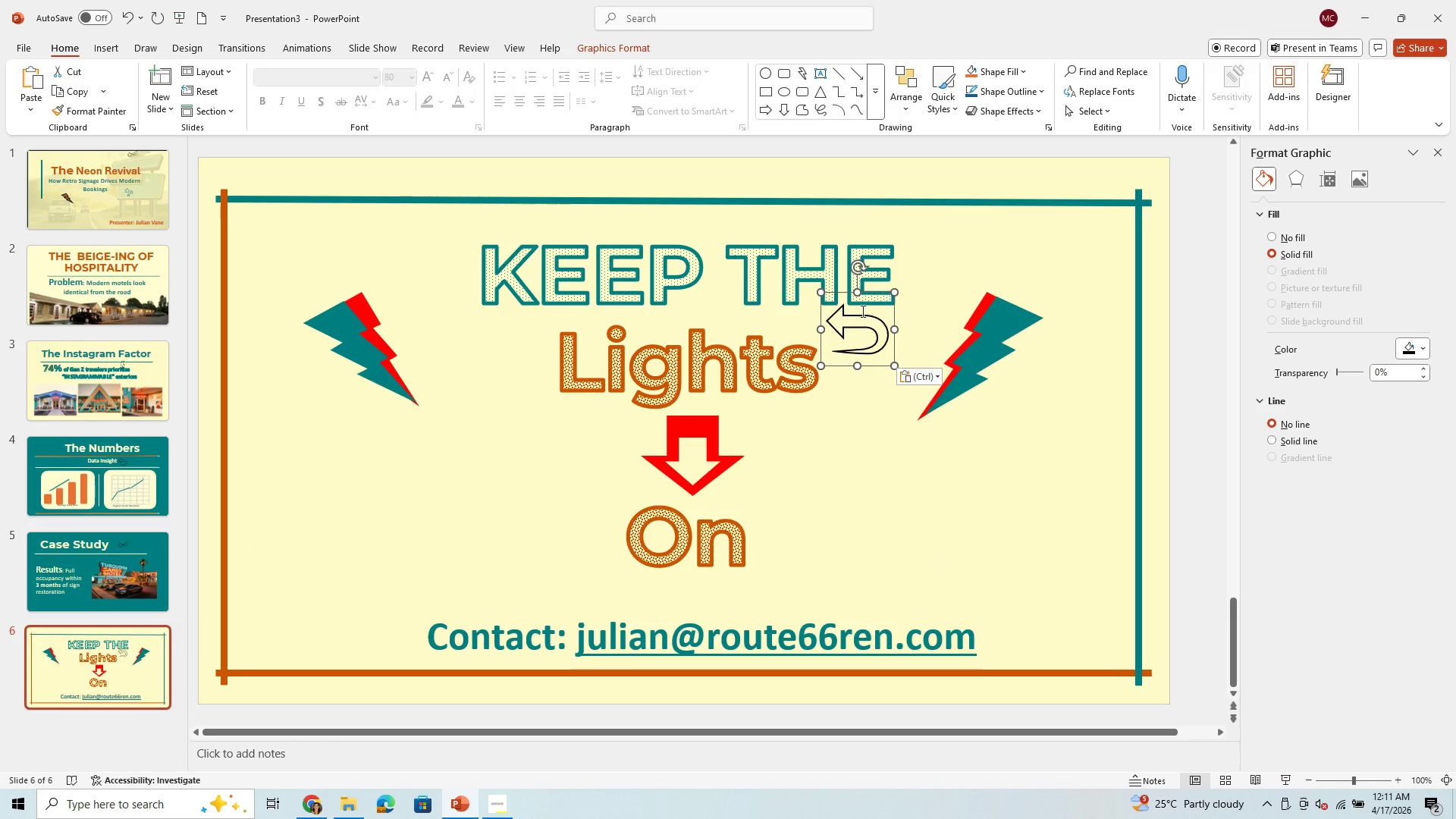 
left_click_drag(start_coordinate=[839, 322], to_coordinate=[754, 363])
 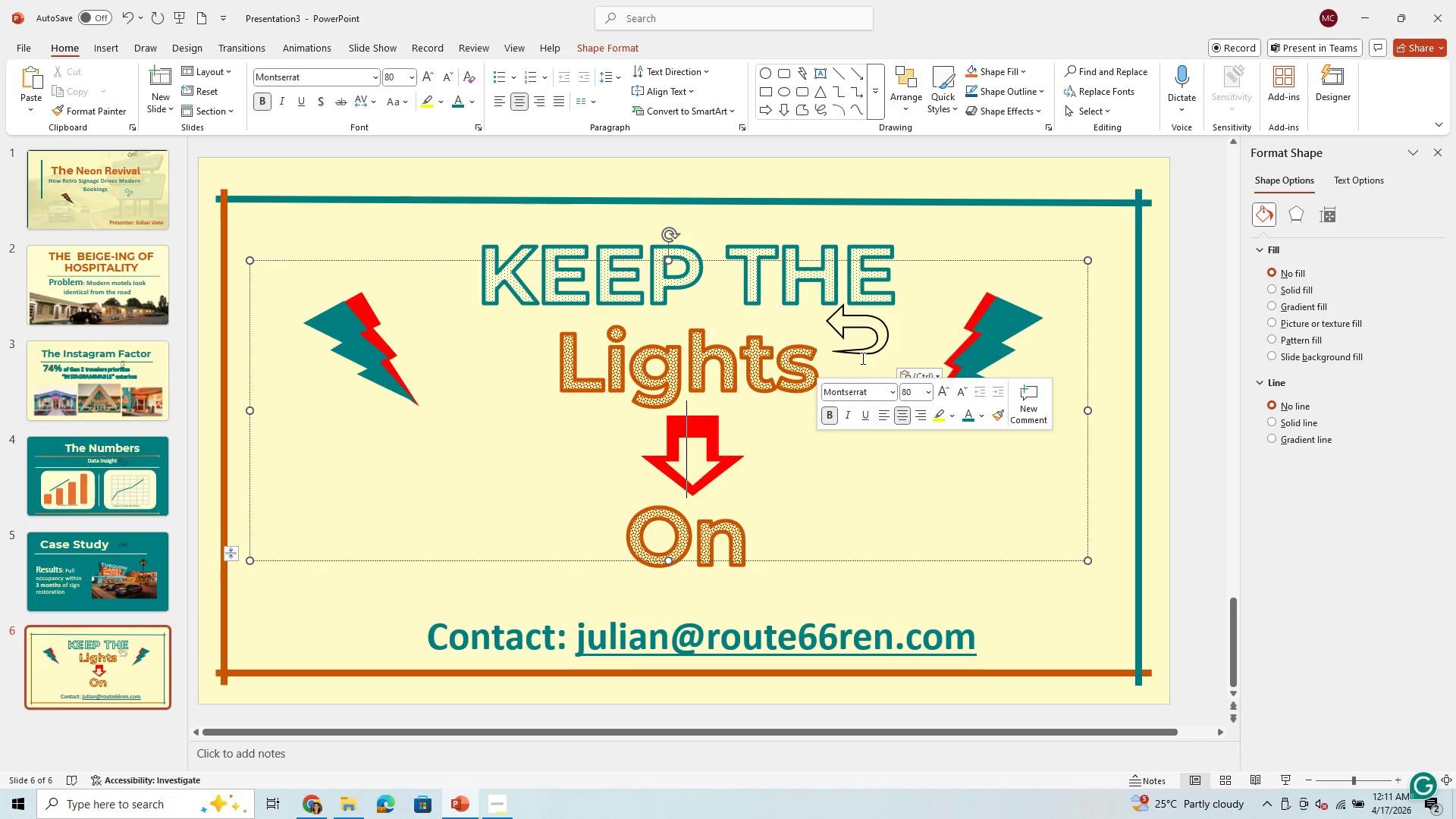 
left_click_drag(start_coordinate=[861, 353], to_coordinate=[555, 518])
 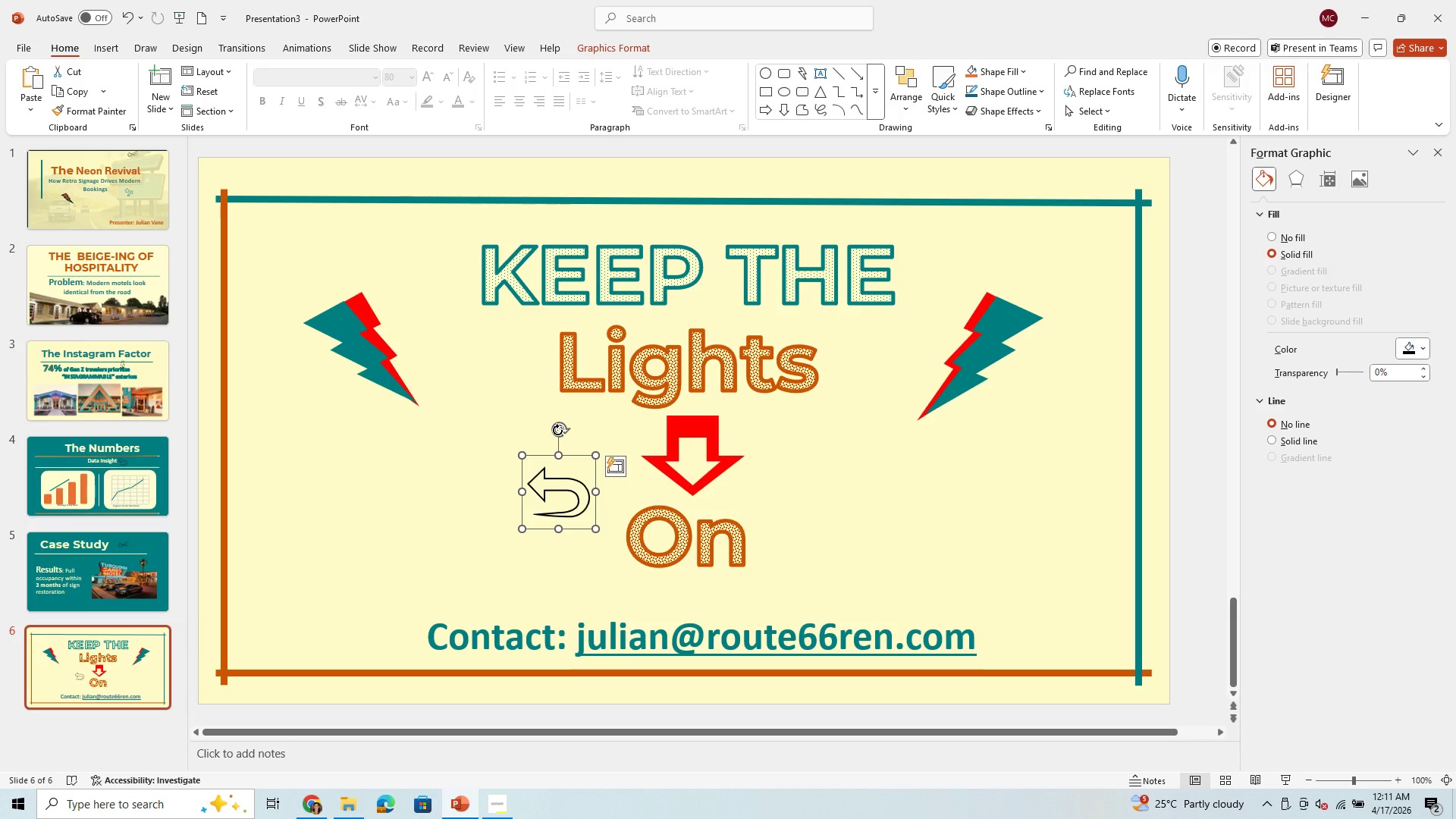 
left_click_drag(start_coordinate=[558, 429], to_coordinate=[566, 585])
 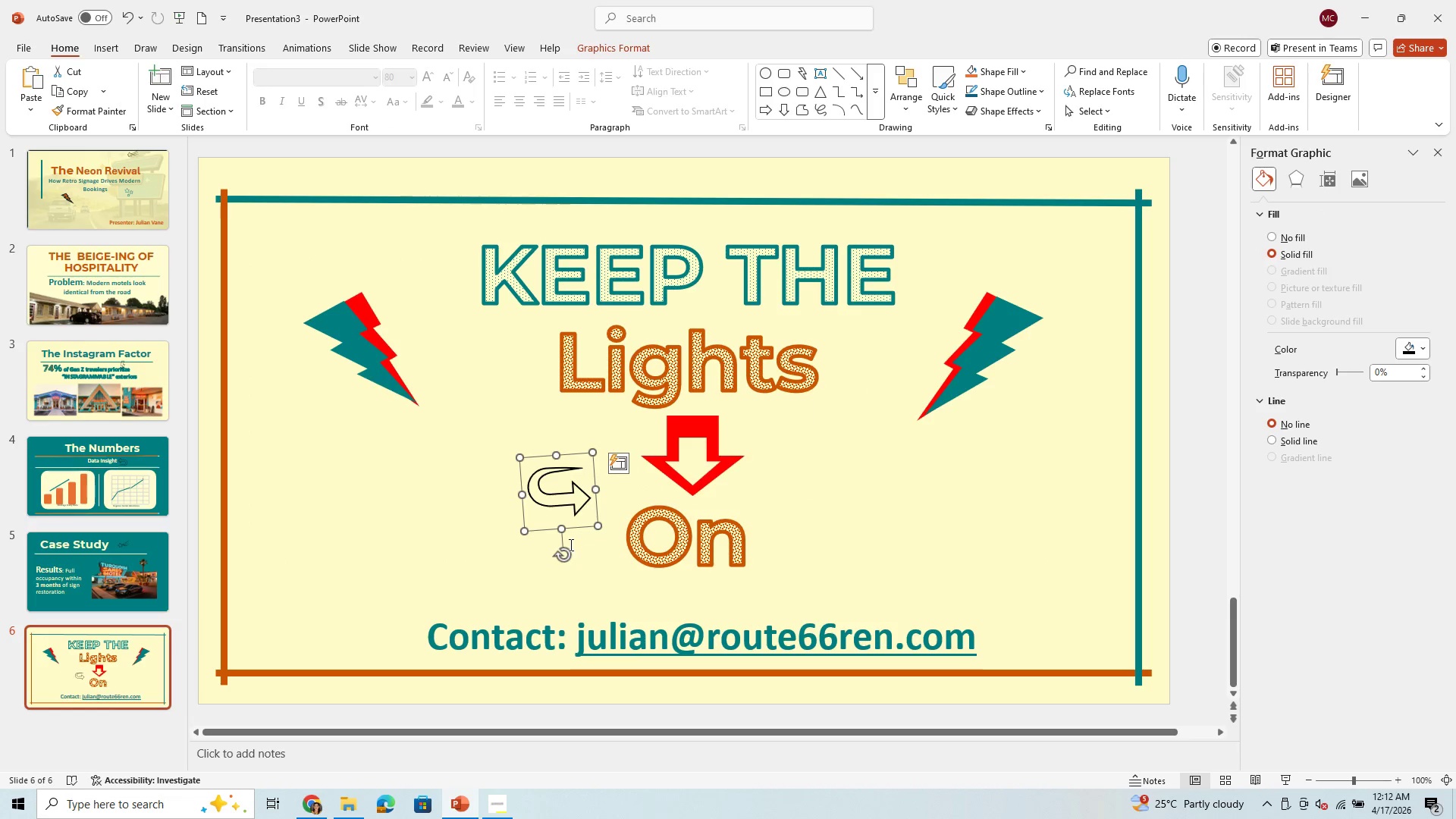 
left_click_drag(start_coordinate=[560, 557], to_coordinate=[551, 554])
 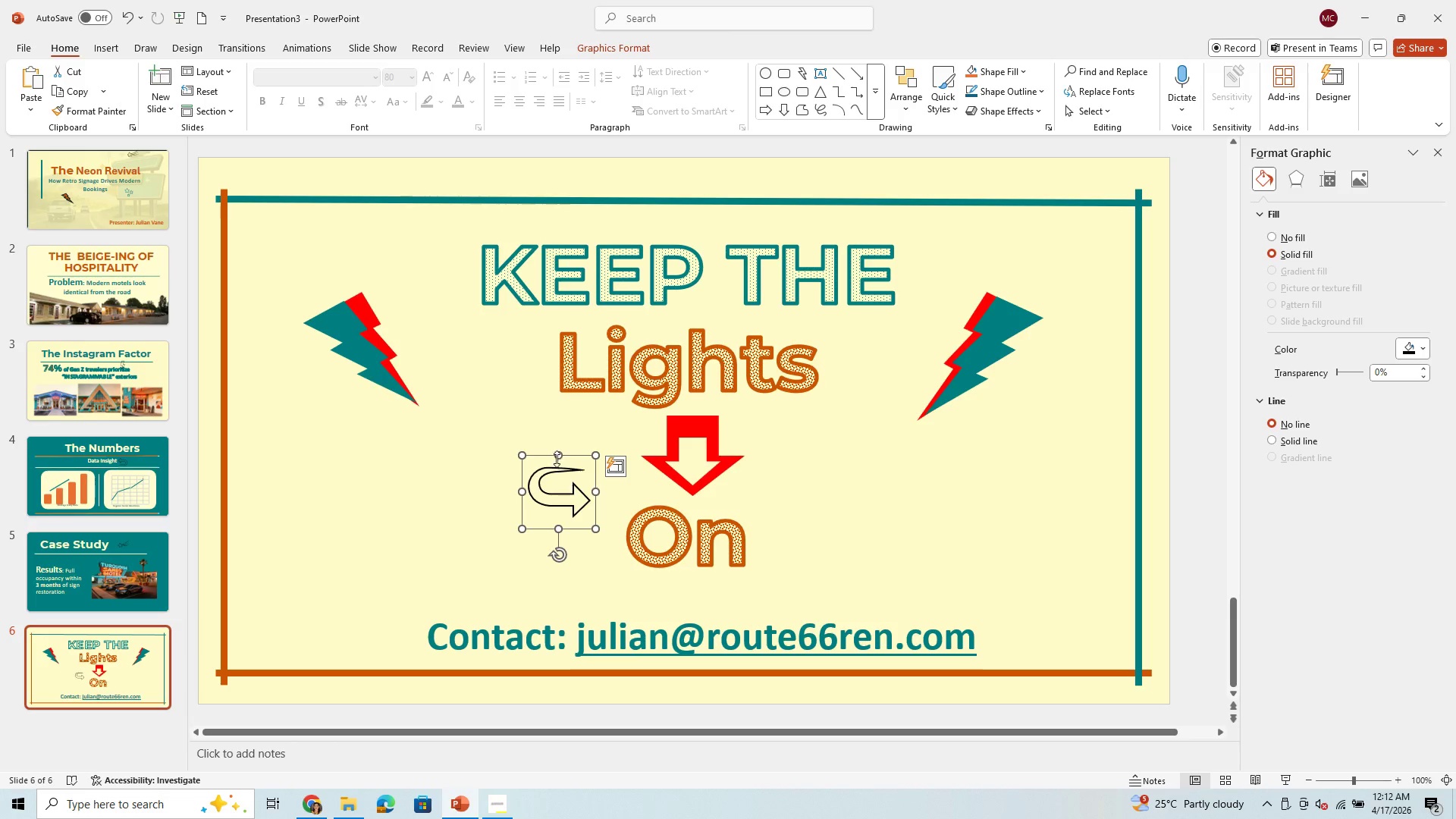 
left_click_drag(start_coordinate=[556, 456], to_coordinate=[573, 412])
 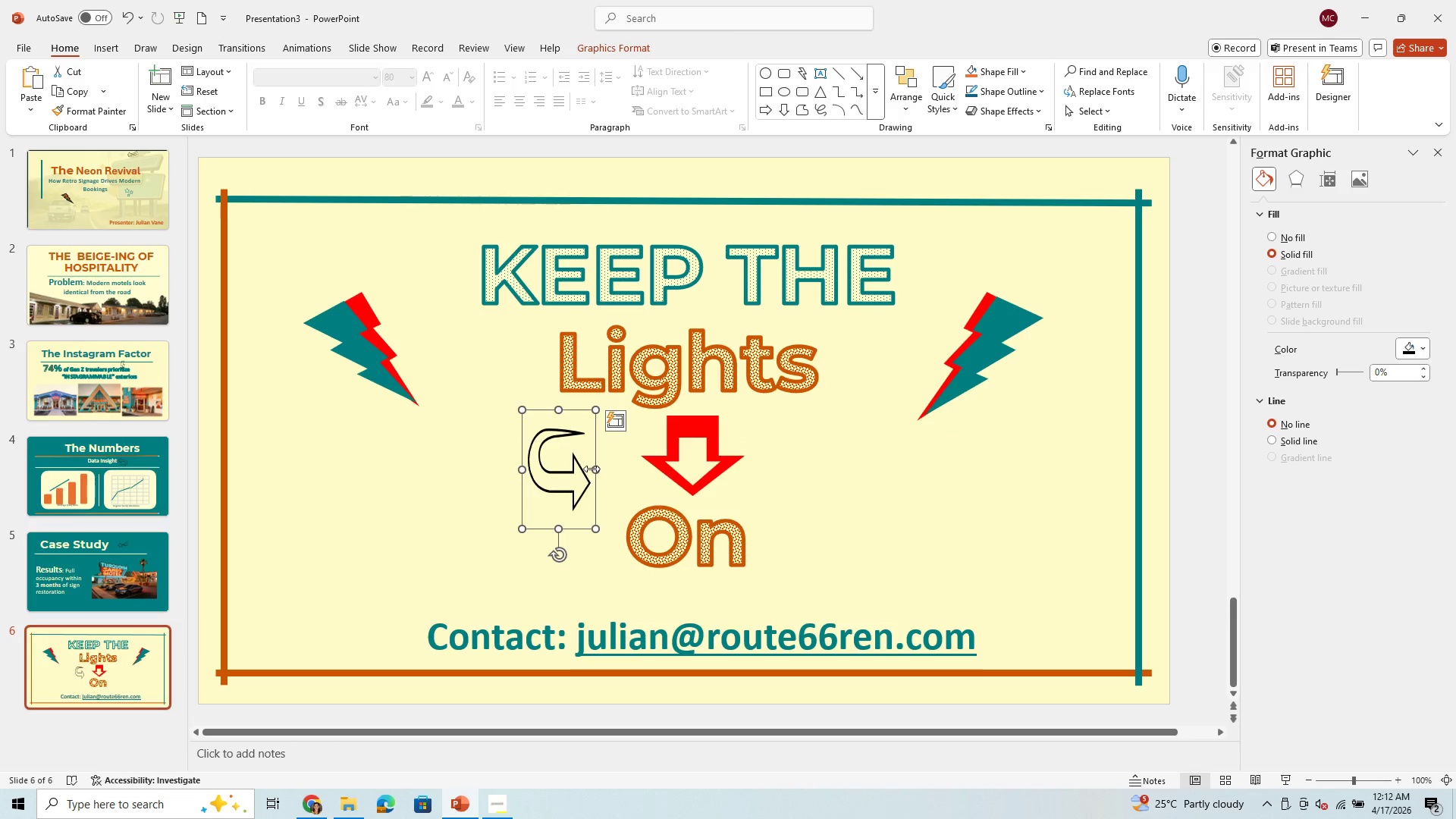 
left_click_drag(start_coordinate=[592, 469], to_coordinate=[619, 472])
 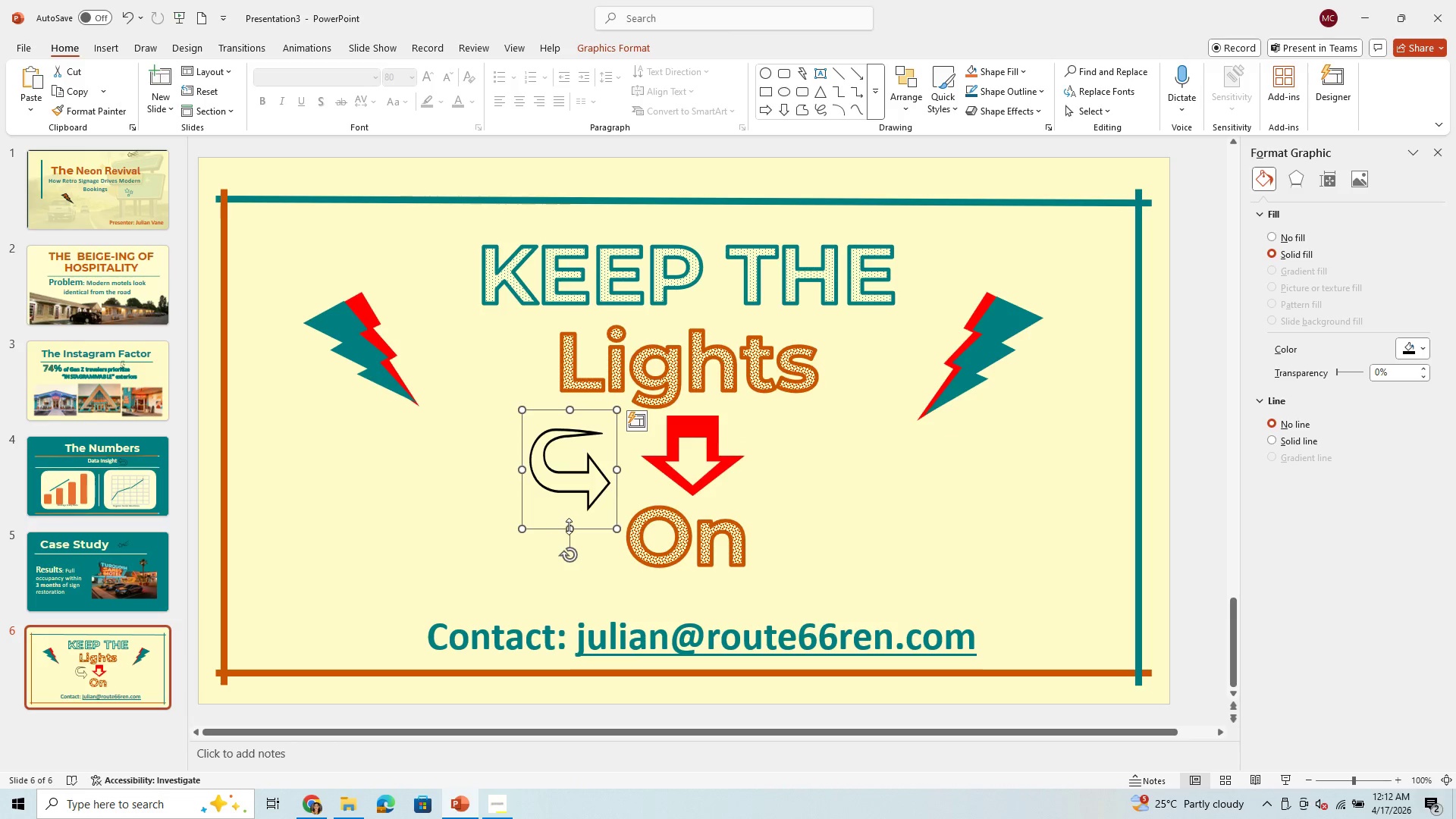 
left_click_drag(start_coordinate=[570, 526], to_coordinate=[563, 575])
 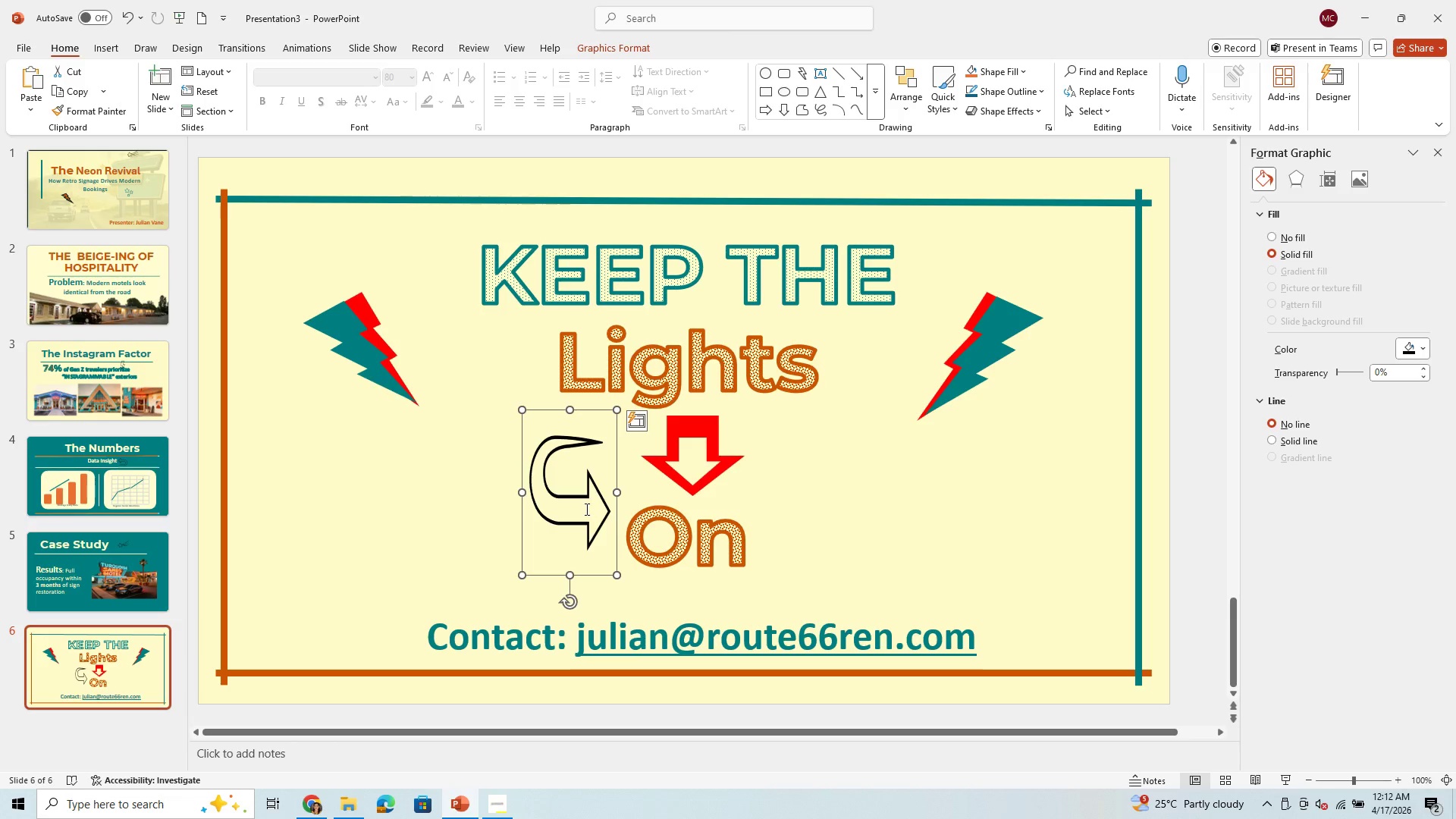 
left_click_drag(start_coordinate=[585, 509], to_coordinate=[573, 519])
 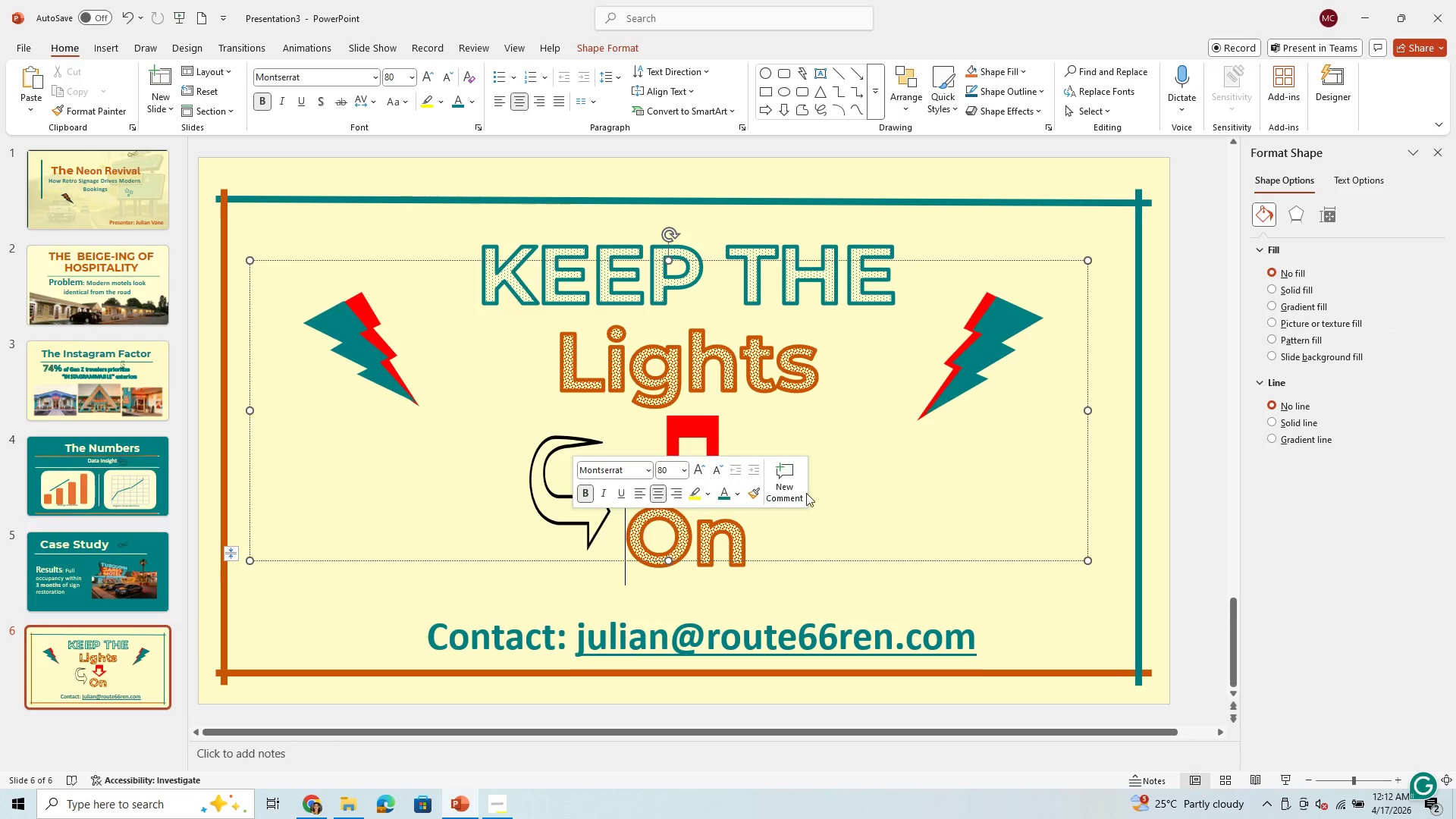 
left_click([868, 517])
 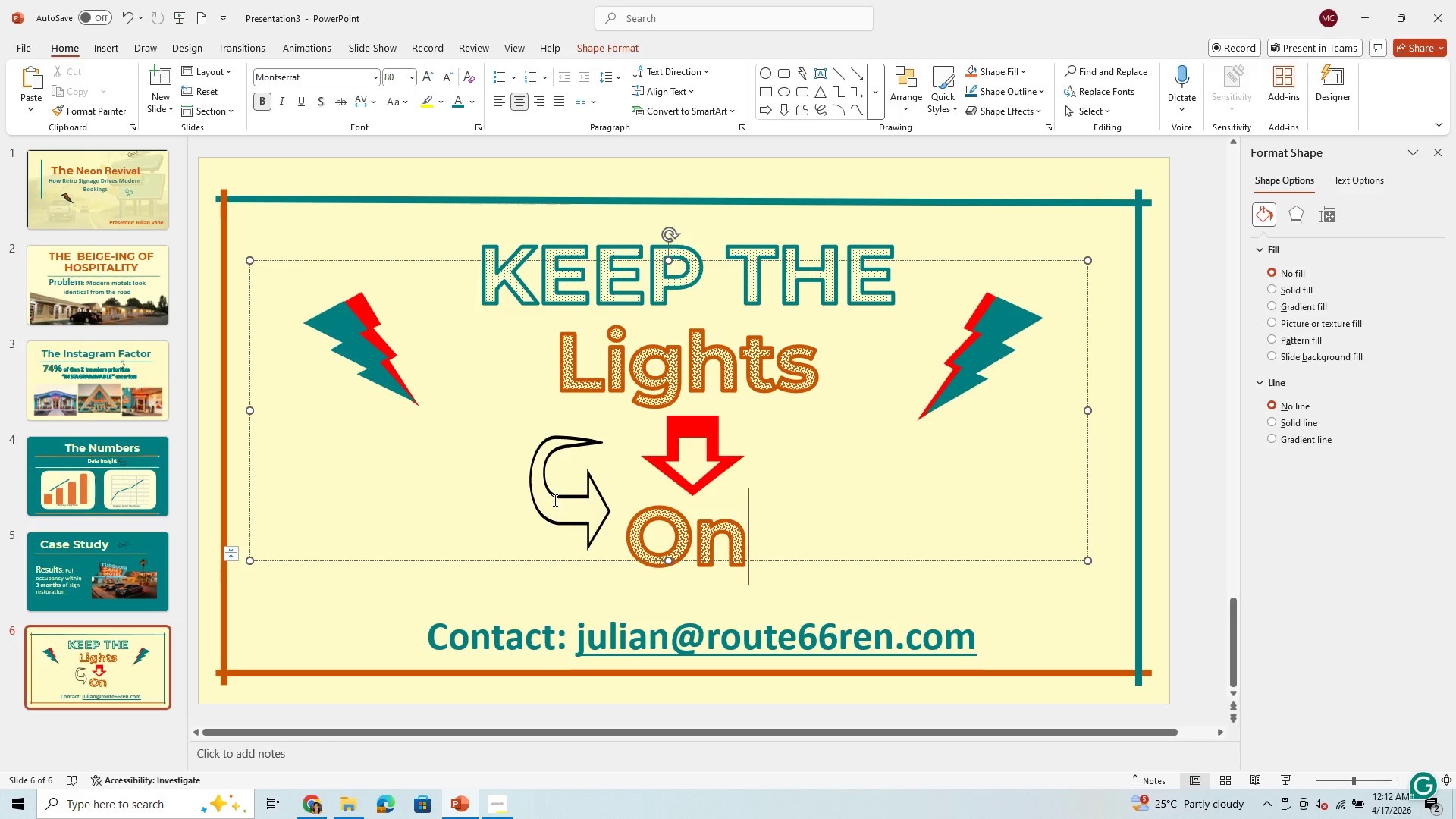 
left_click([547, 504])
 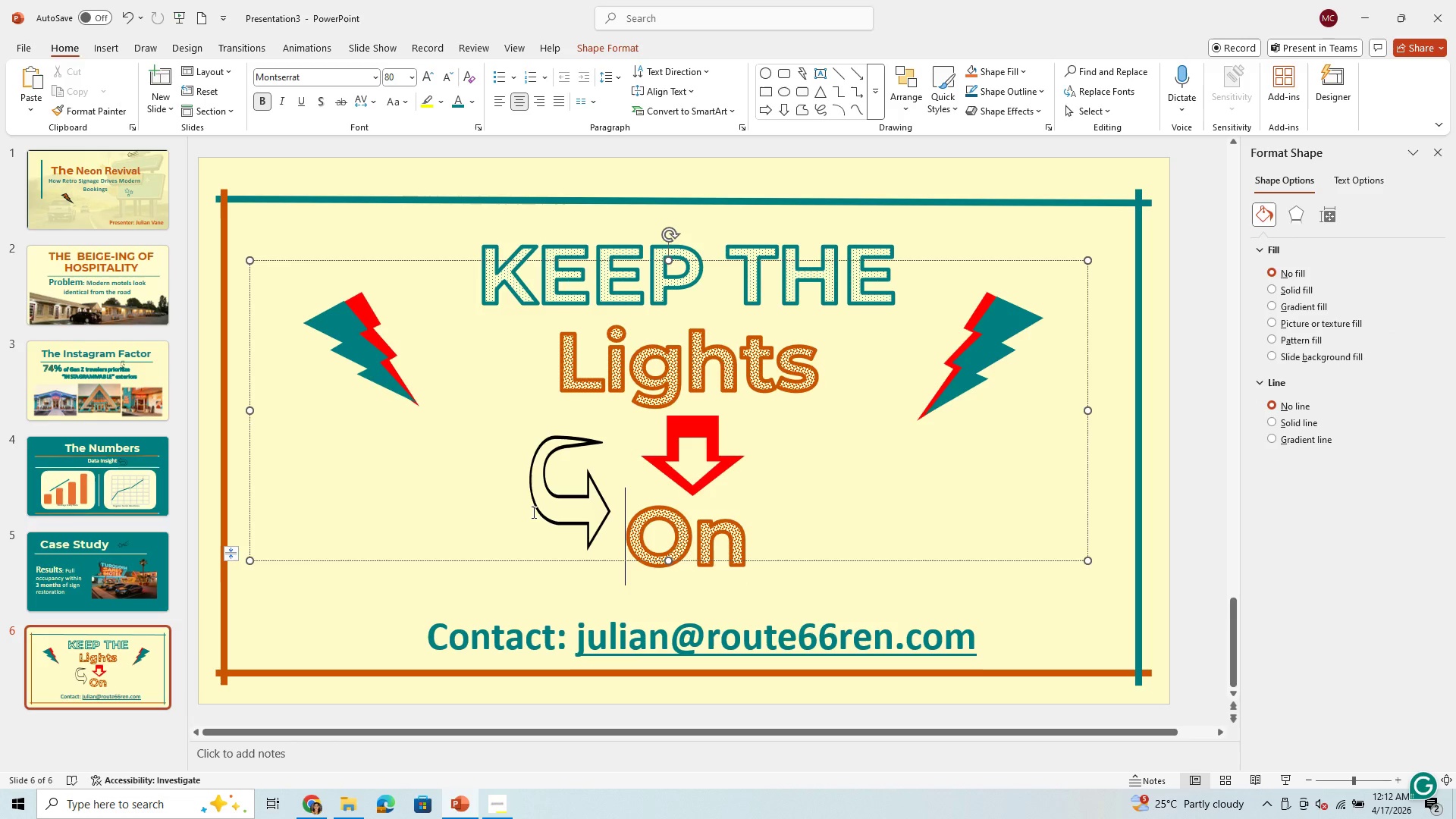 
left_click([532, 512])
 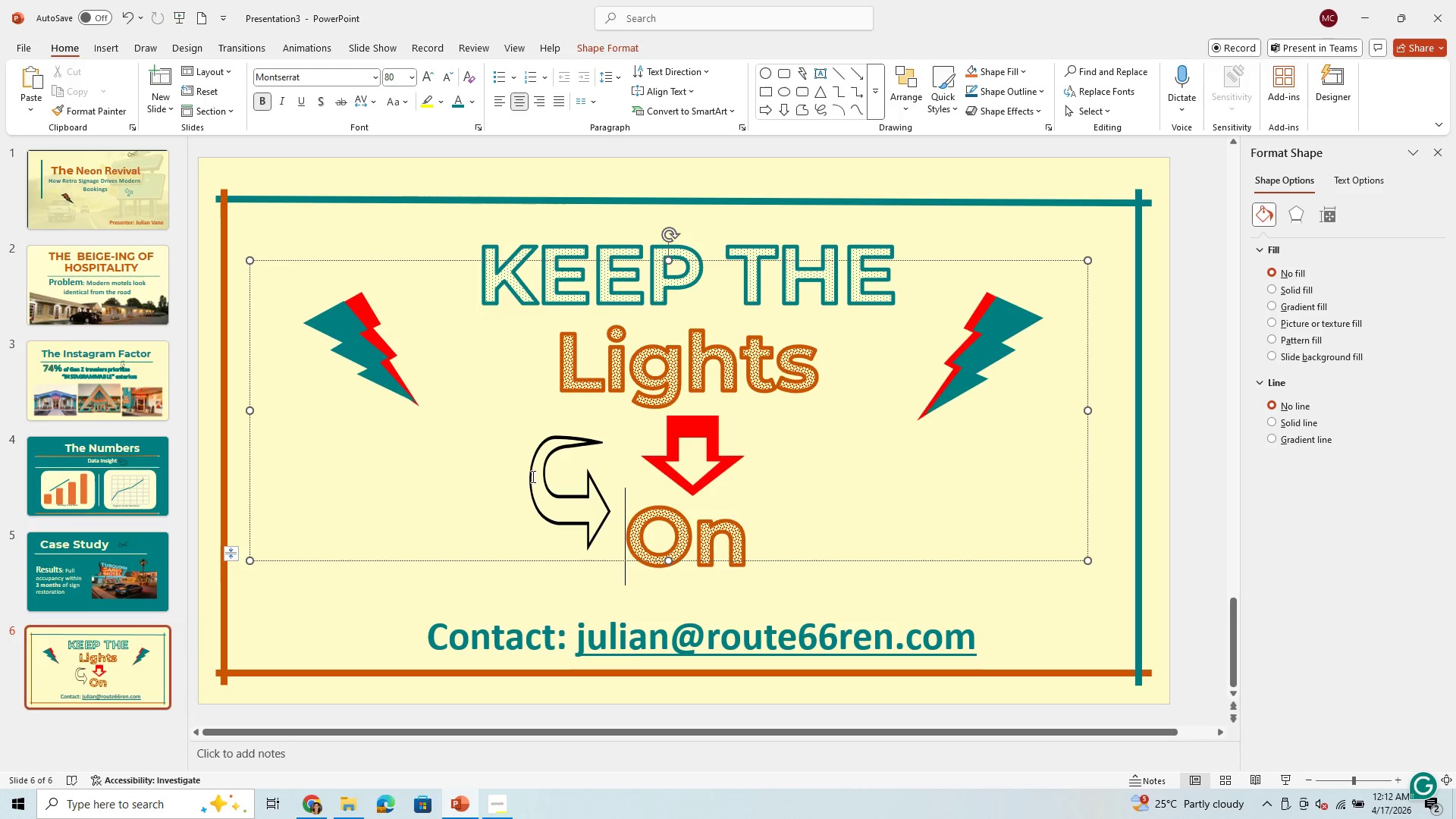 
left_click([532, 473])
 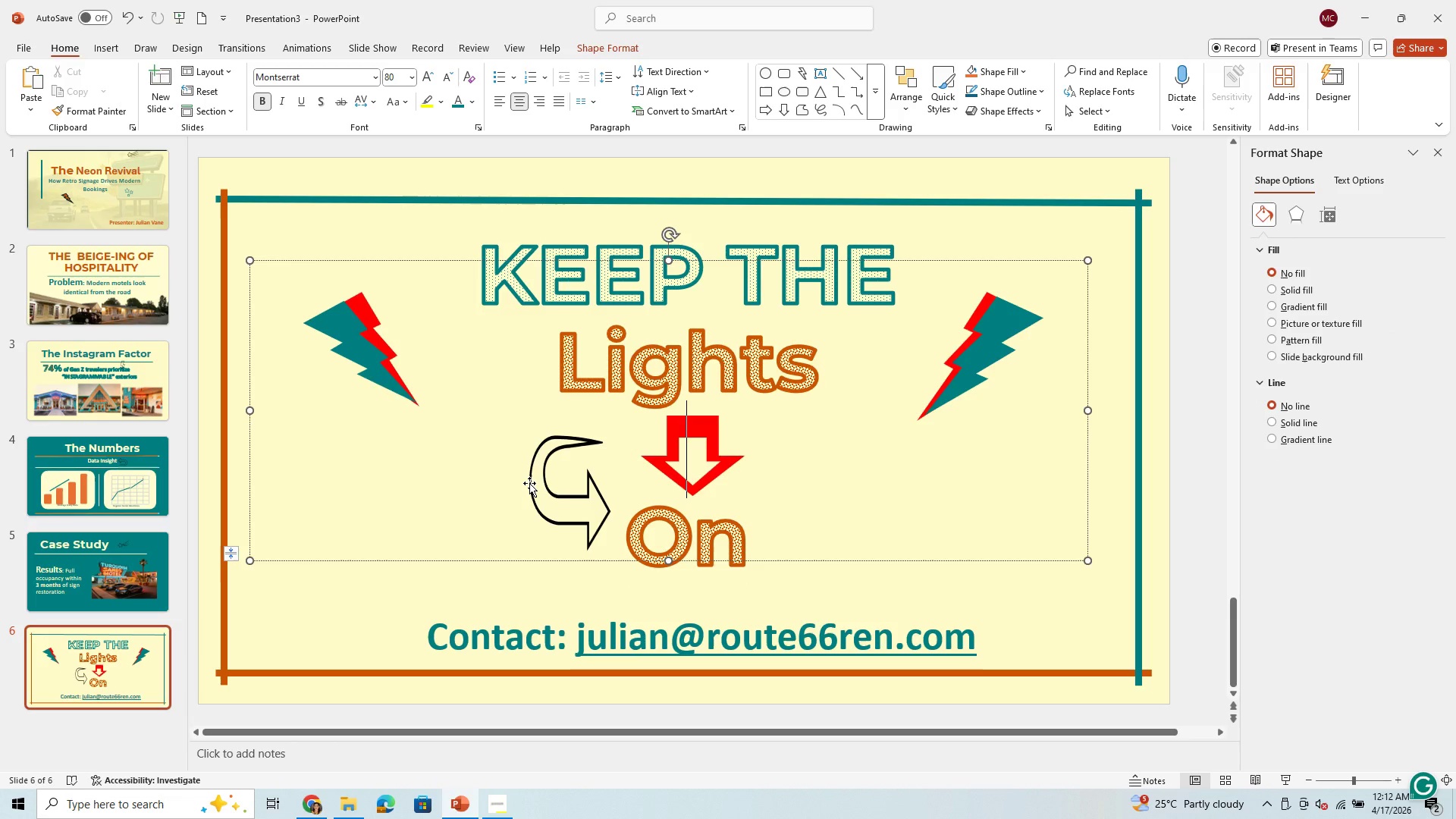 
left_click_drag(start_coordinate=[529, 483], to_coordinate=[468, 425])
 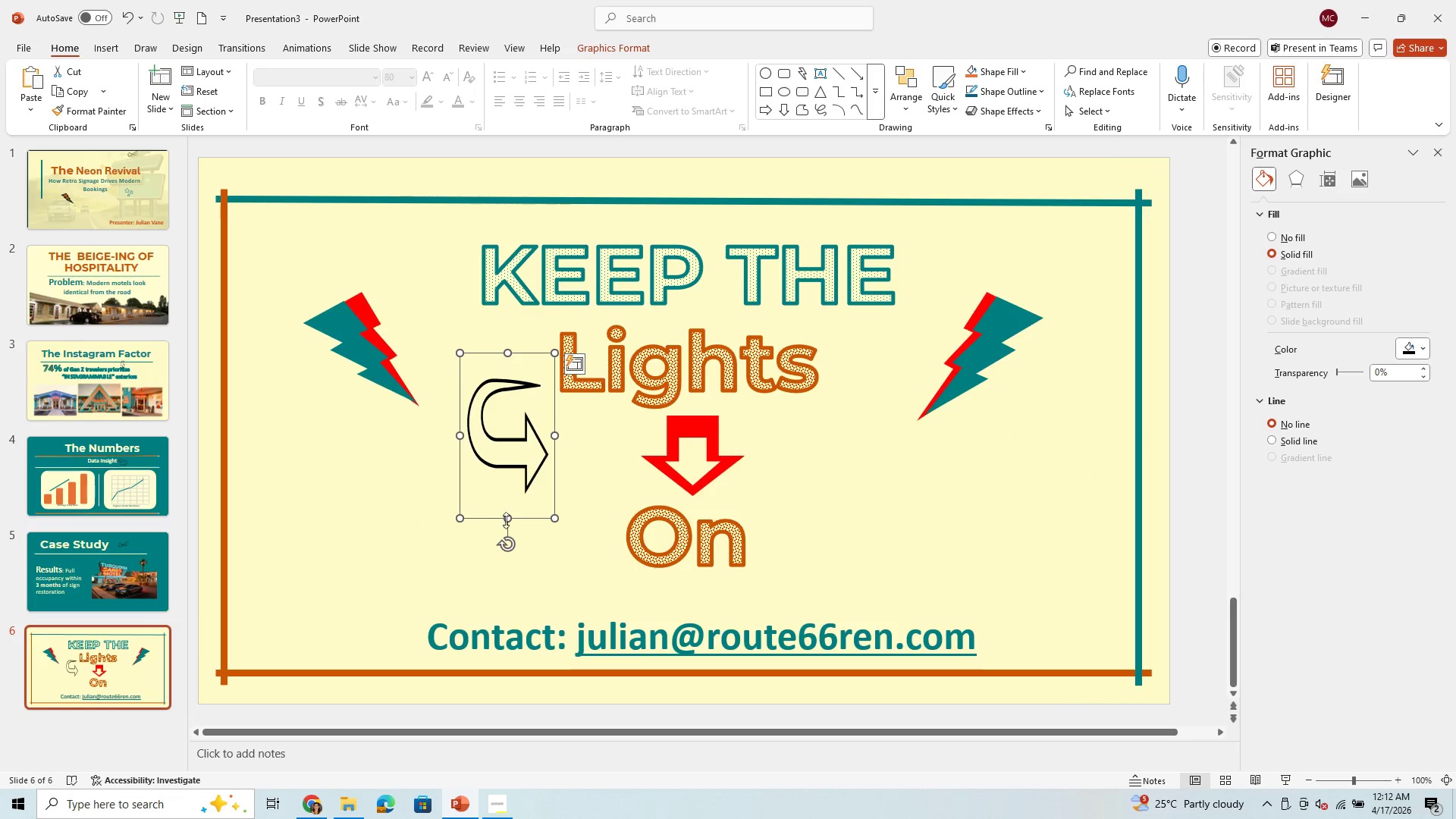 
left_click_drag(start_coordinate=[512, 516], to_coordinate=[502, 659])
 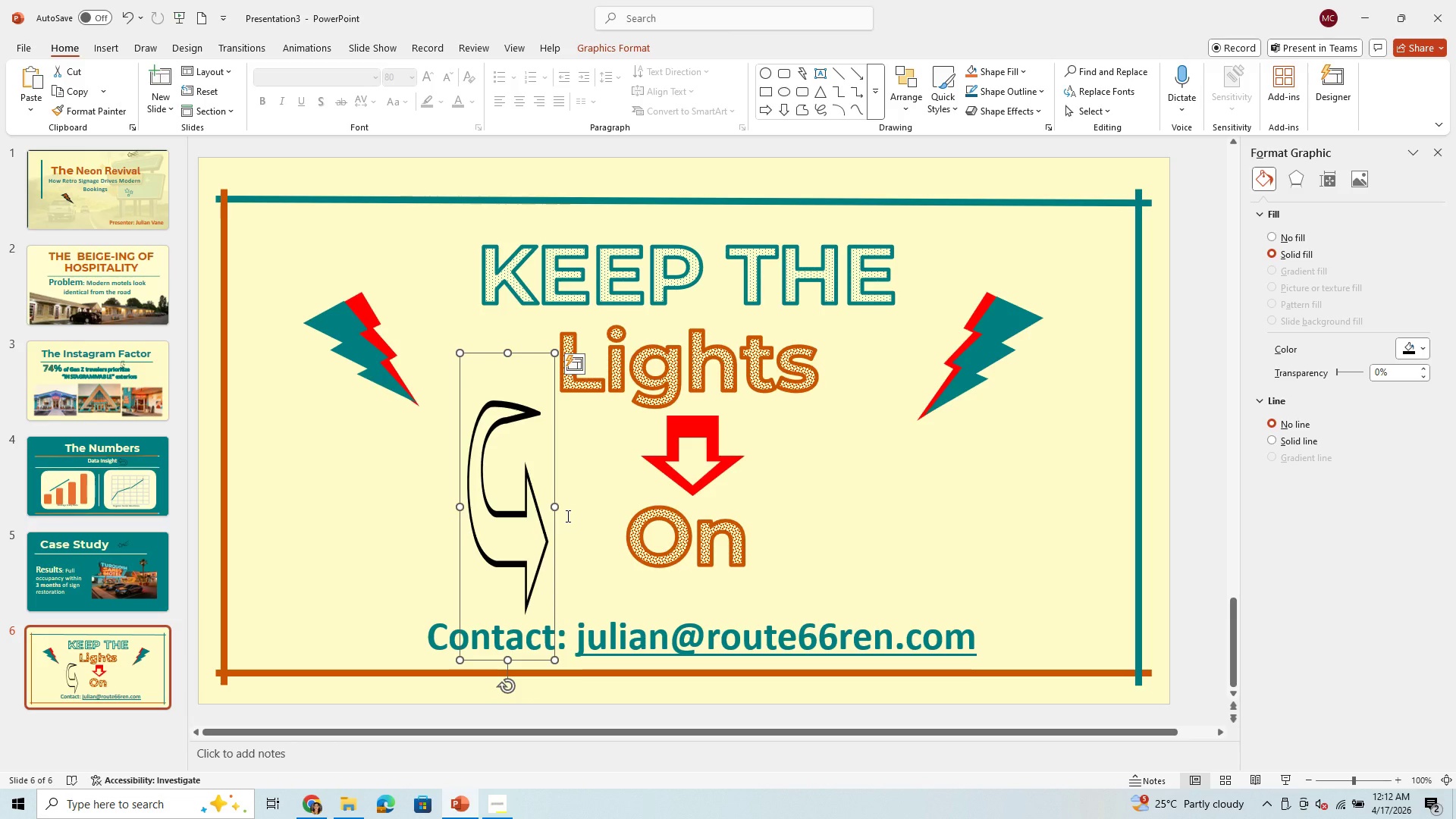 
key(Backspace)
 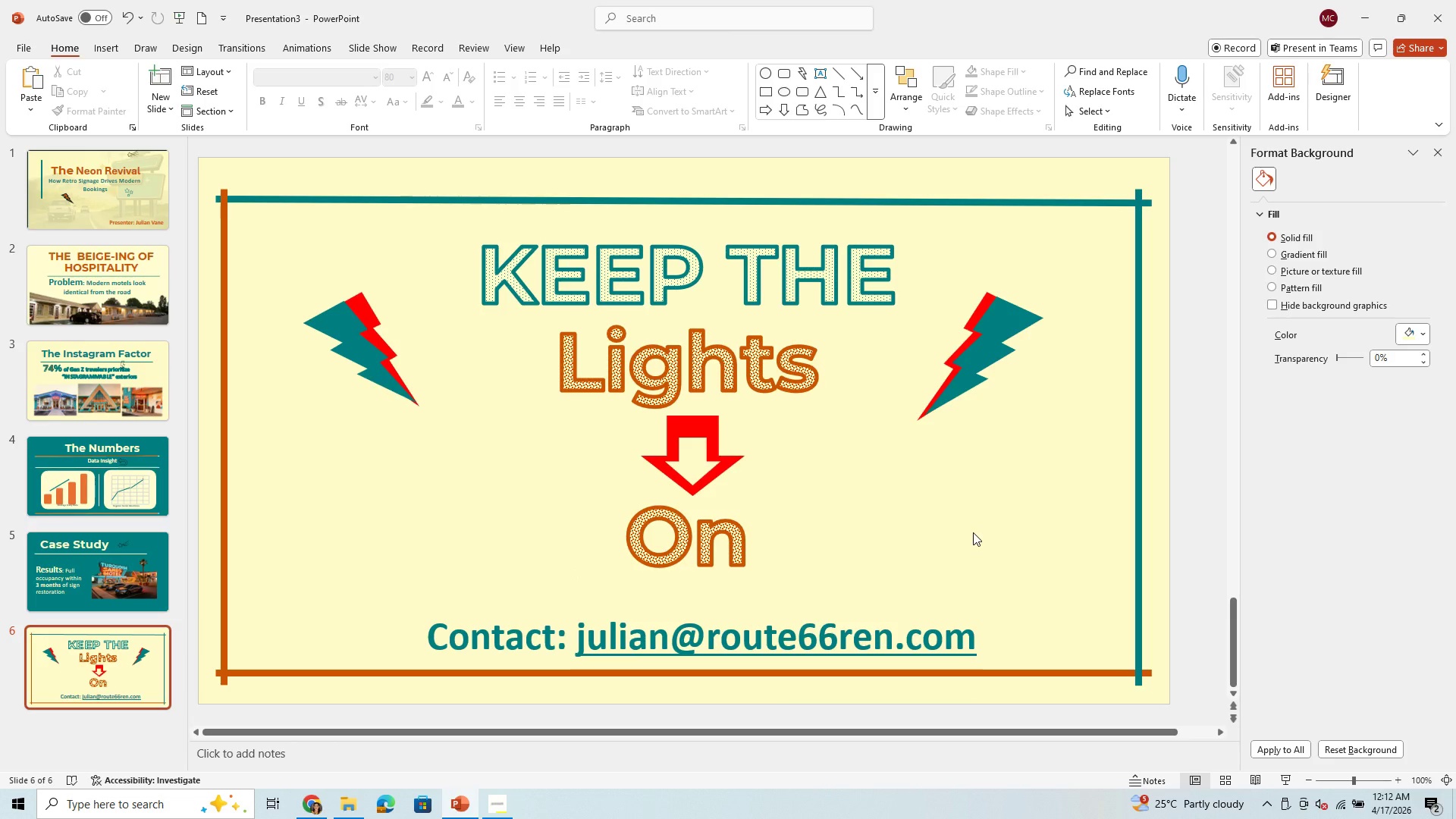 
wait(11.64)
 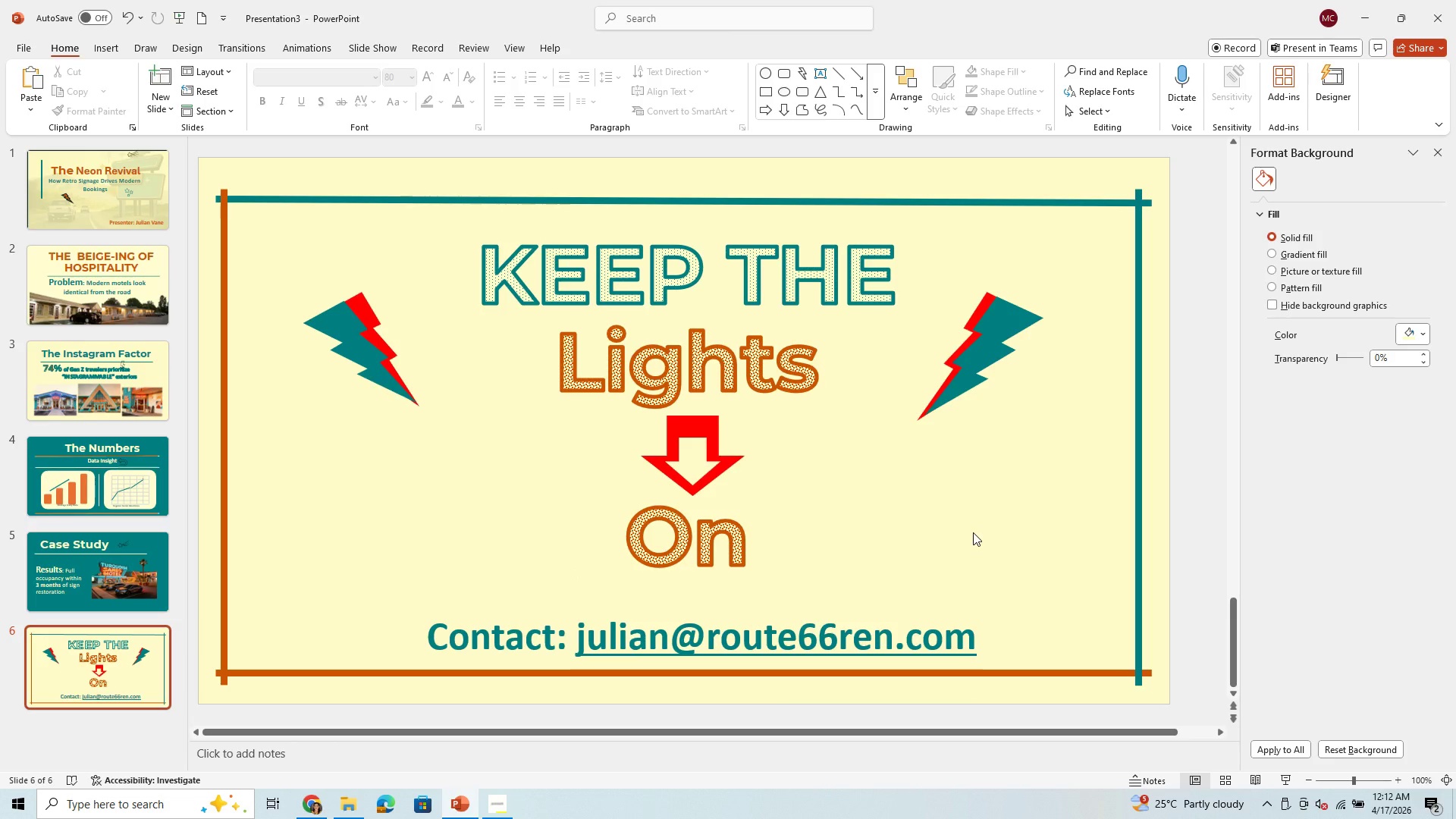 
left_click([366, 314])
 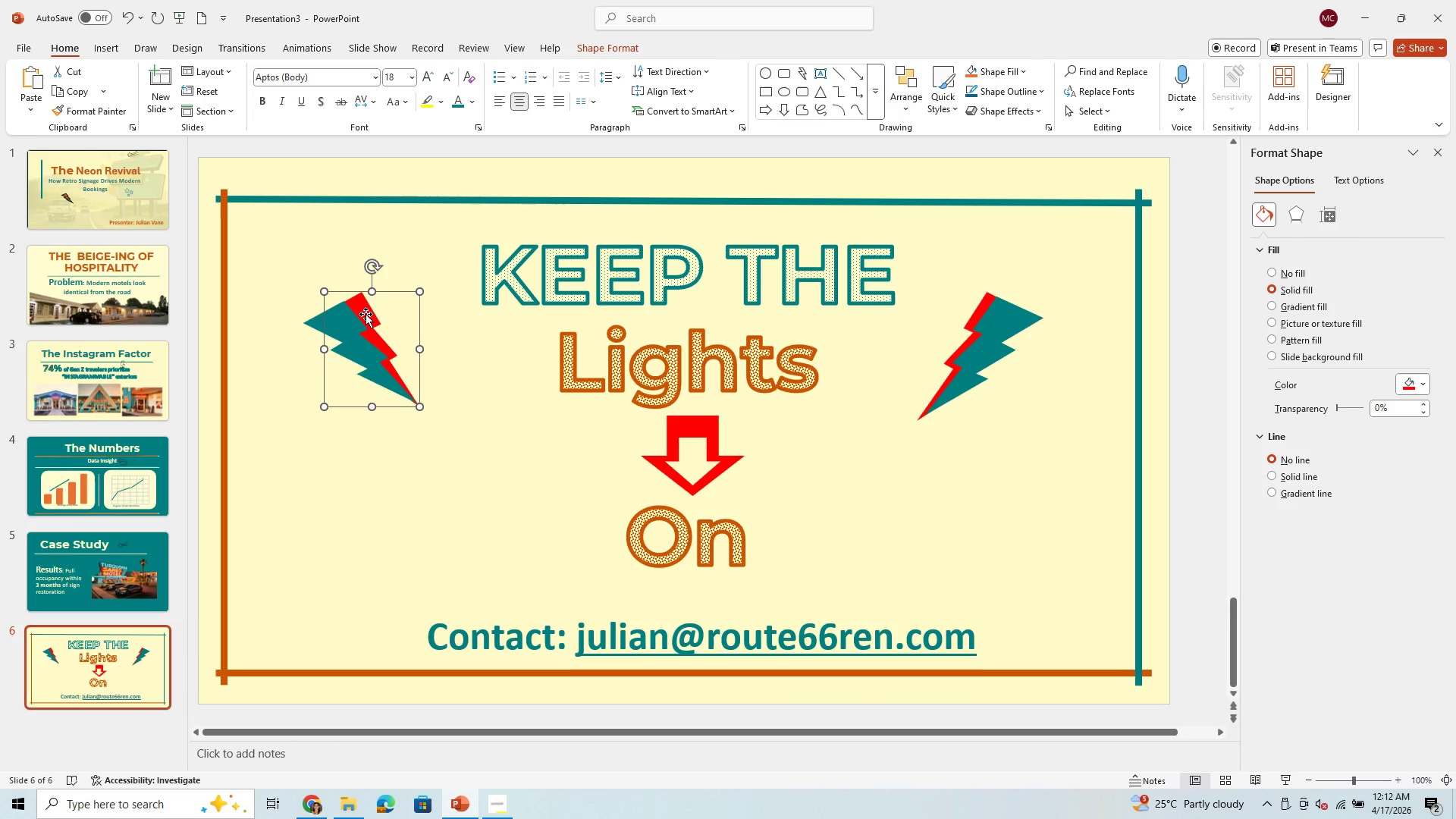 
key(Control+C)
 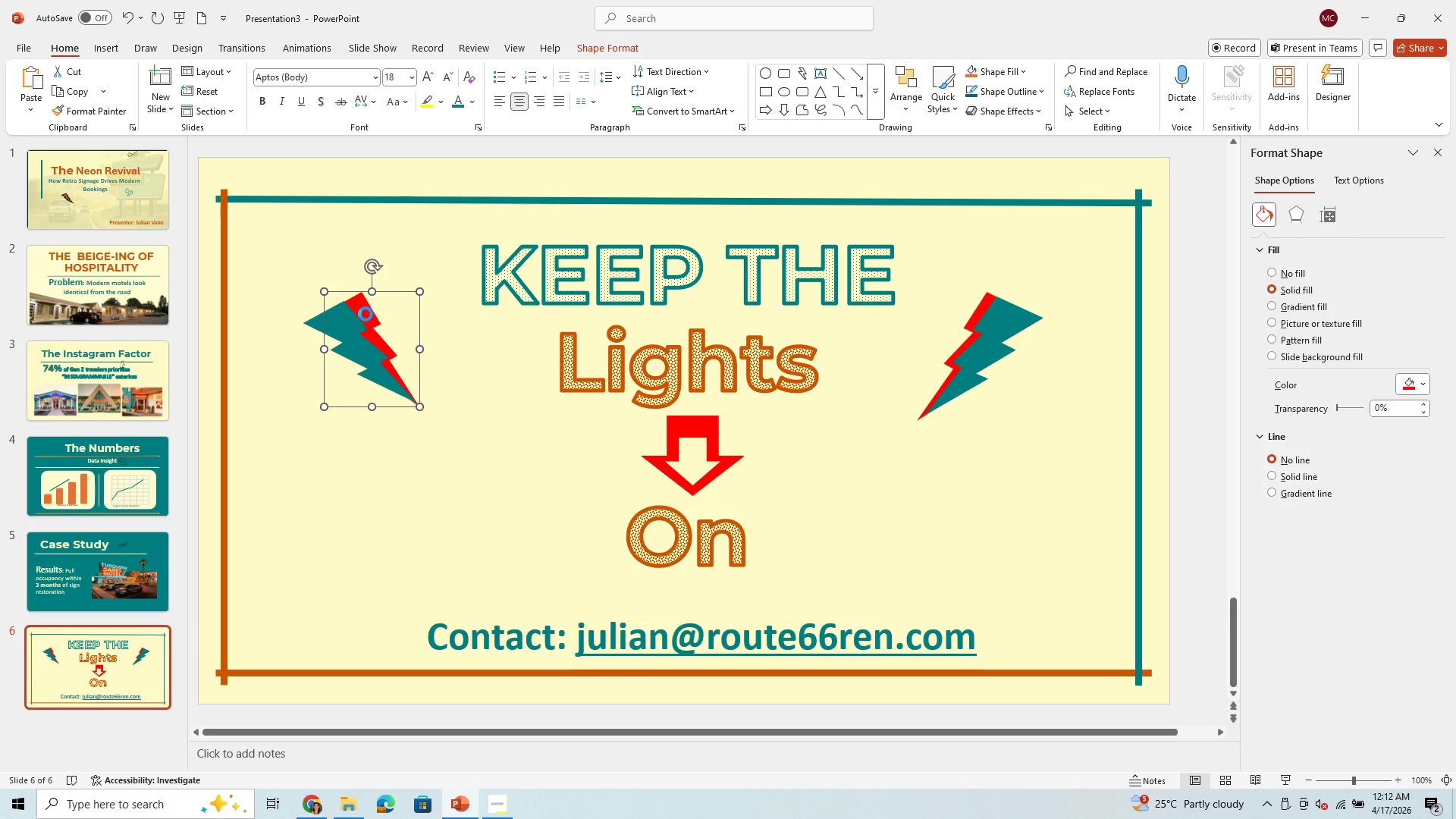 
key(Control+V)
 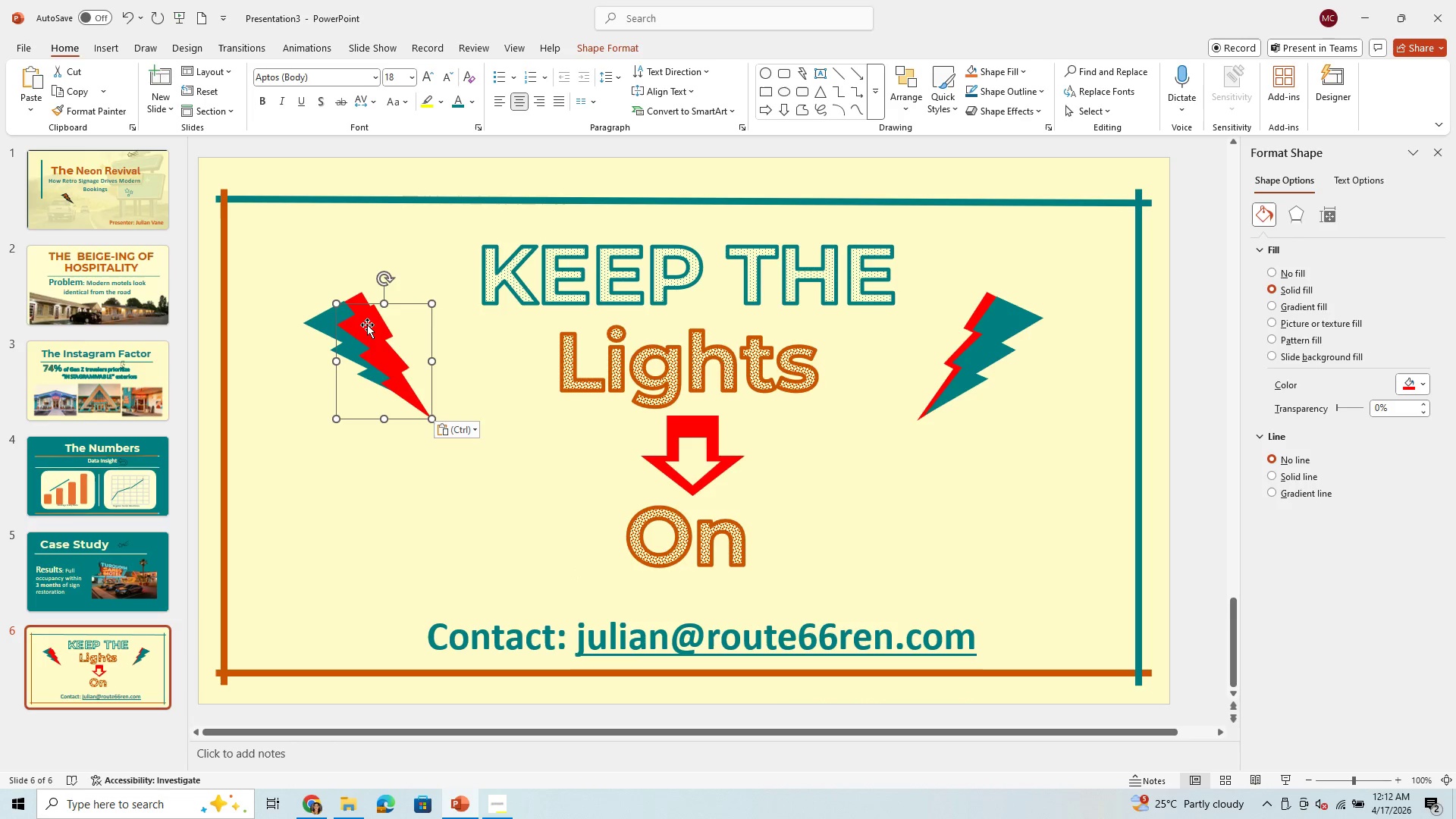 
left_click_drag(start_coordinate=[366, 328], to_coordinate=[340, 433])
 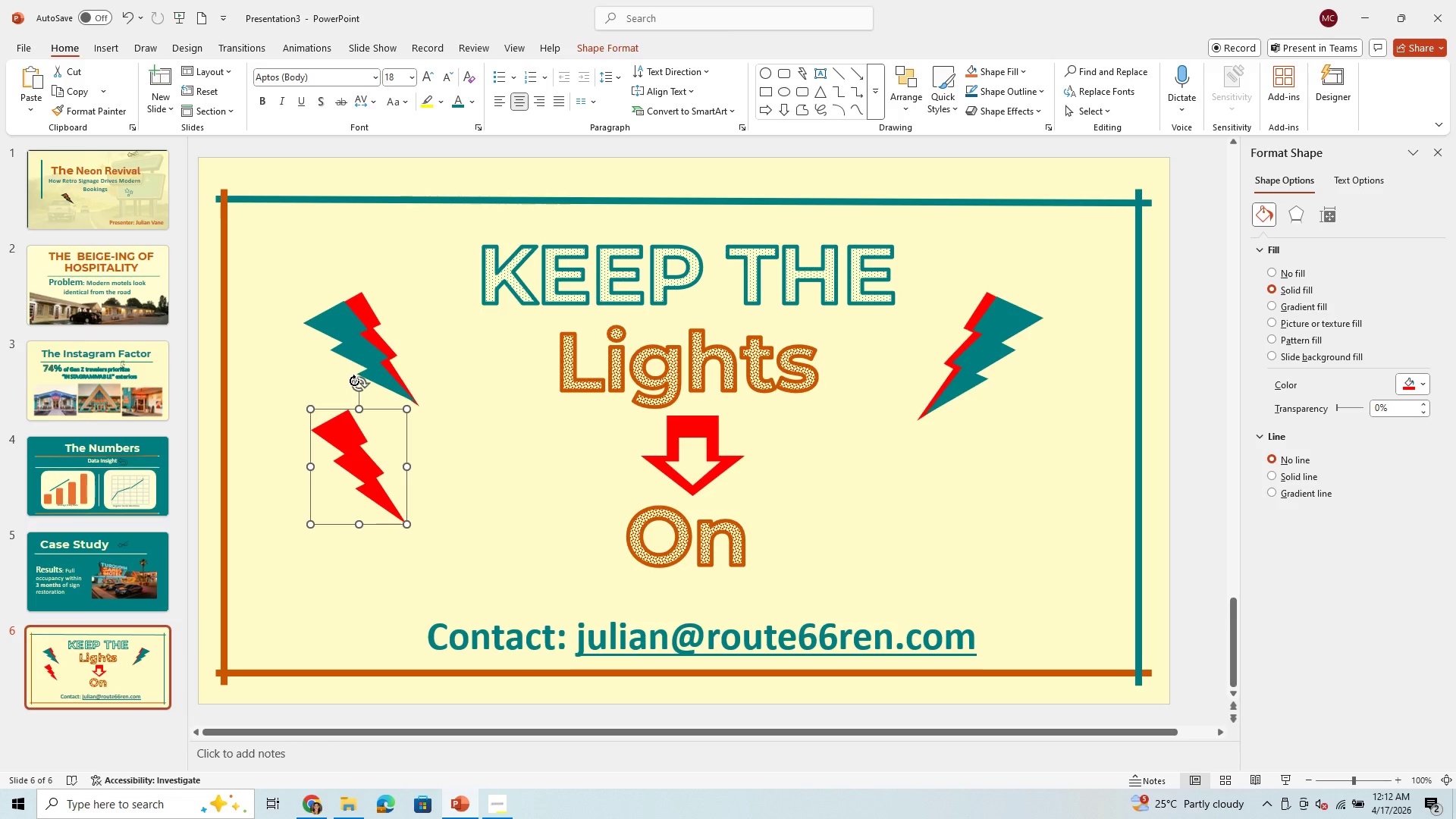 
left_click_drag(start_coordinate=[356, 386], to_coordinate=[305, 490])
 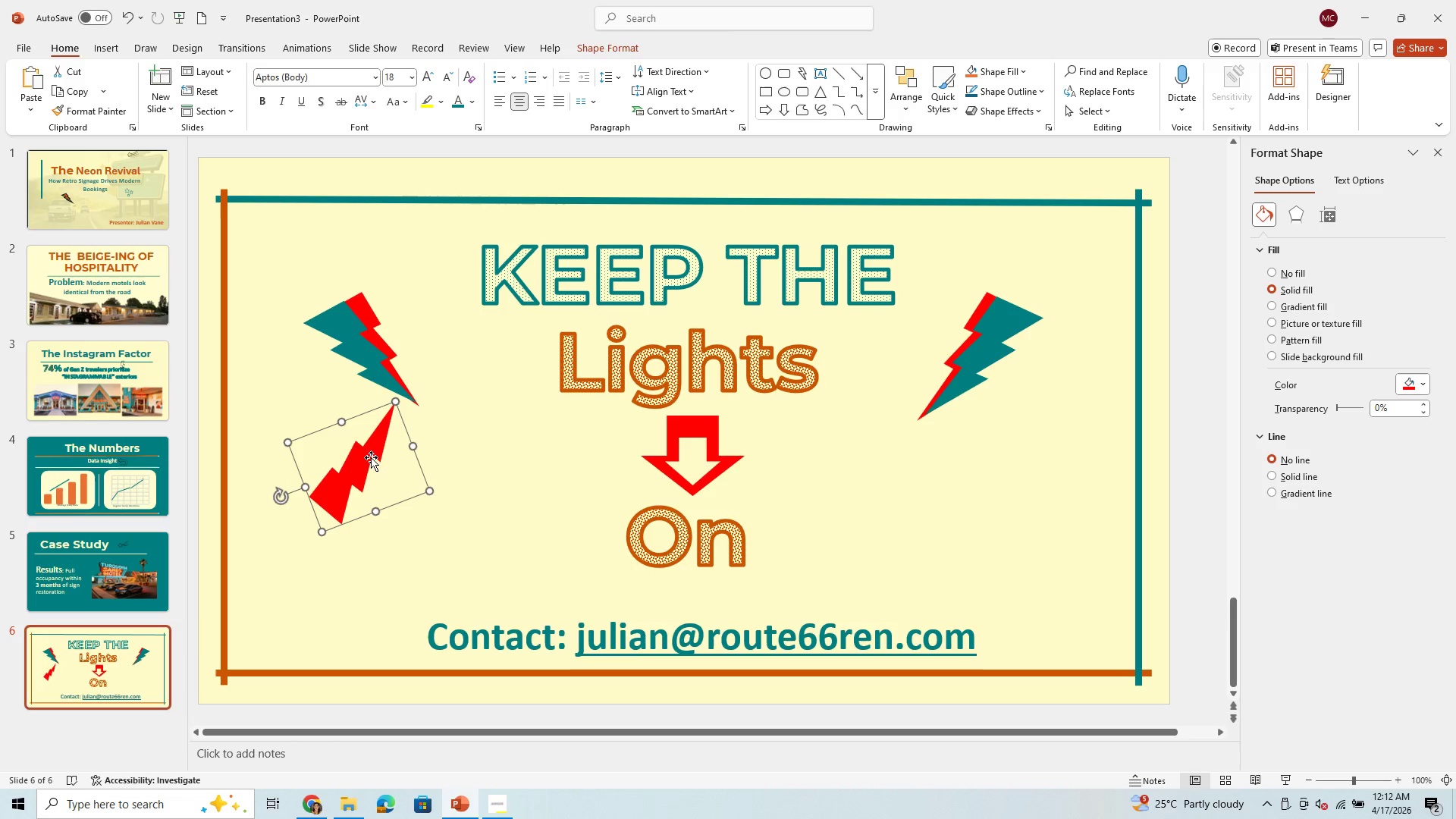 
left_click_drag(start_coordinate=[367, 452], to_coordinate=[388, 457])
 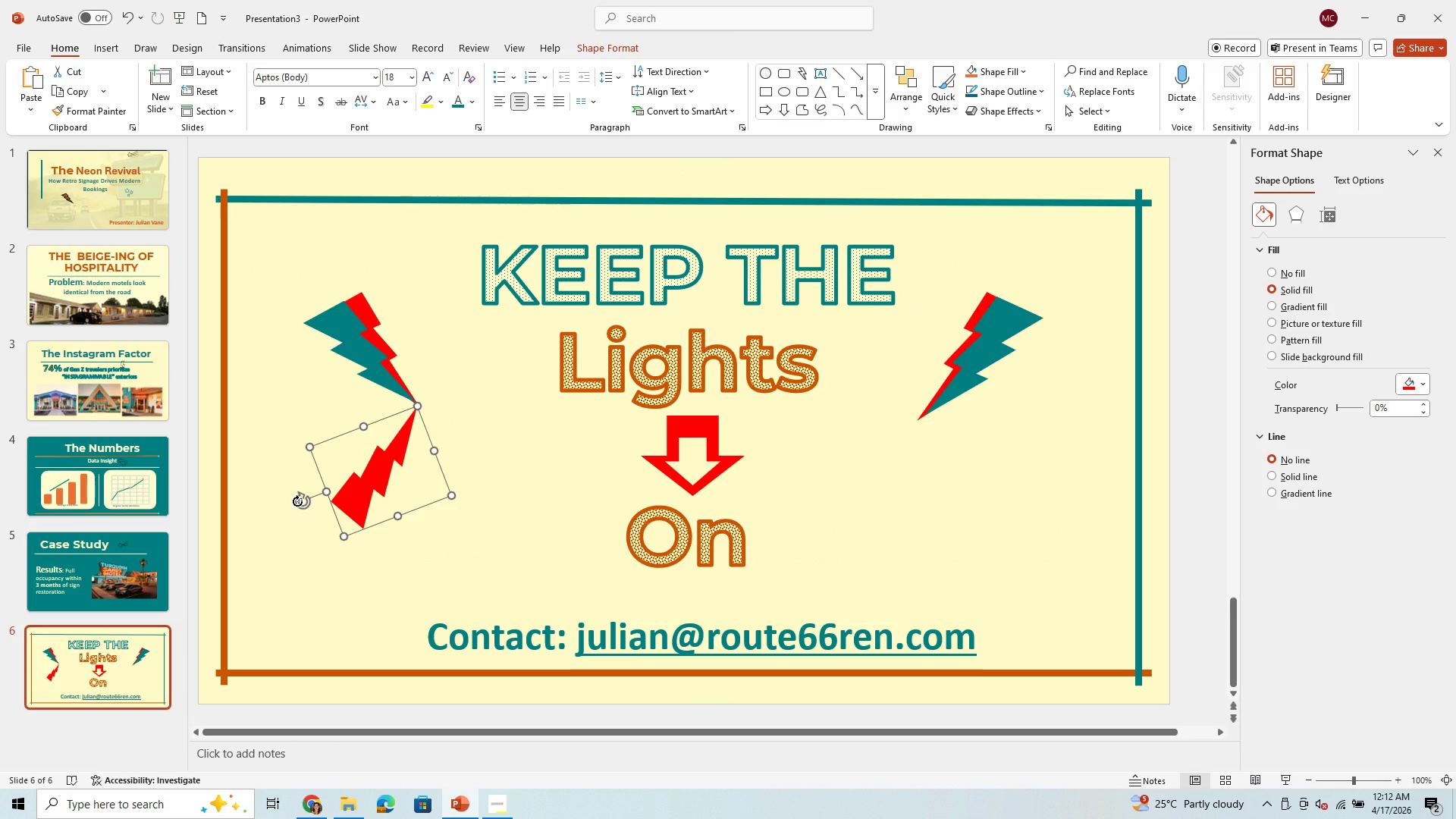 
left_click_drag(start_coordinate=[297, 501], to_coordinate=[296, 483])
 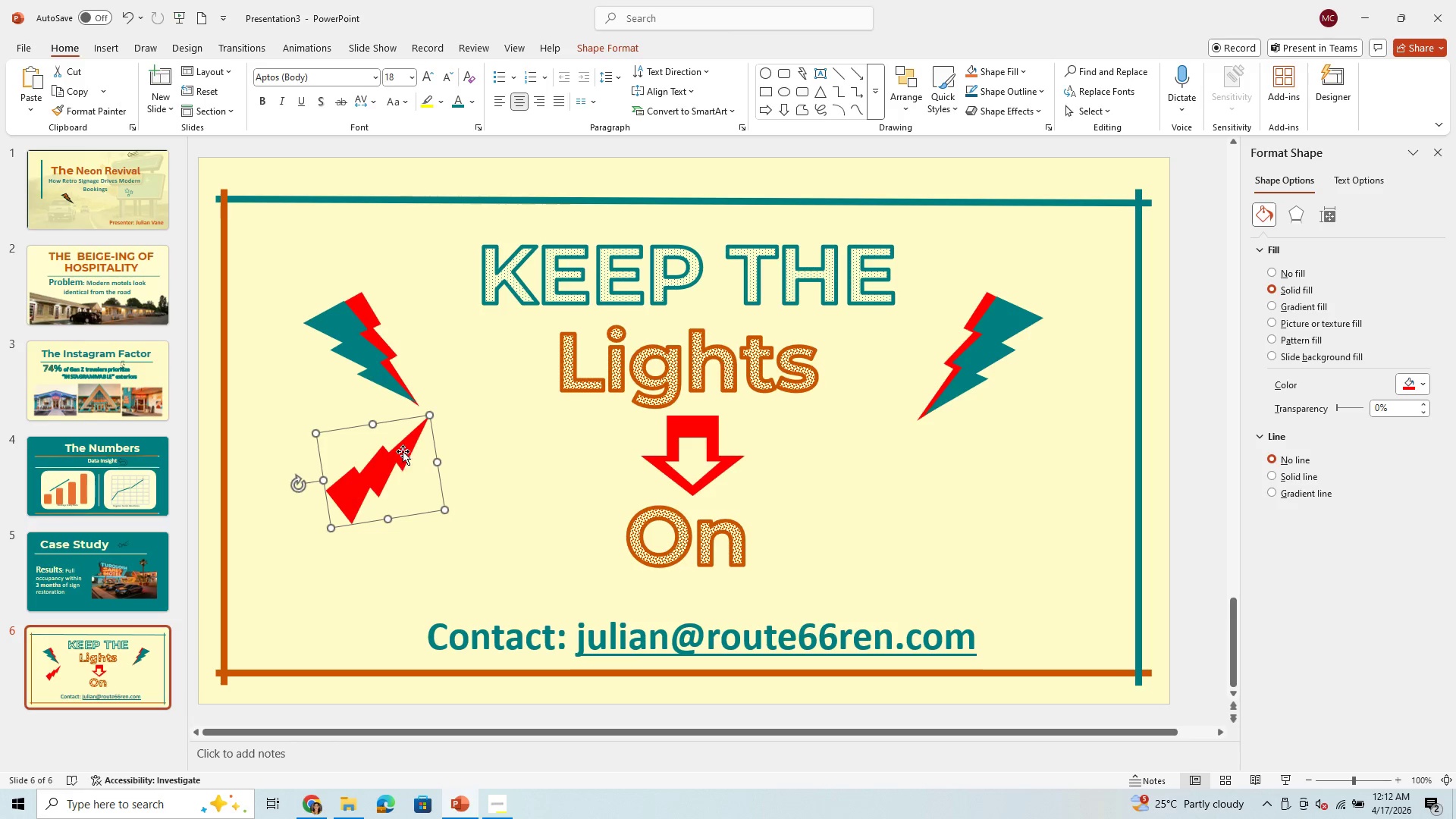 
left_click_drag(start_coordinate=[400, 448], to_coordinate=[387, 441])
 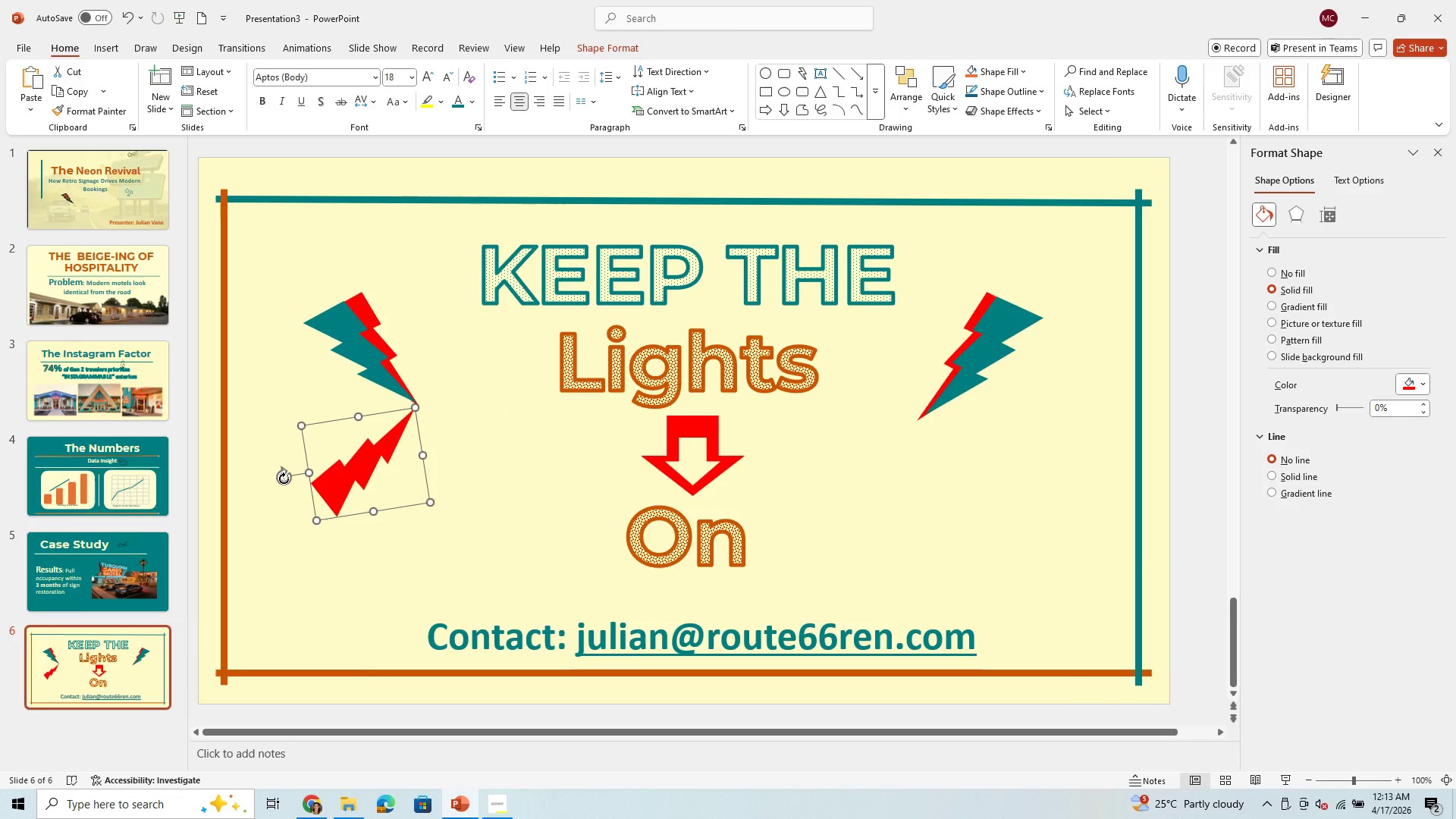 
left_click_drag(start_coordinate=[284, 479], to_coordinate=[292, 482])
 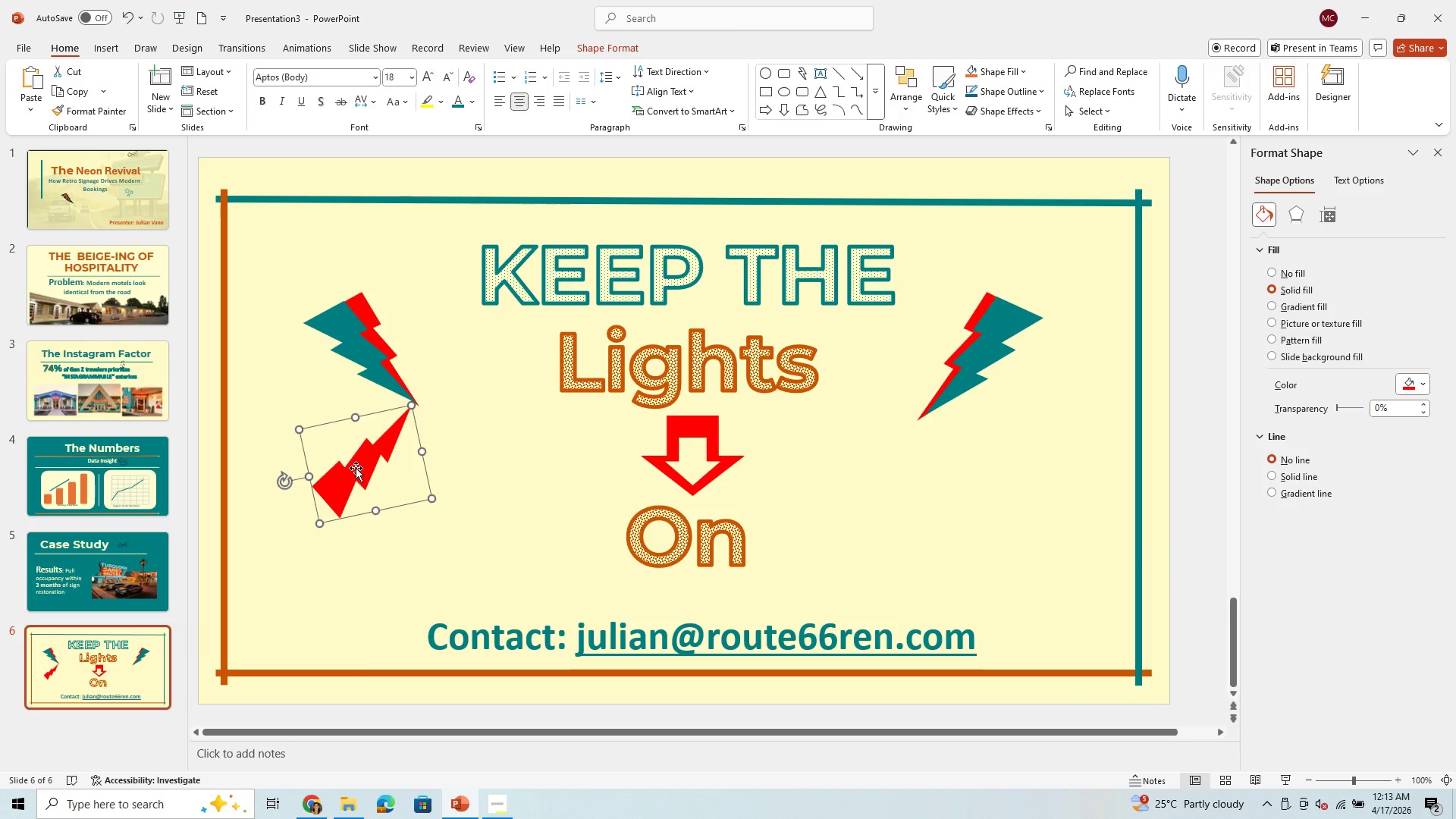 
left_click_drag(start_coordinate=[356, 466], to_coordinate=[365, 472])
 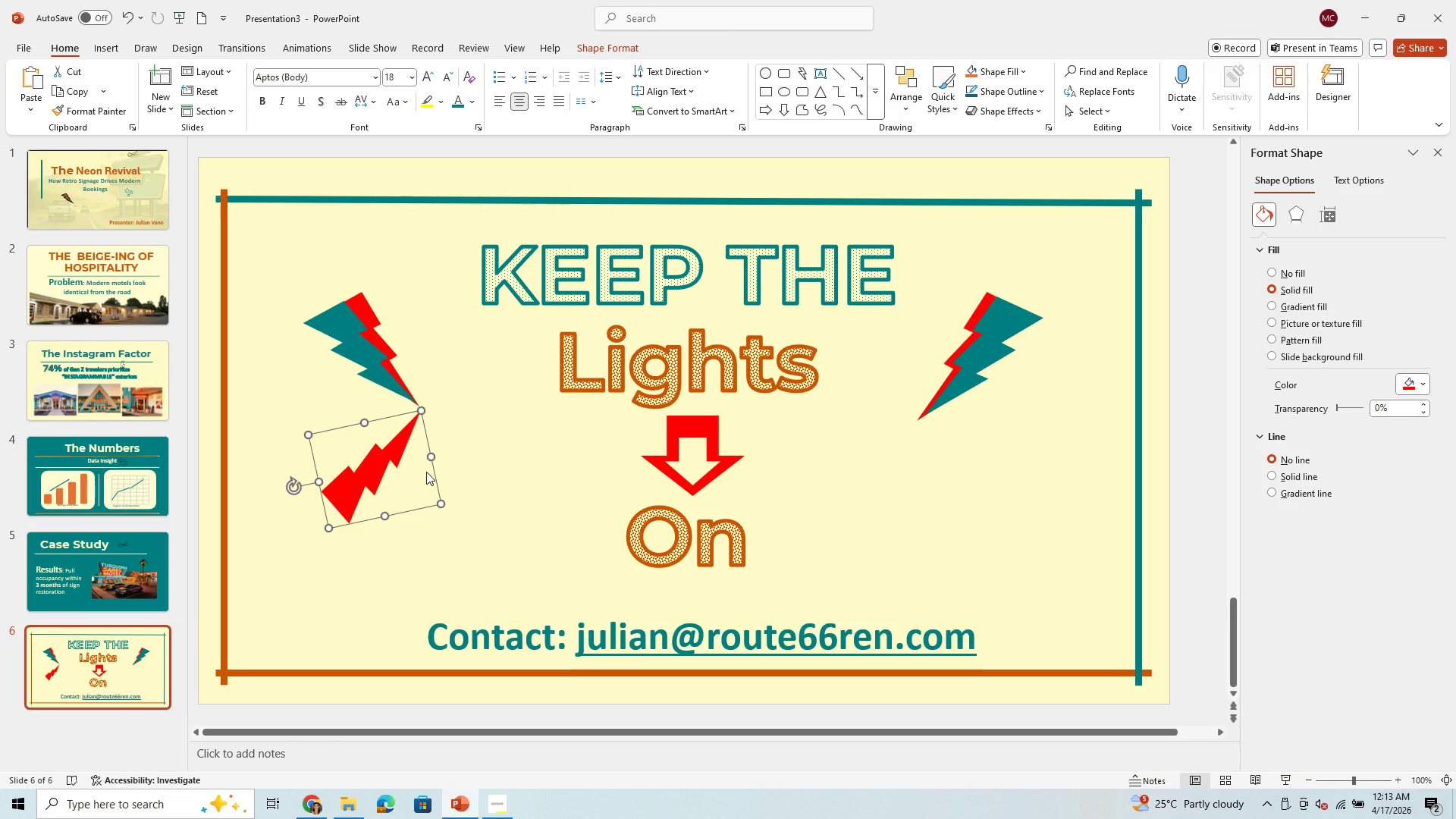 
left_click([478, 457])
 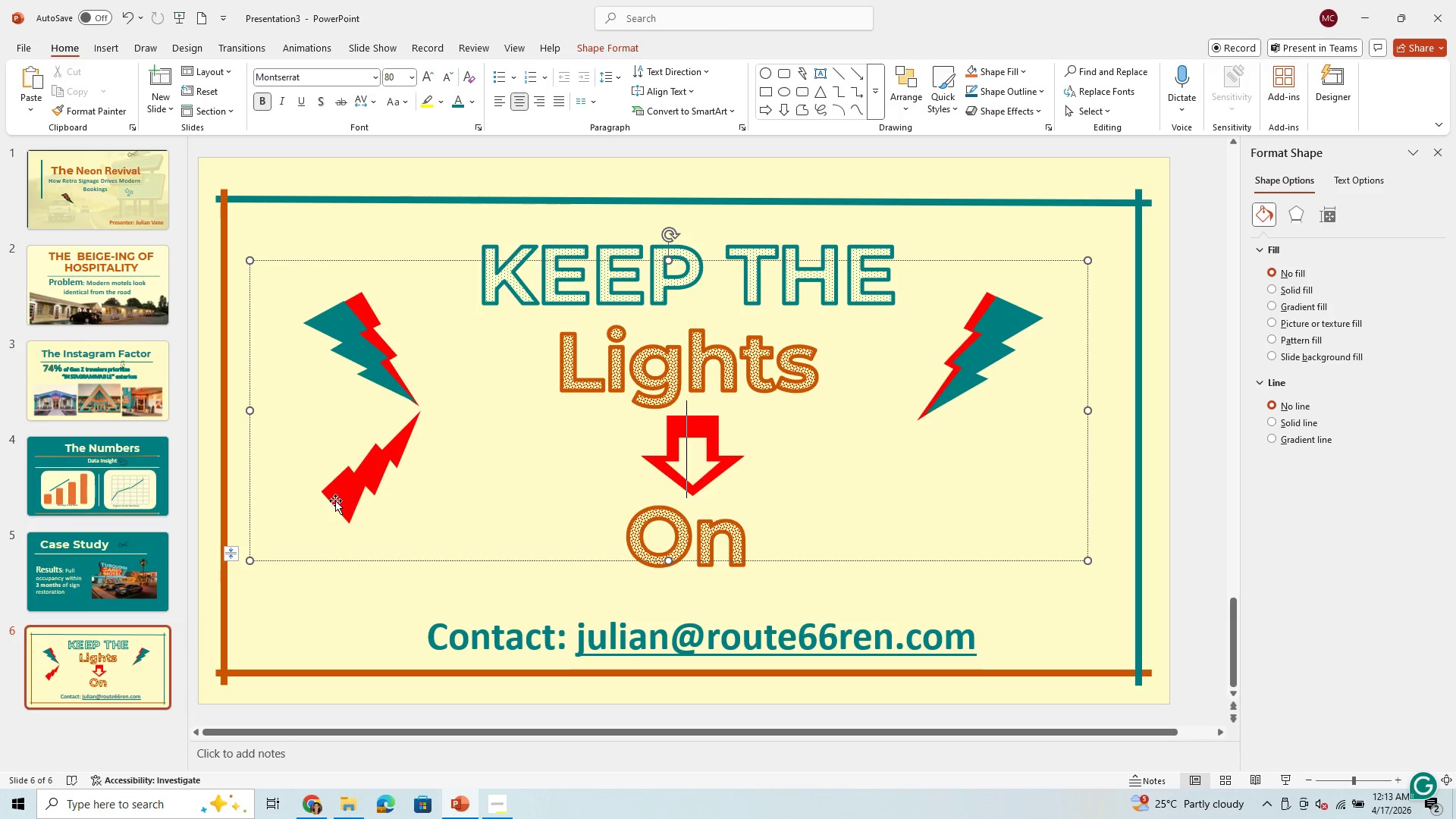 
left_click([332, 502])
 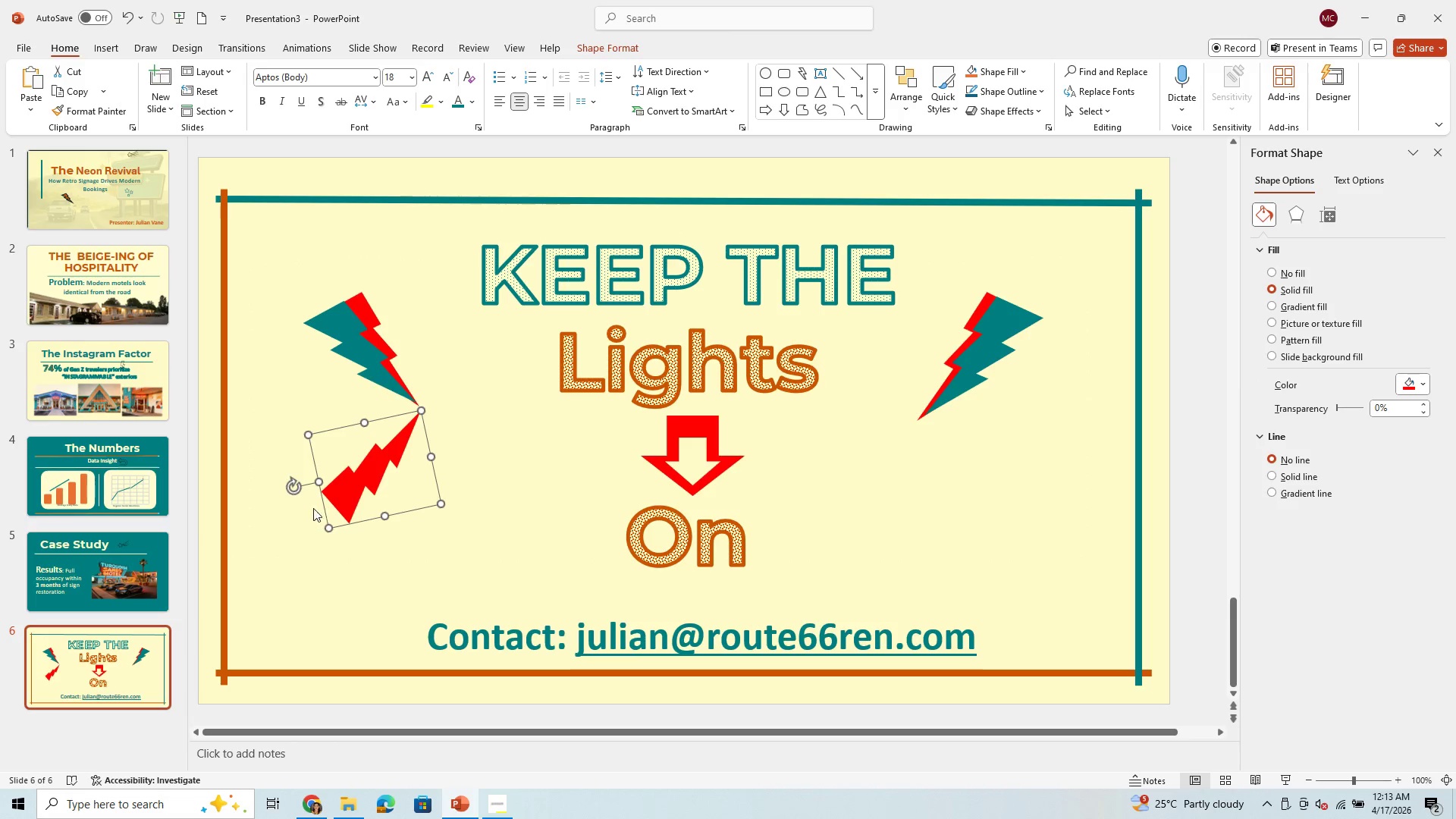 
left_click_drag(start_coordinate=[287, 485], to_coordinate=[299, 490])
 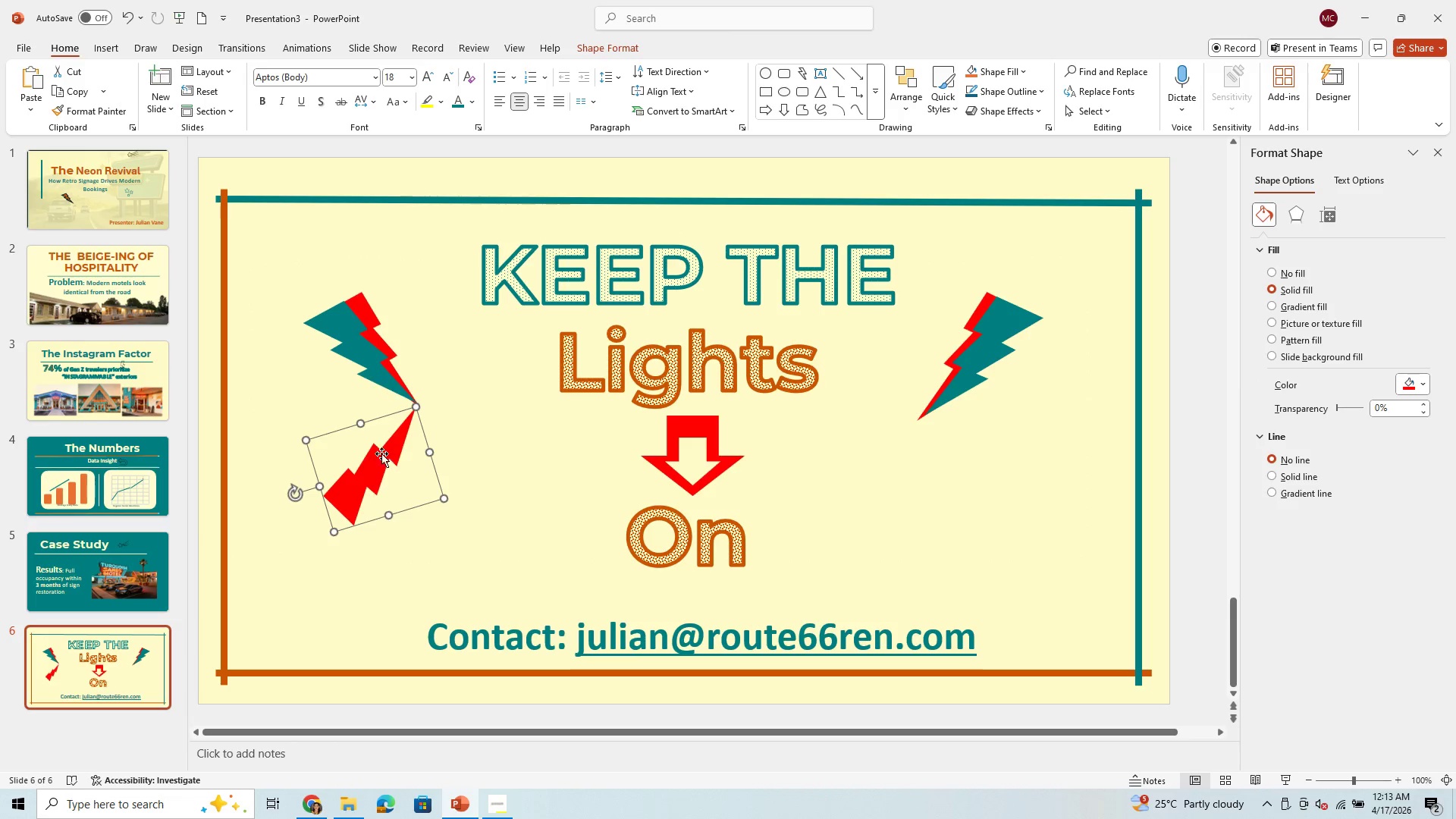 
left_click_drag(start_coordinate=[379, 453], to_coordinate=[380, 449])
 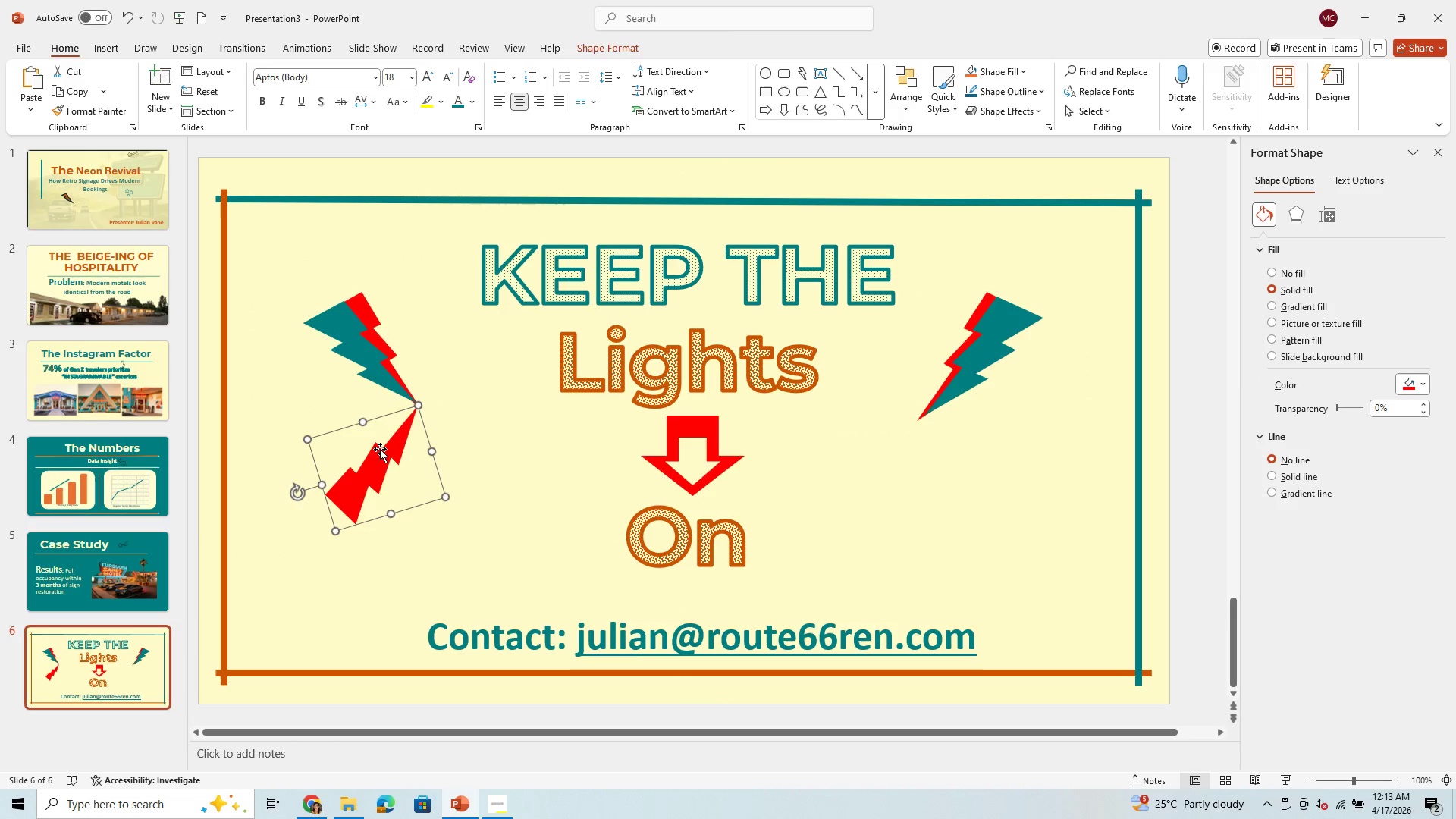 
key(Control+C)
 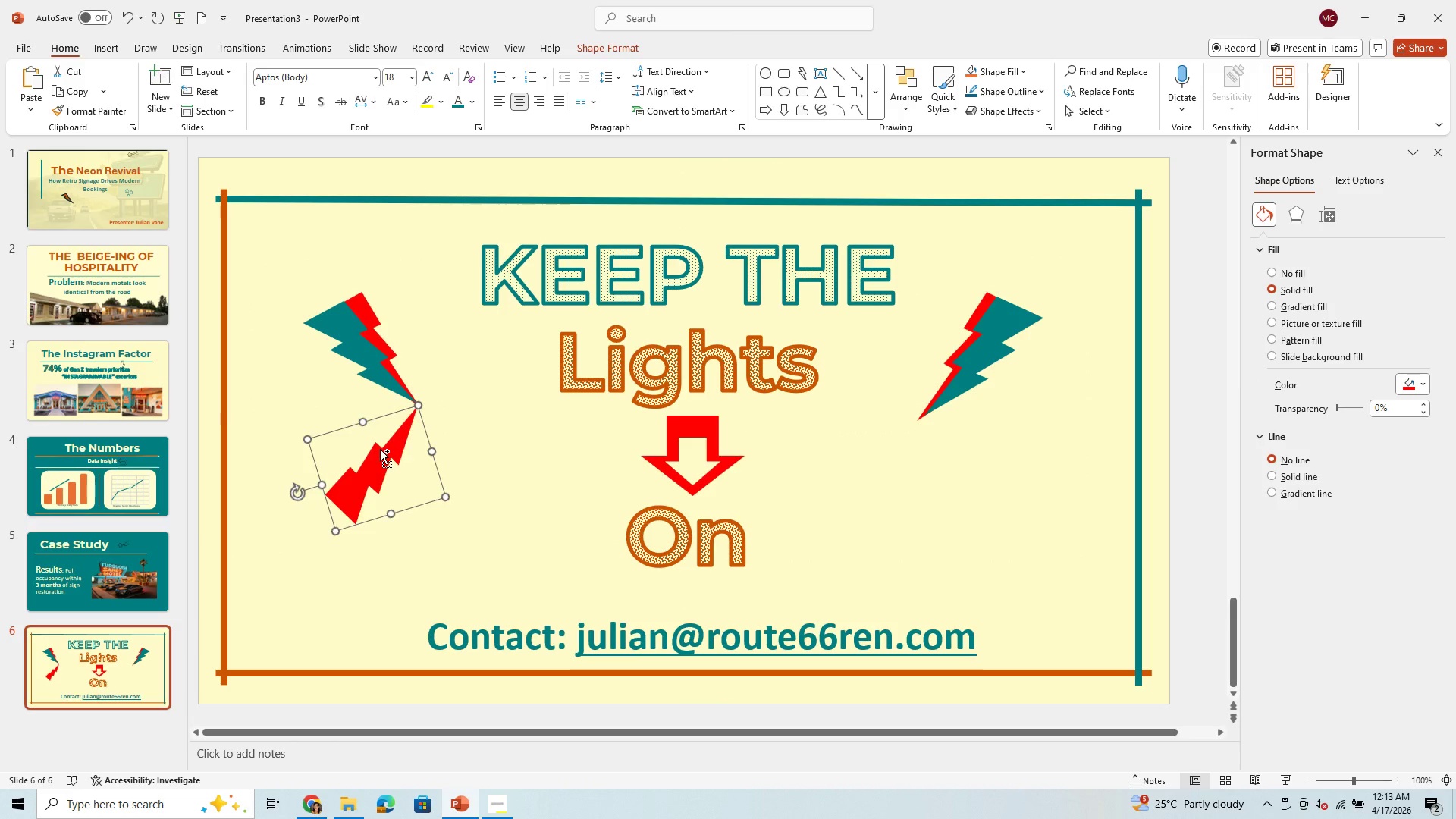 
key(Control+V)
 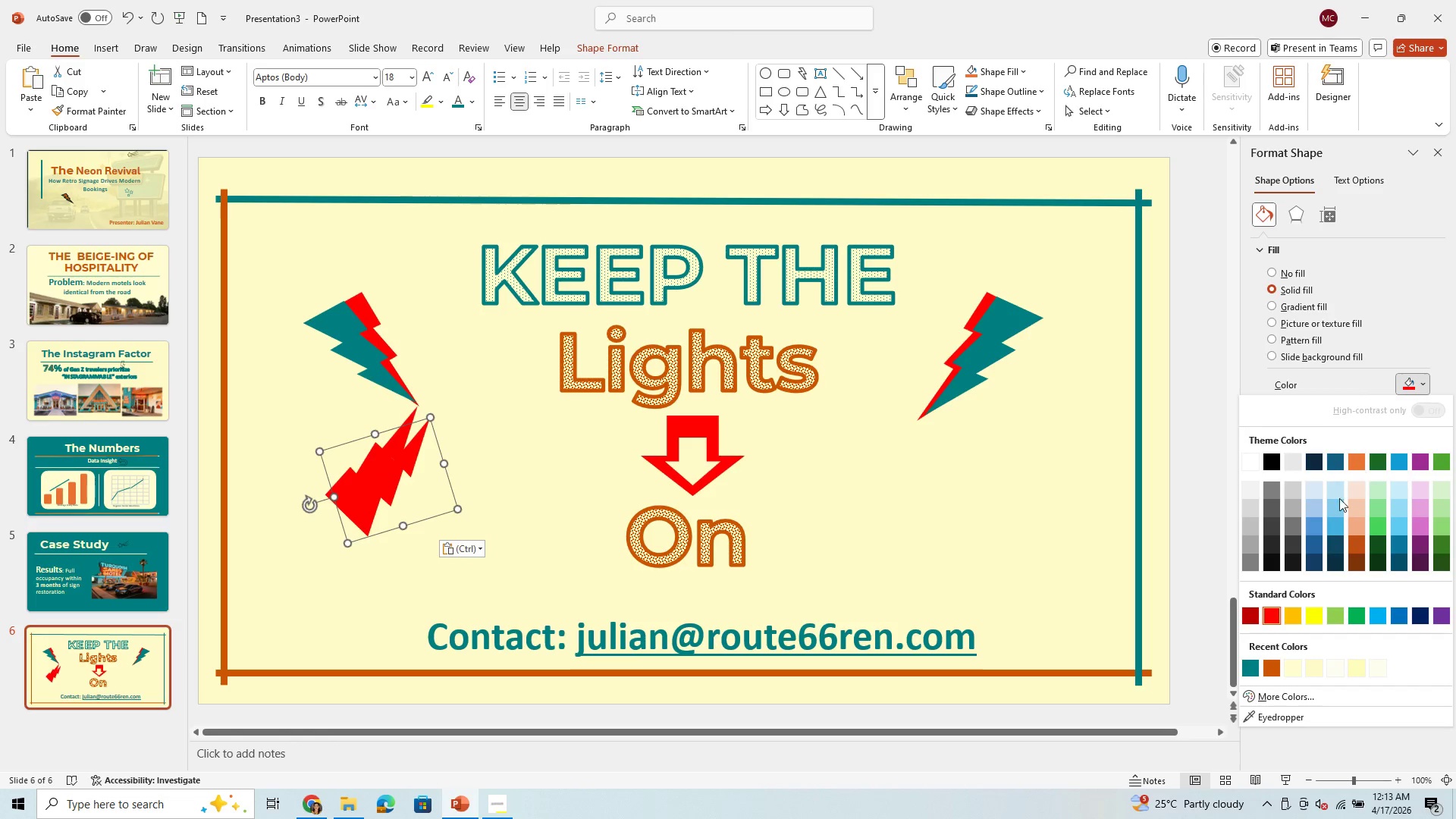 
left_click([1250, 670])
 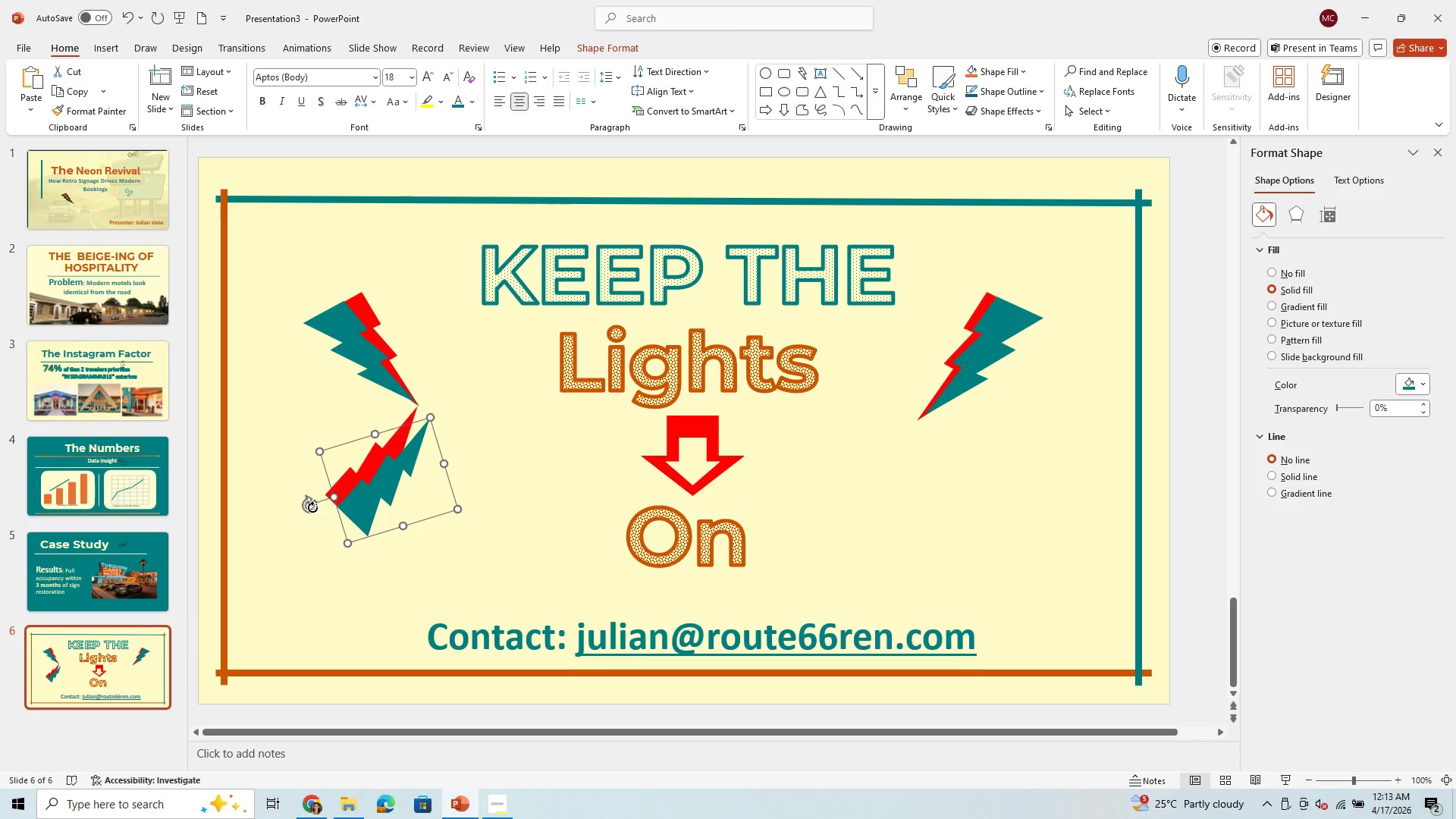 
left_click_drag(start_coordinate=[311, 507], to_coordinate=[334, 513])
 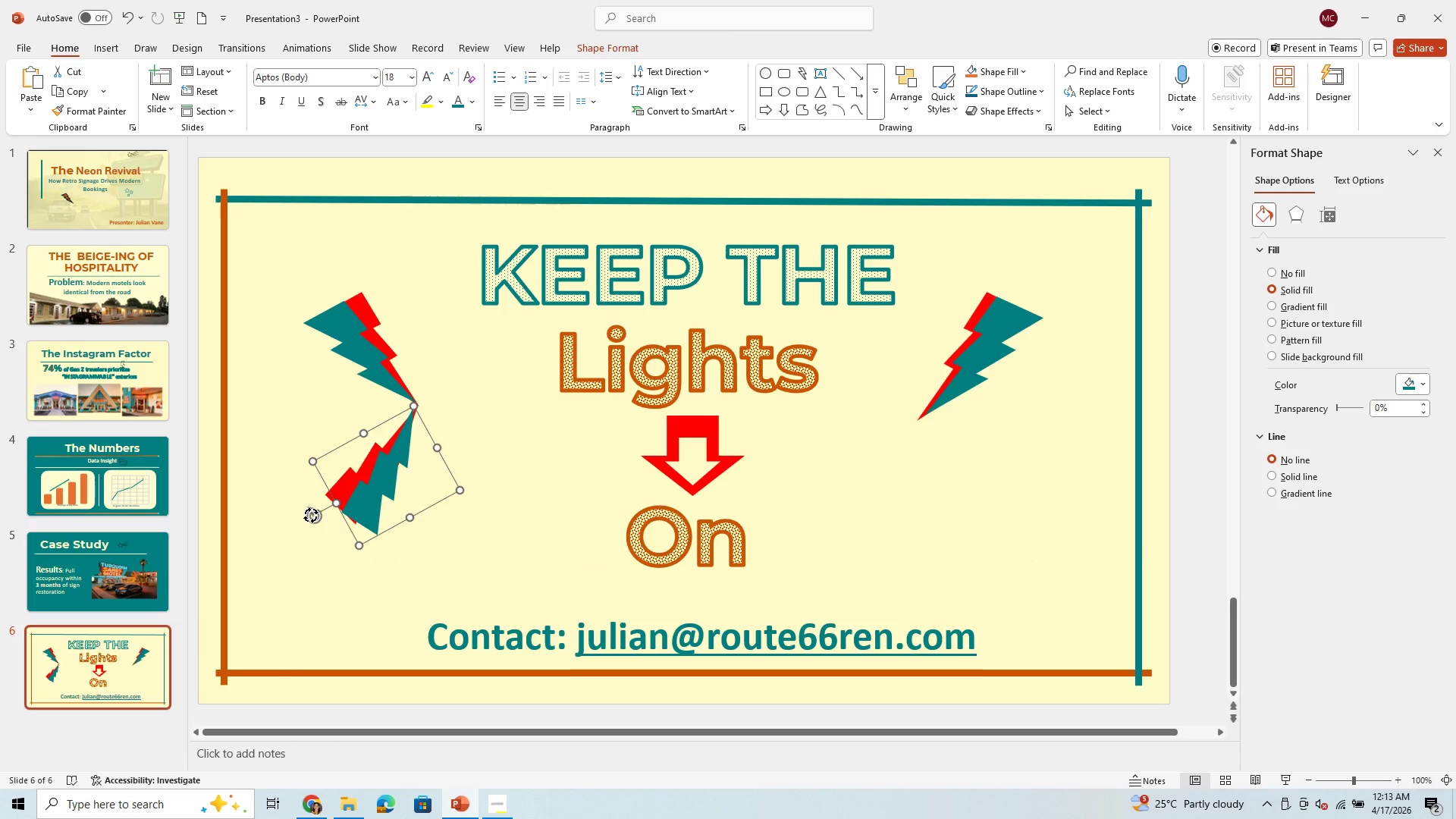 
wait(10.98)
 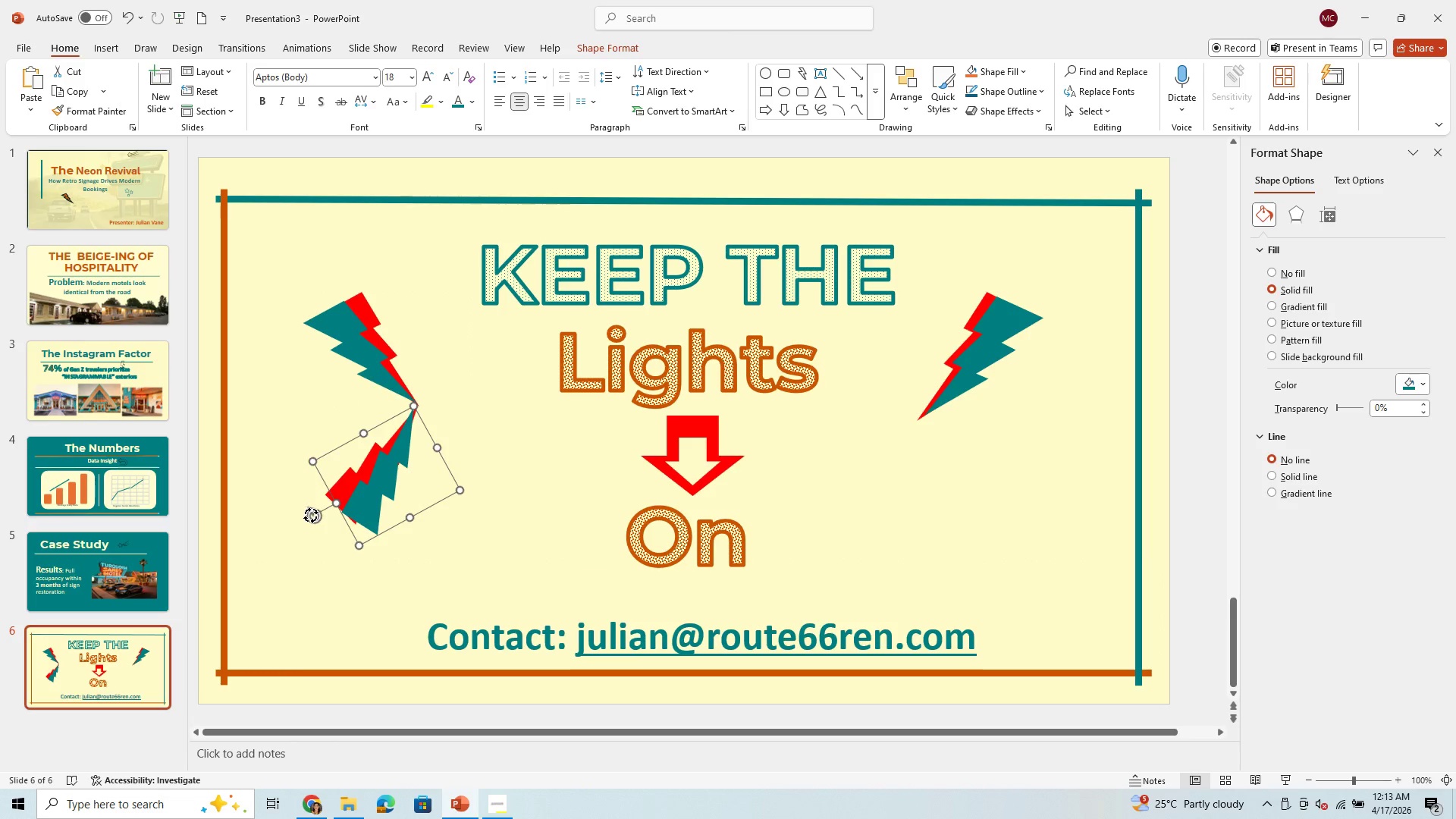 
left_click([484, 412])
 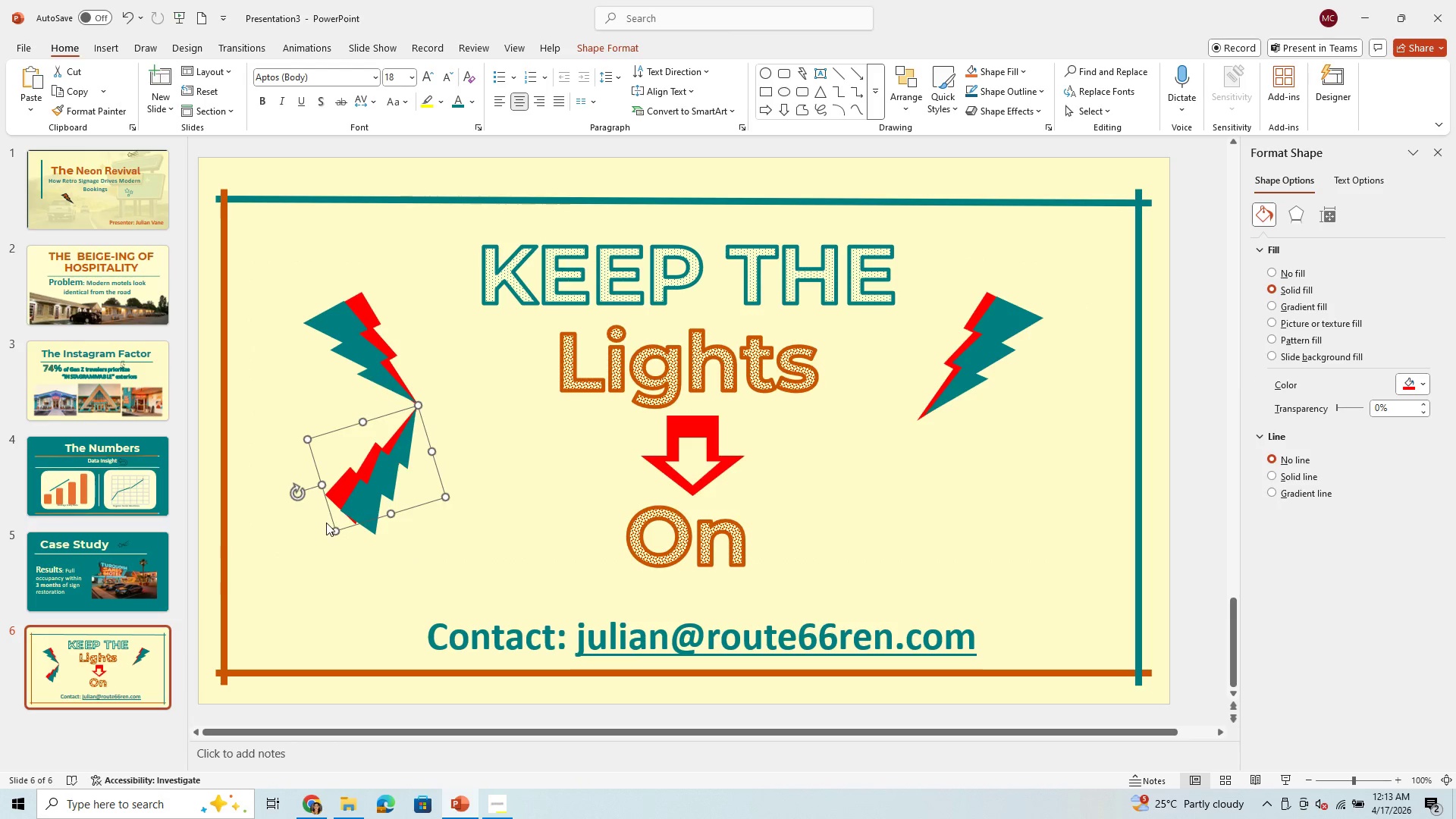 
wait(5.61)
 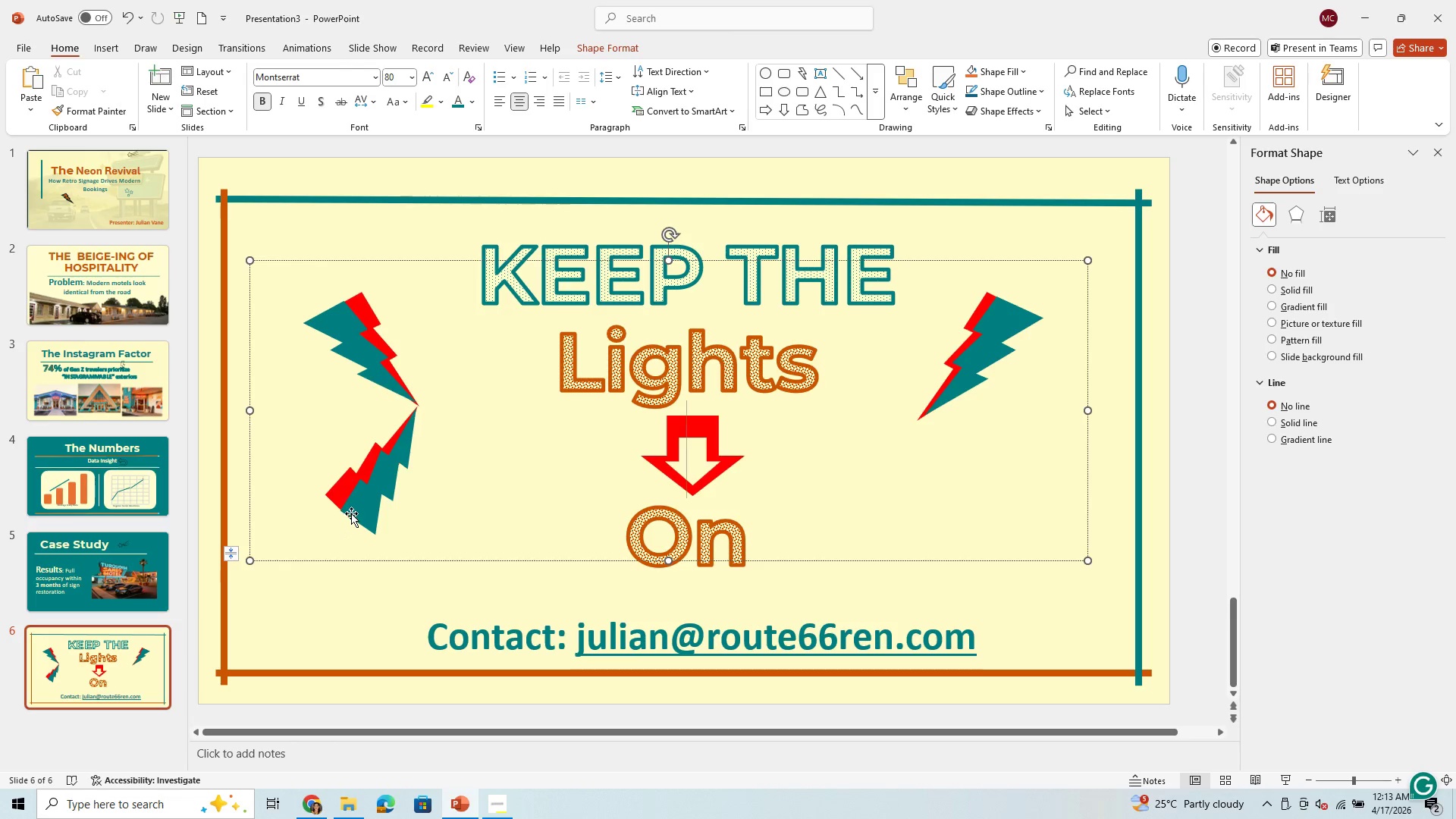 
left_click_drag(start_coordinate=[298, 491], to_coordinate=[321, 488])
 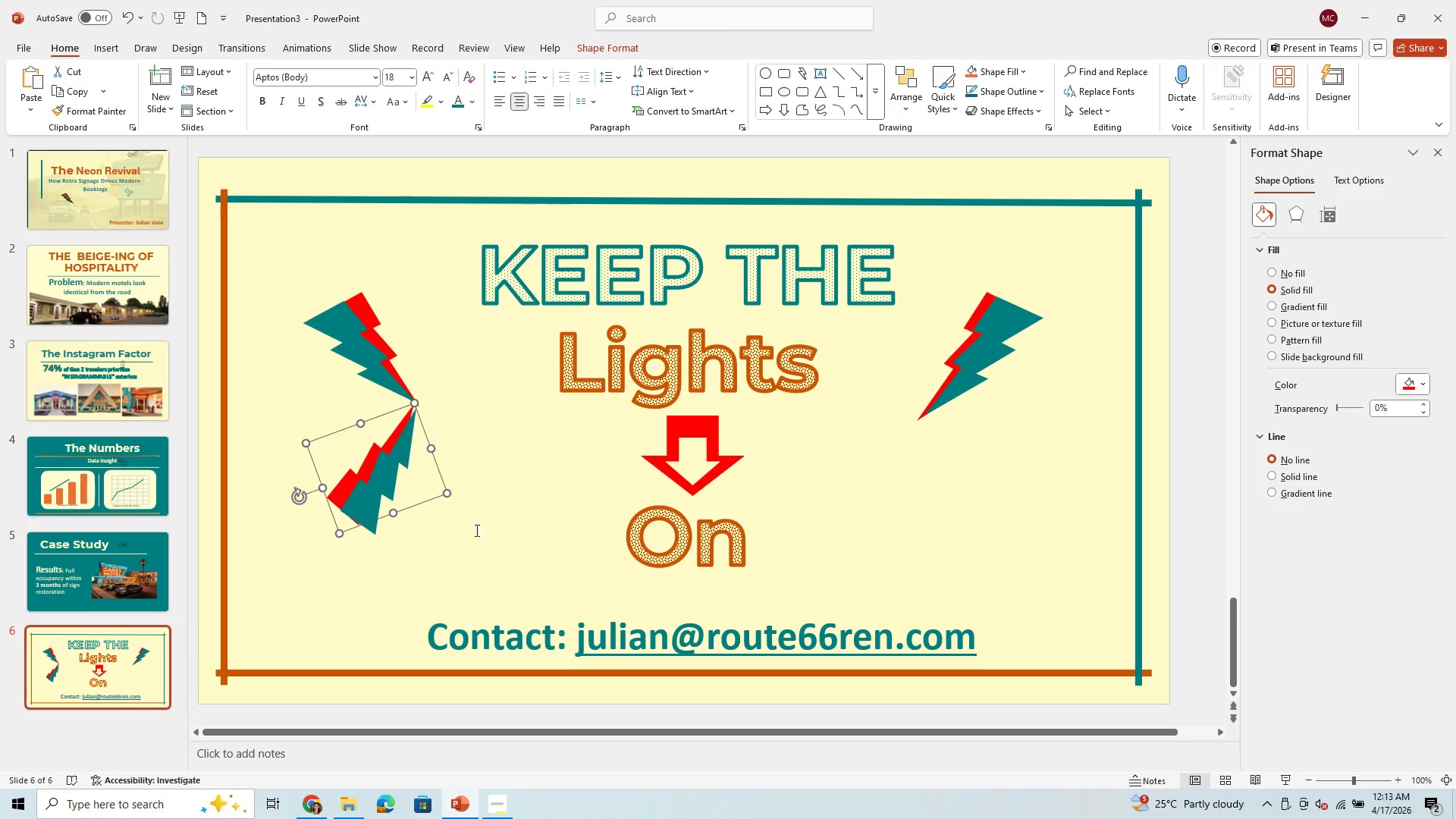 
left_click([479, 545])
 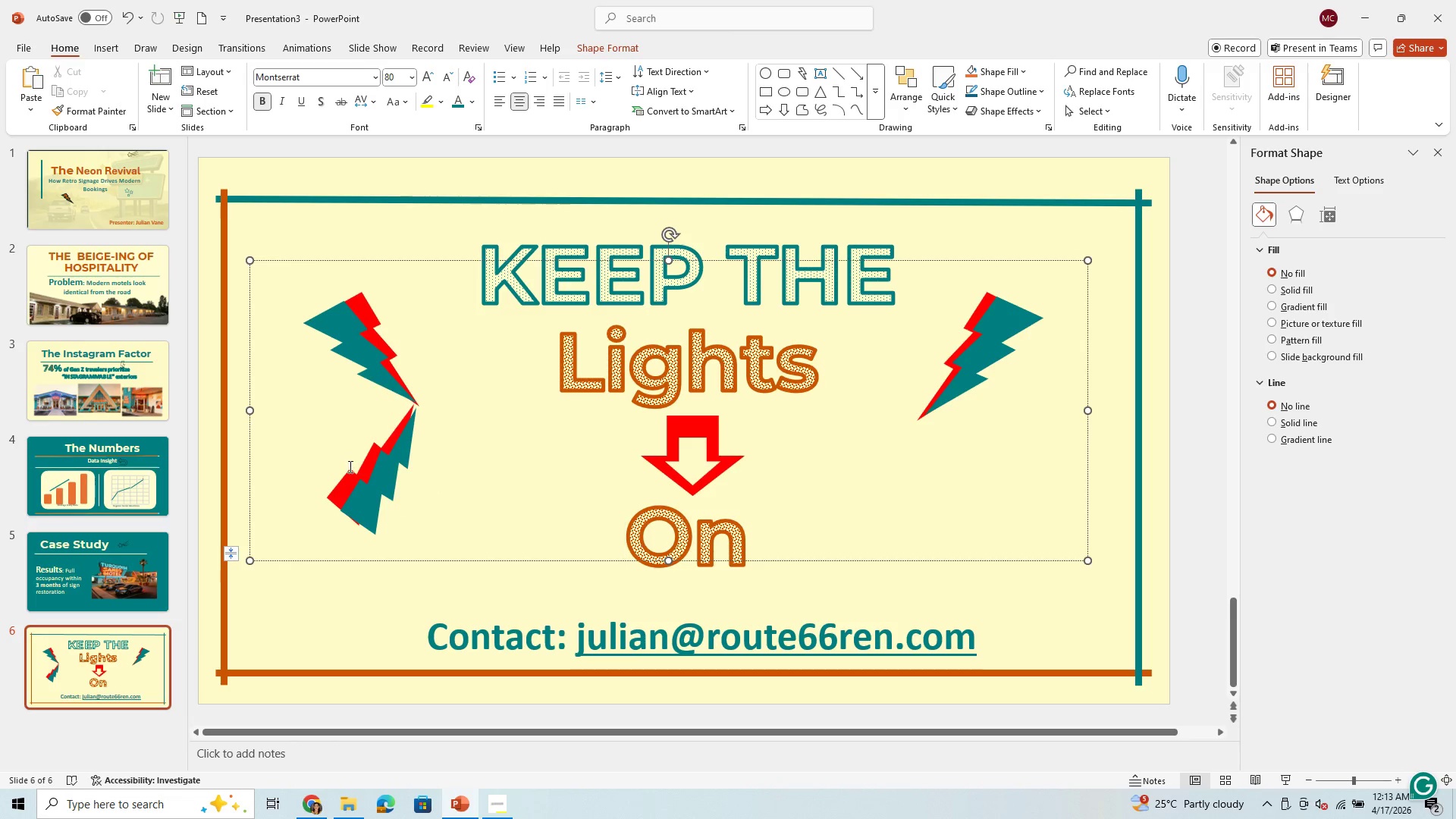 
left_click([348, 480])
 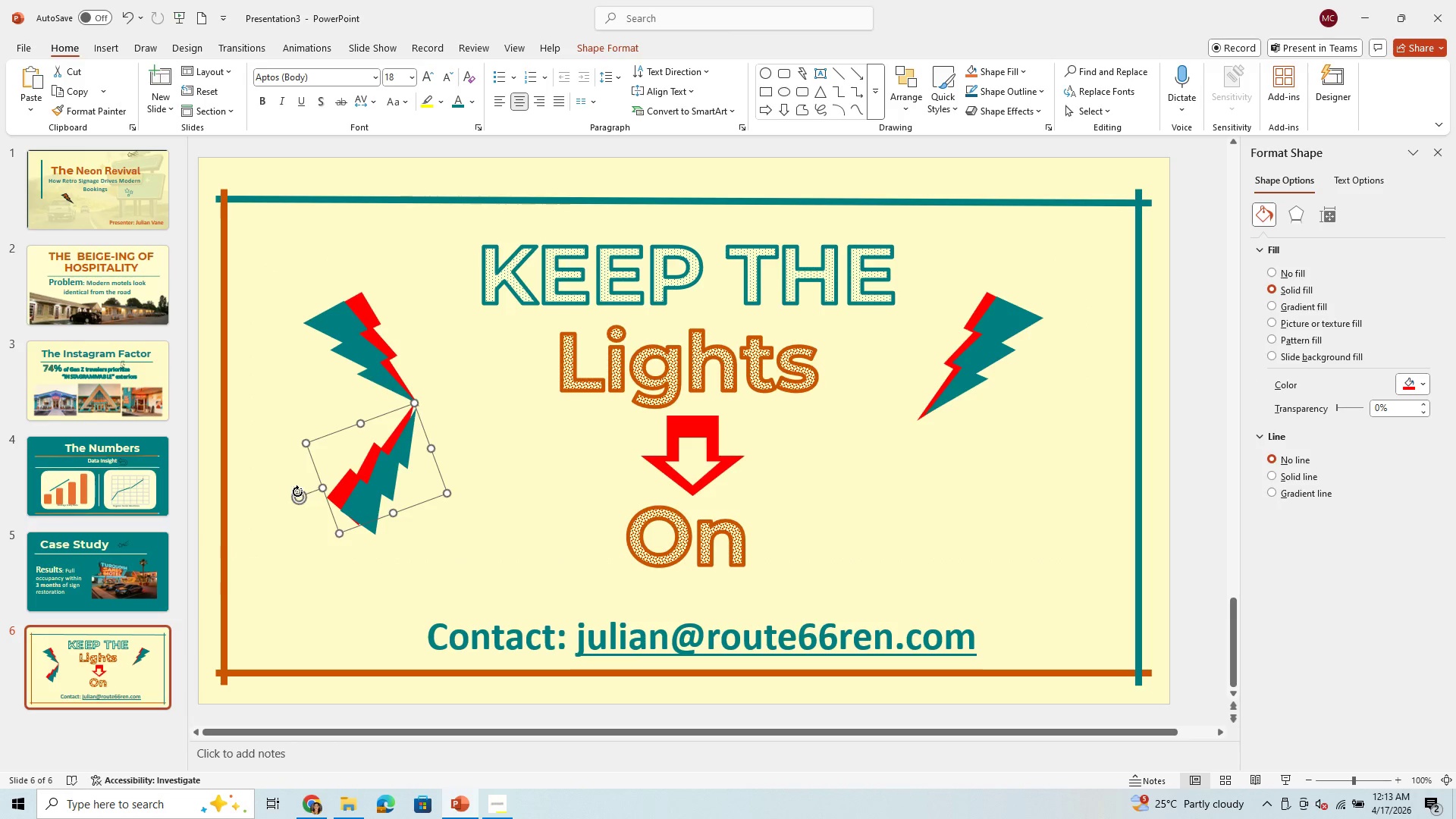 
left_click_drag(start_coordinate=[296, 494], to_coordinate=[292, 491])
 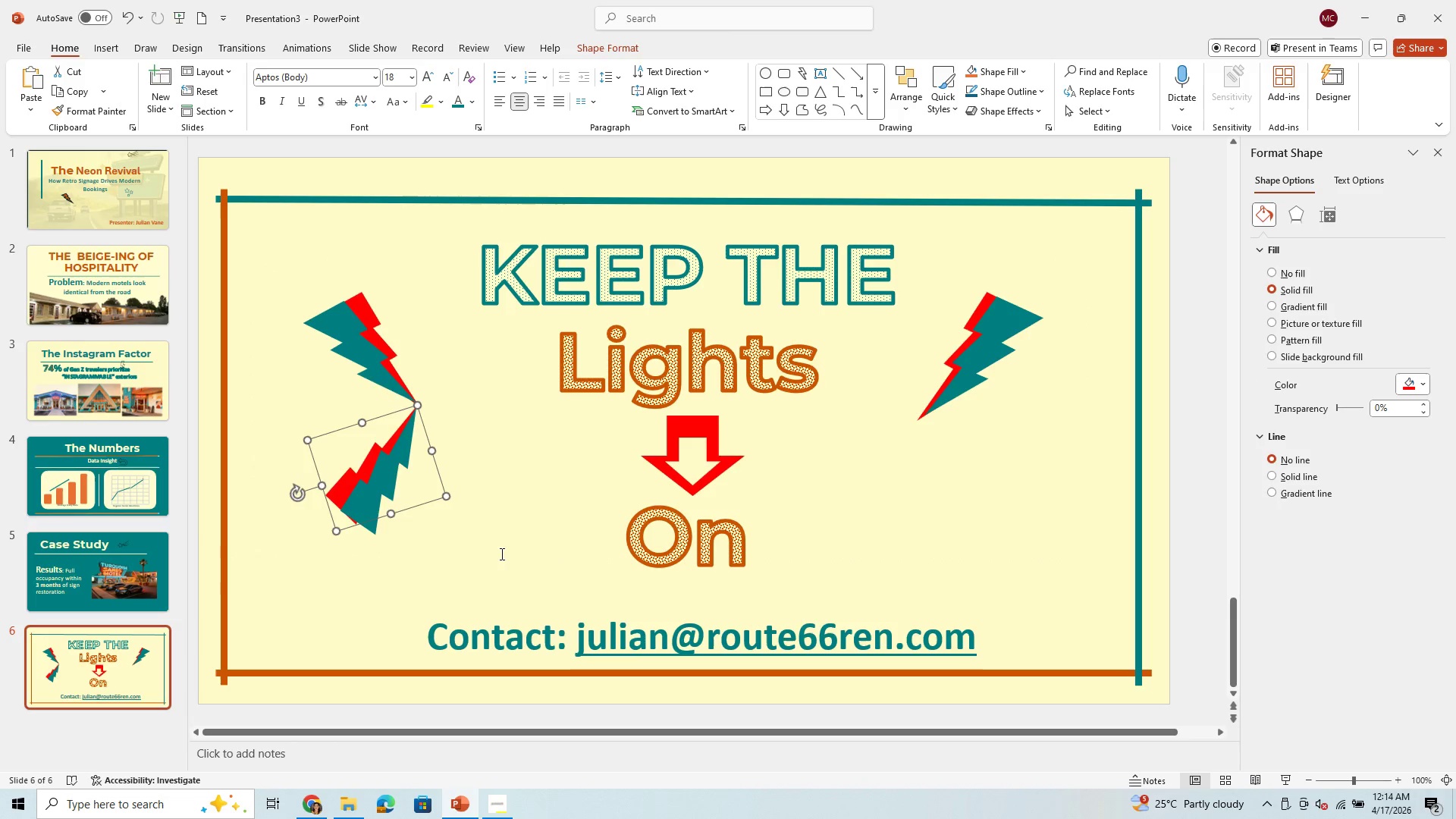 
left_click([500, 554])
 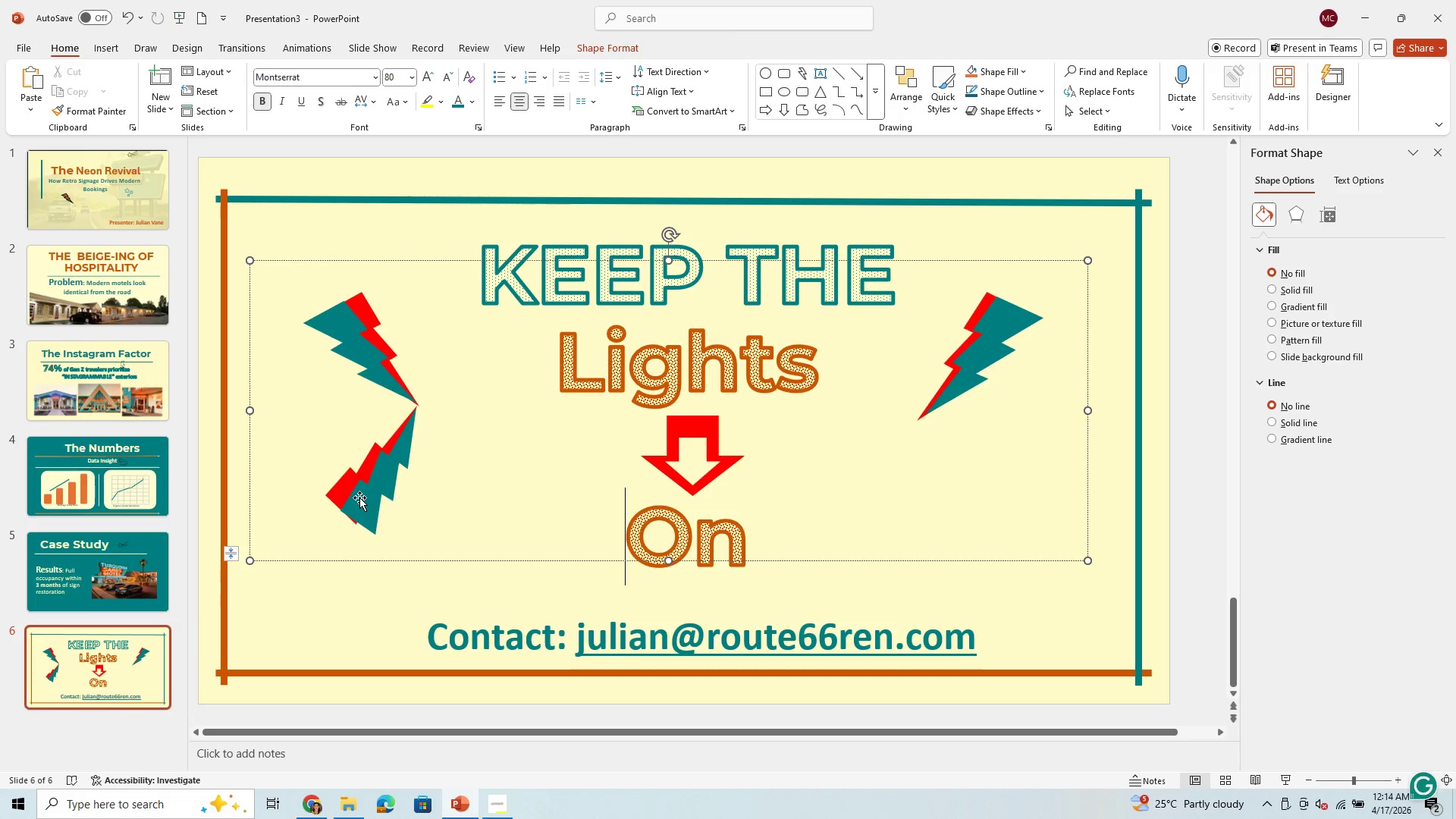 
left_click([359, 497])
 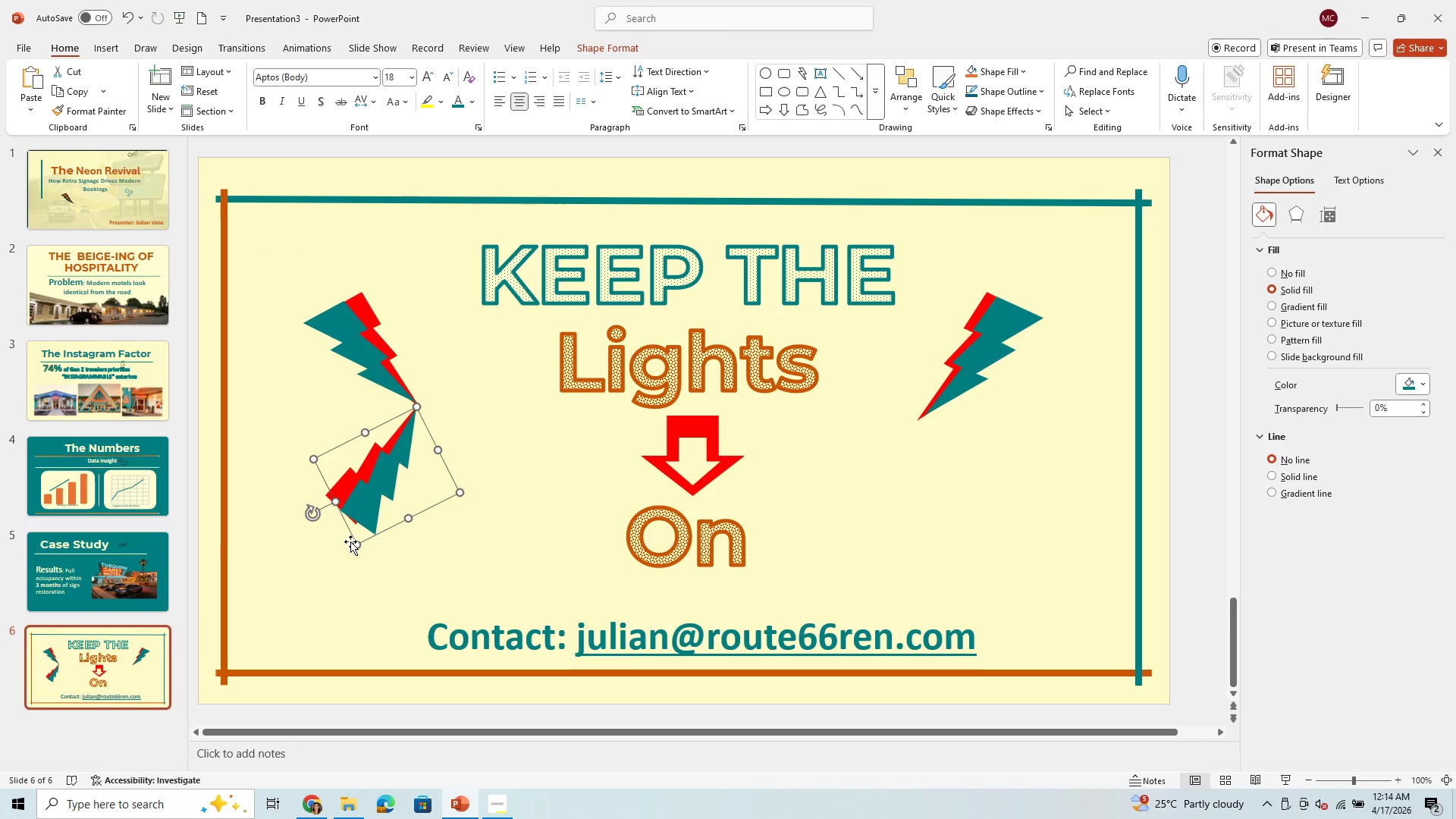 
left_click_drag(start_coordinate=[356, 546], to_coordinate=[351, 541])
 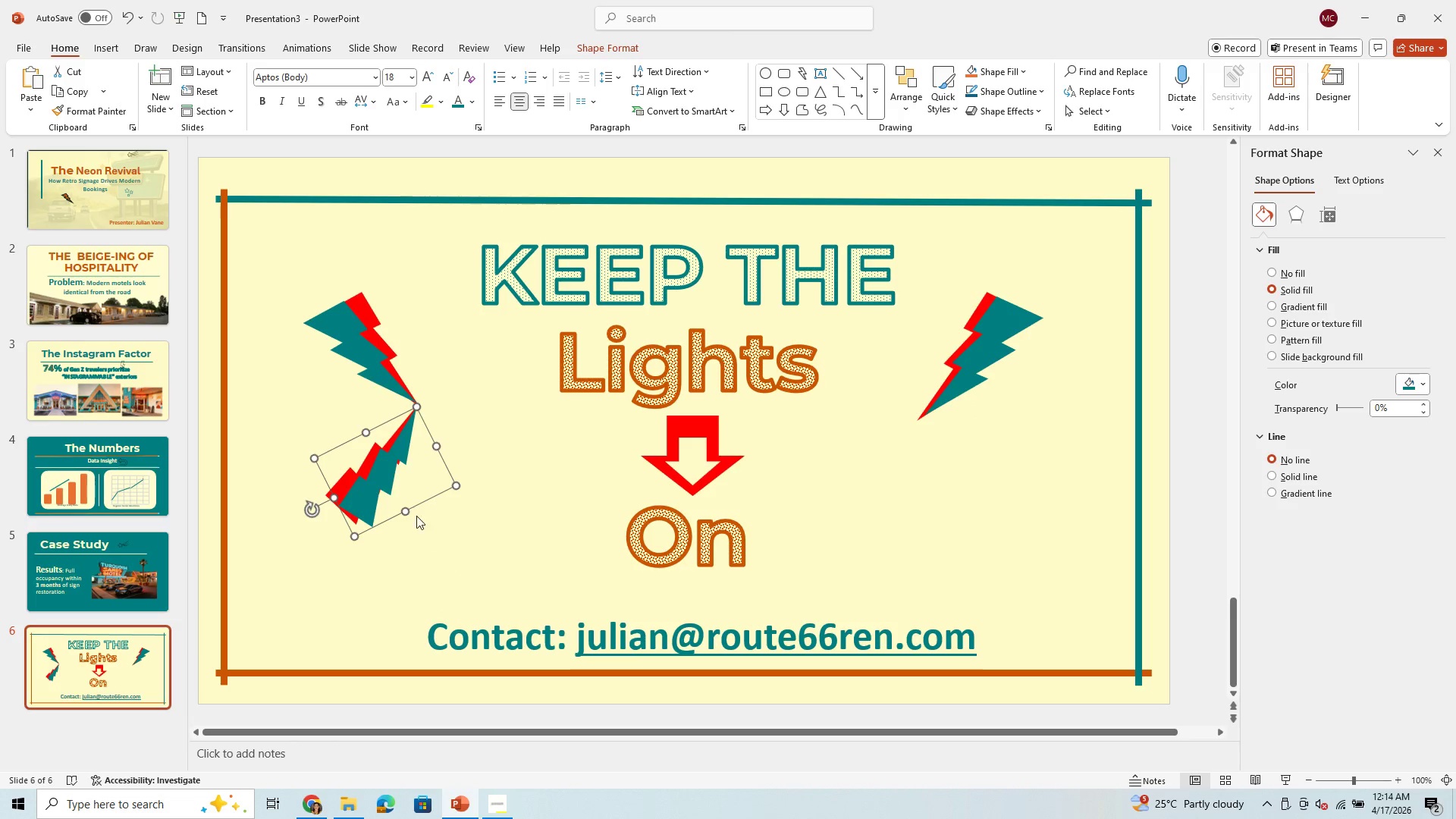 
left_click_drag(start_coordinate=[402, 448], to_coordinate=[400, 456])
 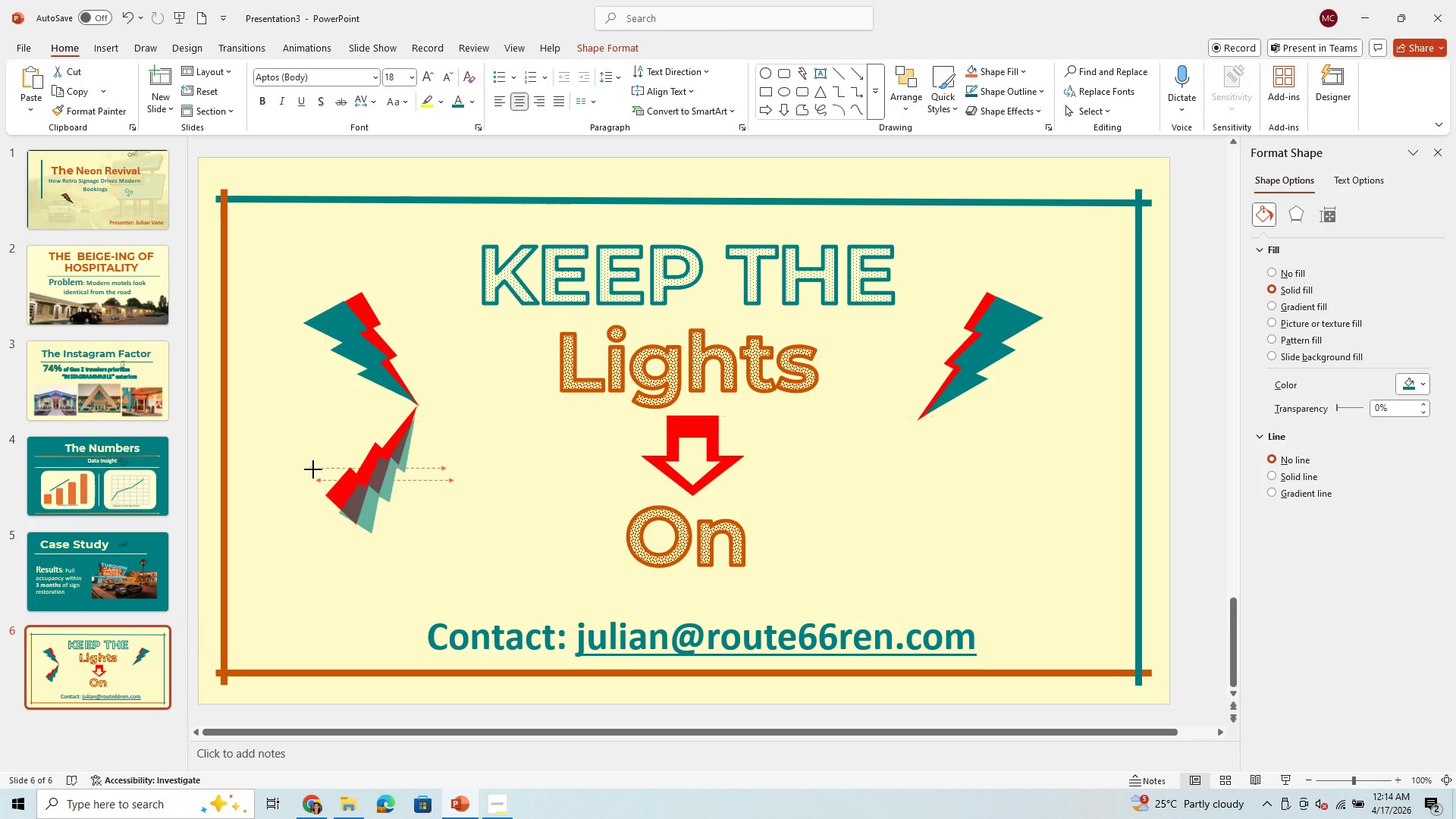 
wait(9.23)
 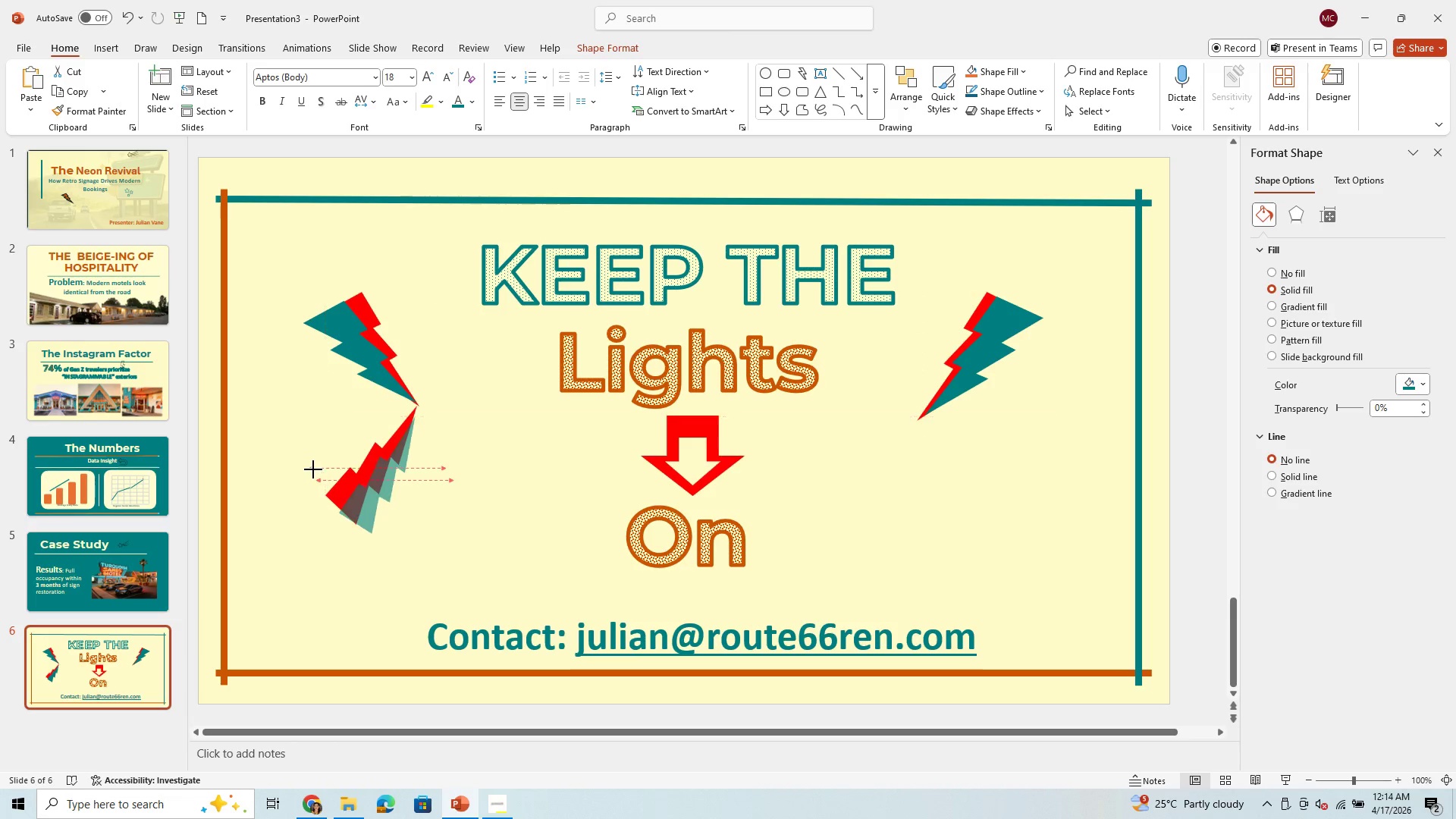 
left_click_drag(start_coordinate=[308, 511], to_coordinate=[300, 508])
 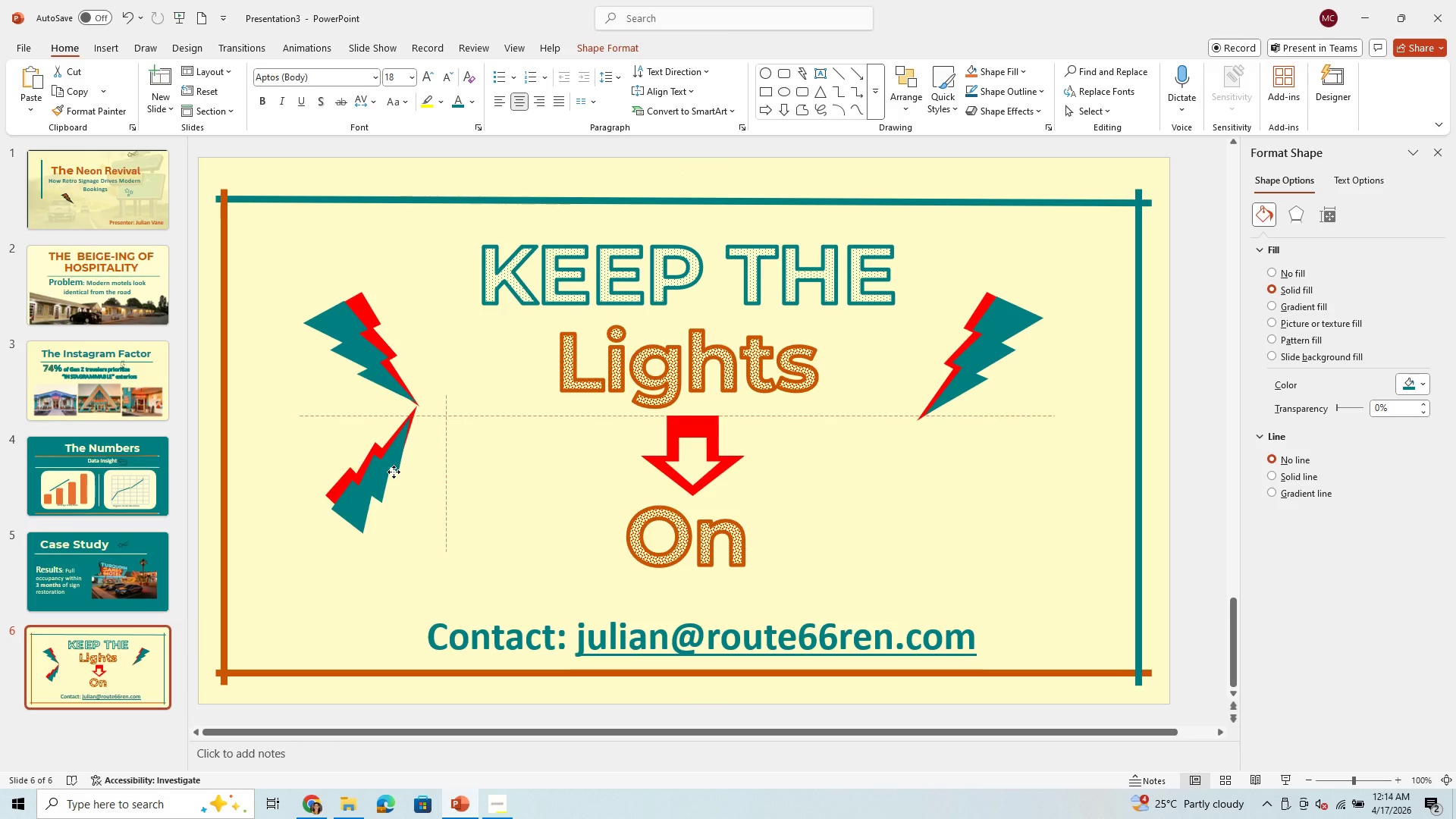 
wait(15.83)
 